 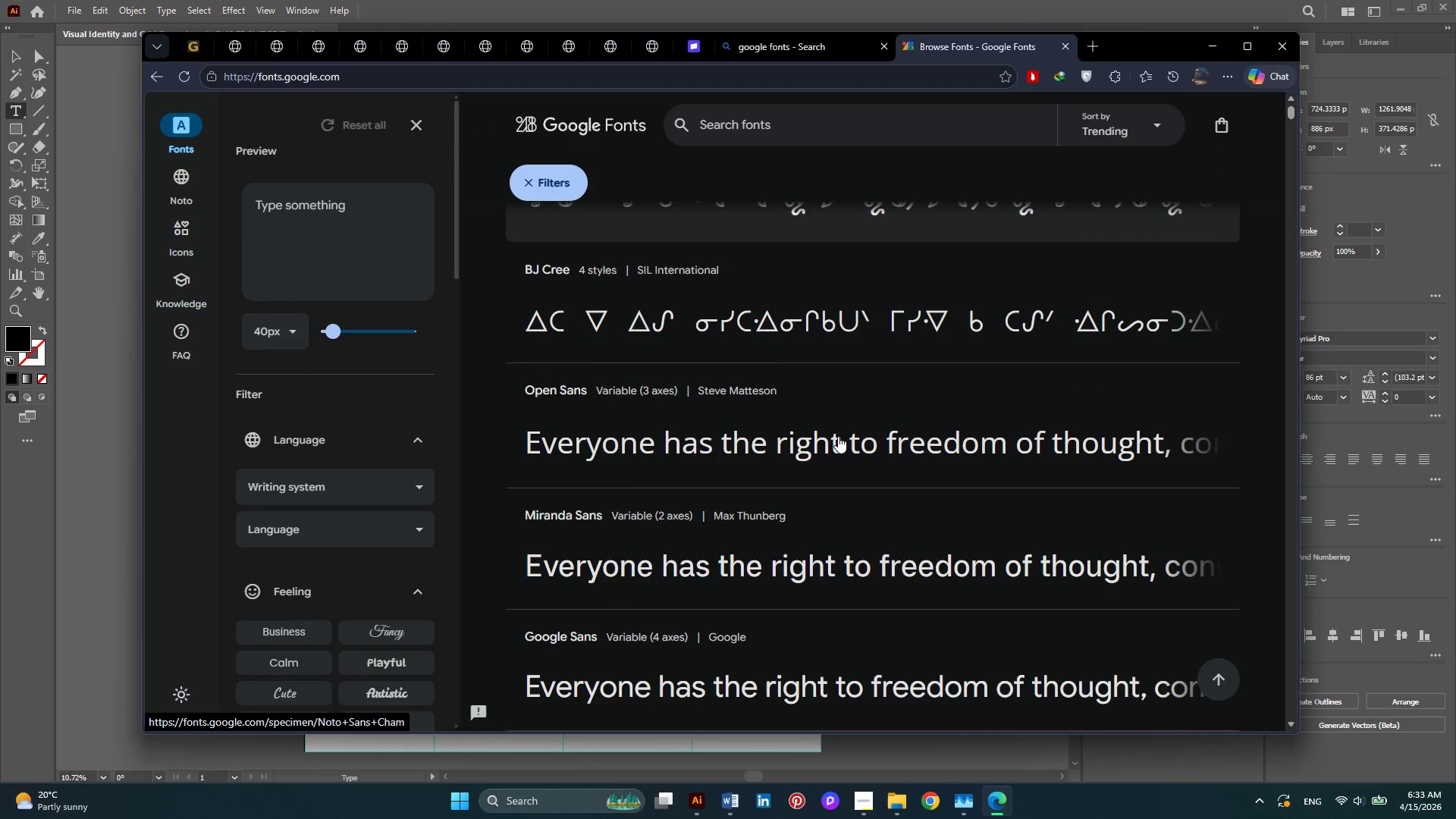 
left_click([1216, 42])
 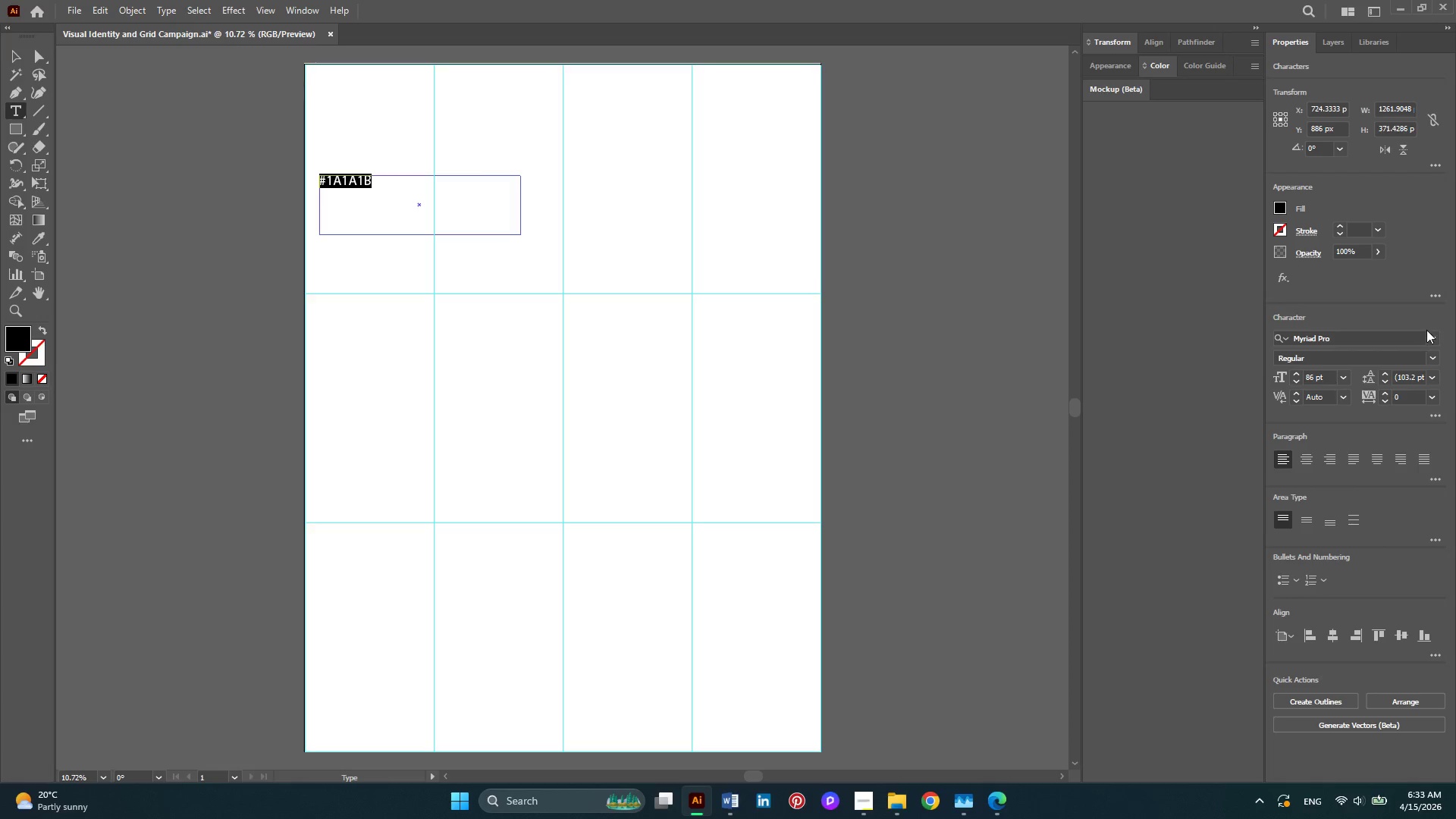 
left_click([1434, 336])
 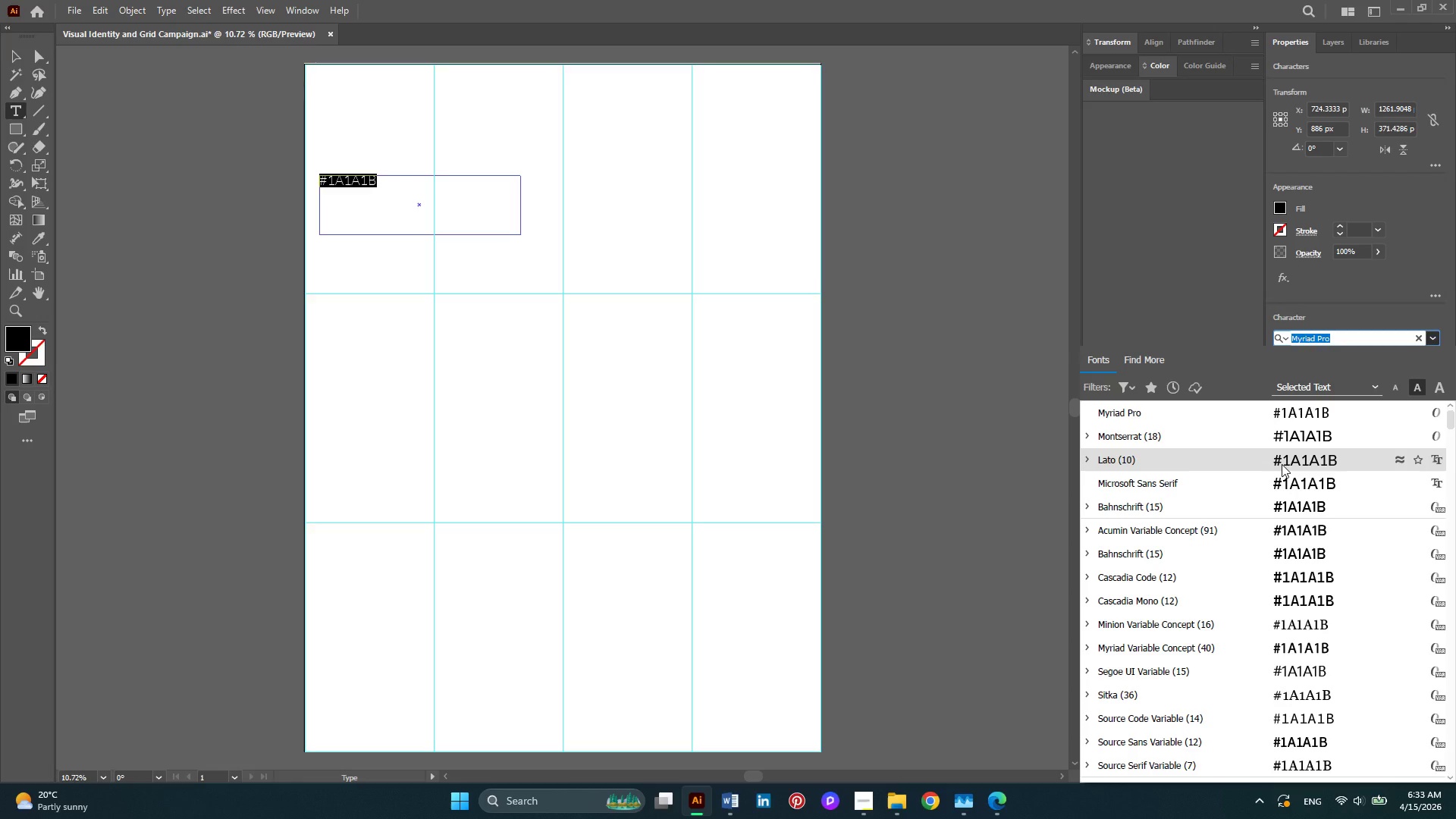 
wait(5.56)
 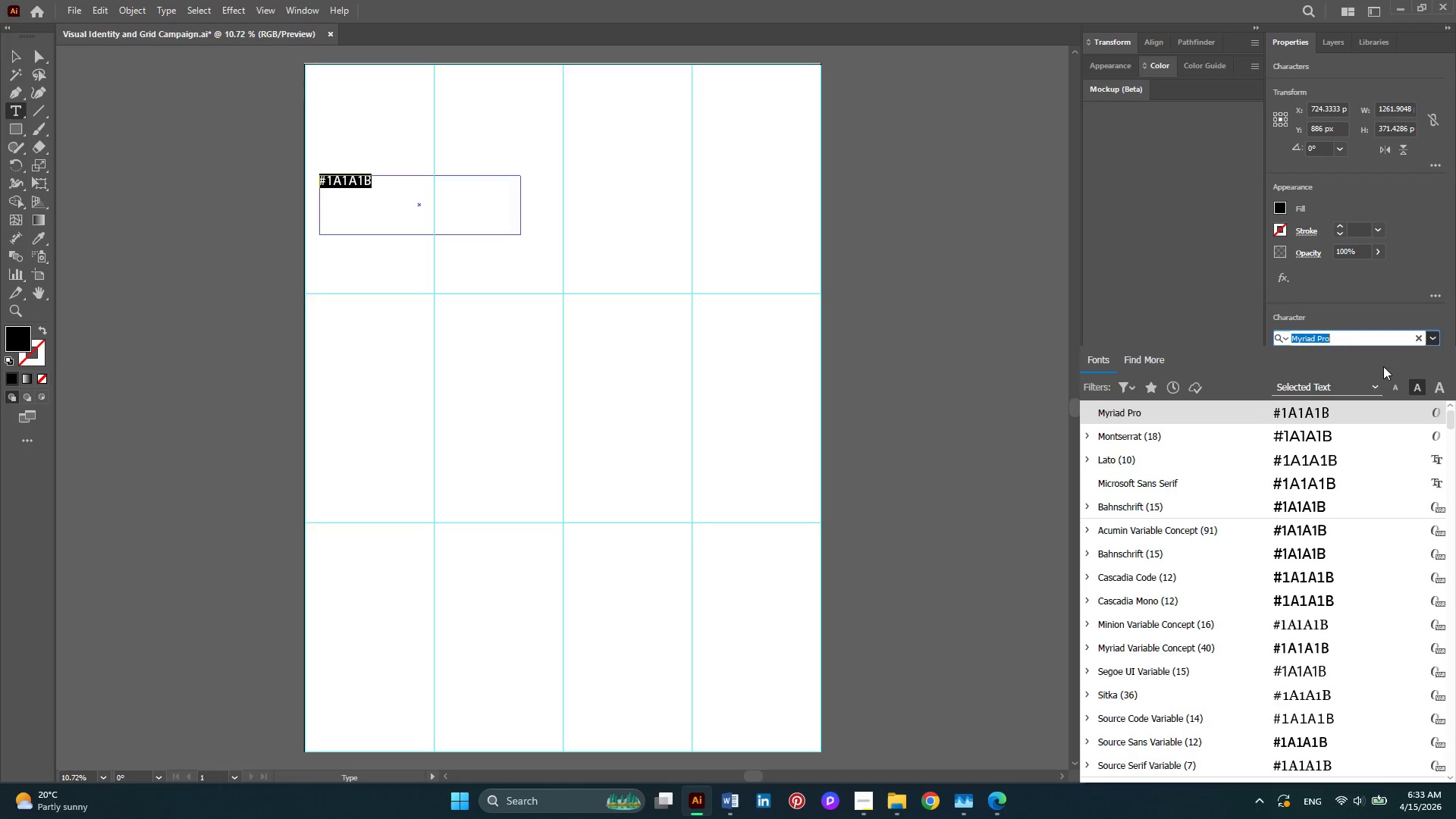 
left_click([1282, 464])
 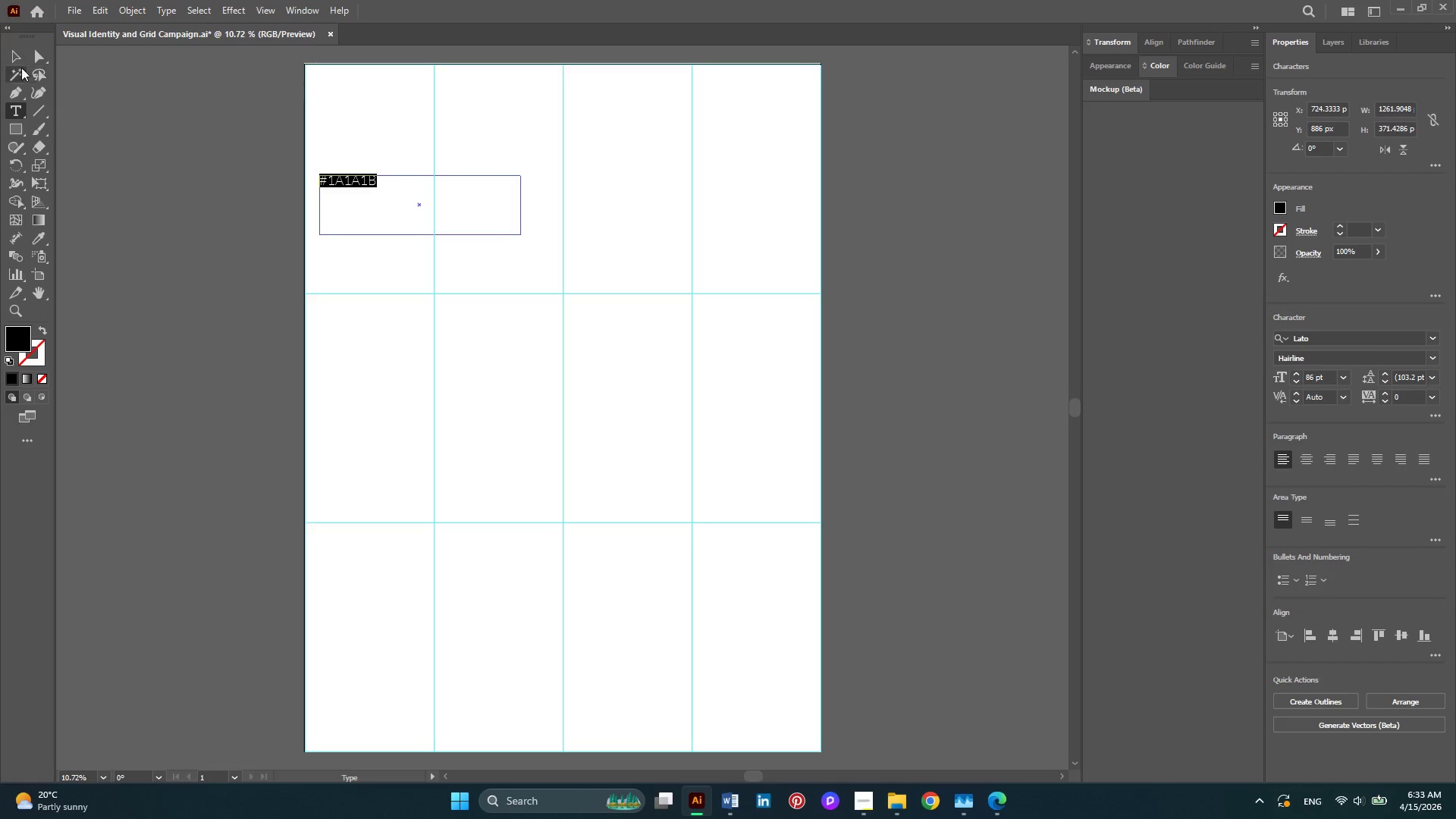 
left_click([14, 53])
 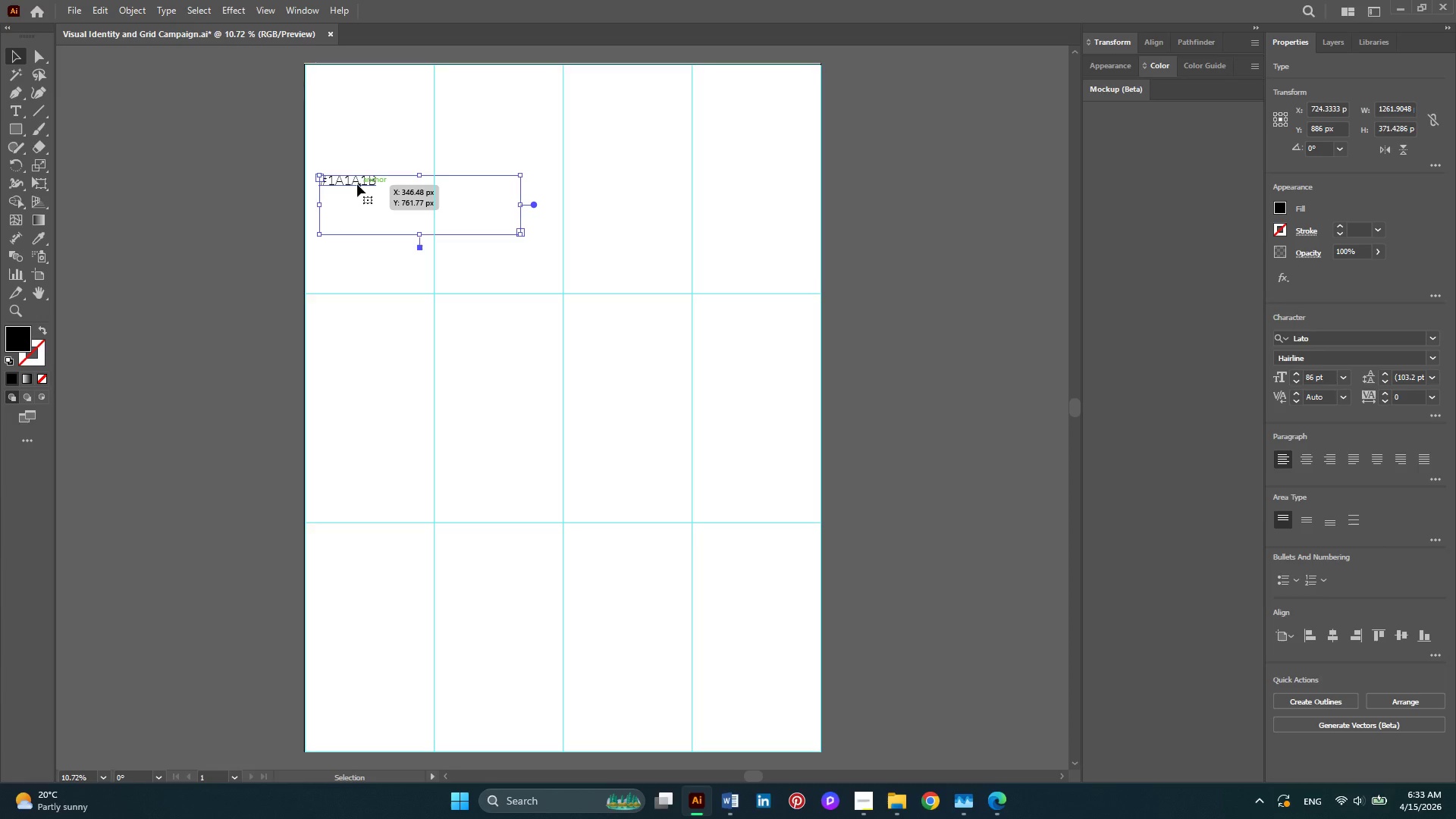 
hold_key(key=AltLeft, duration=0.84)
left_click_drag(start_coordinate=[357, 184], to_coordinate=[387, 244])
 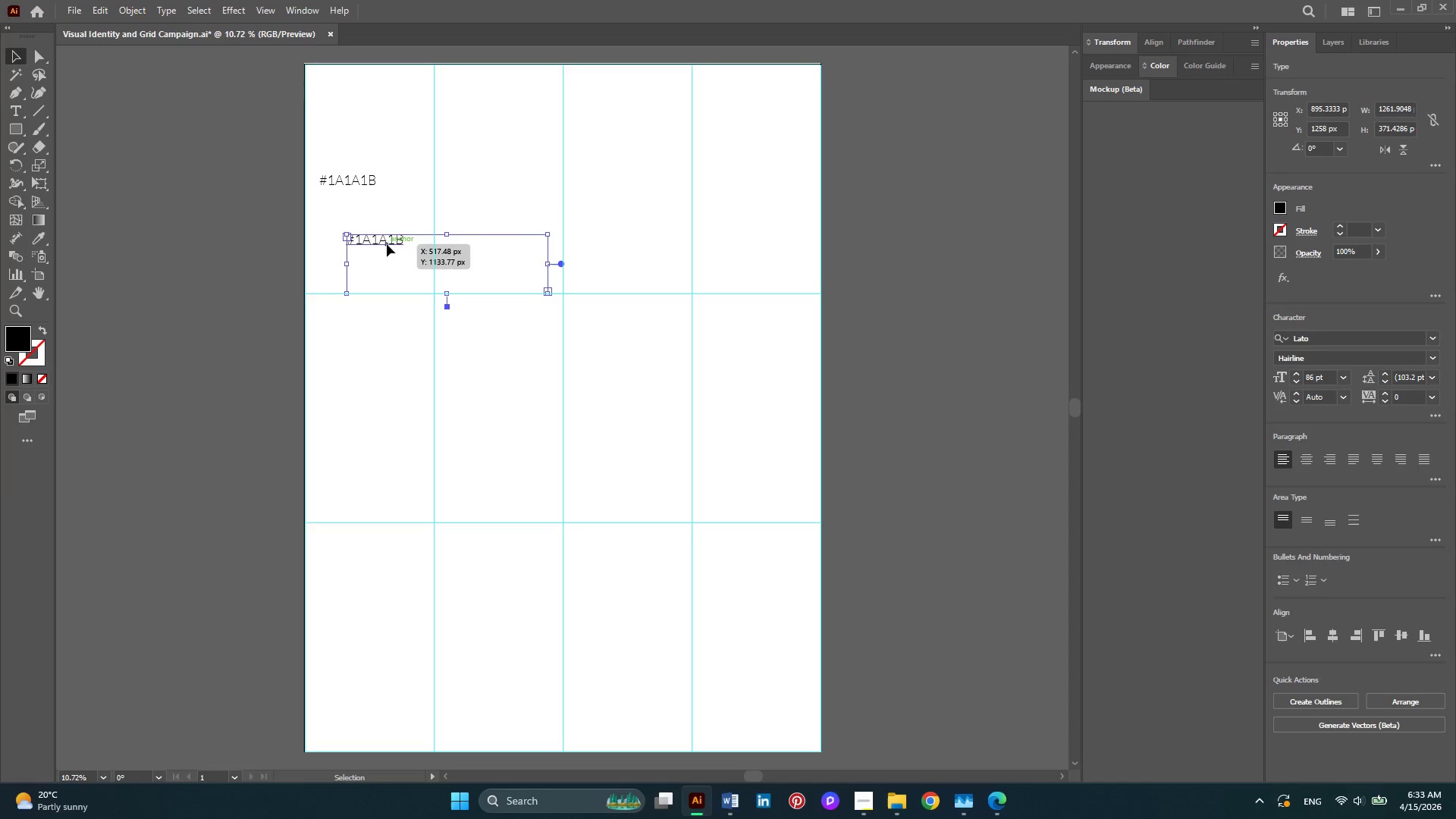 
double_click([387, 244])
 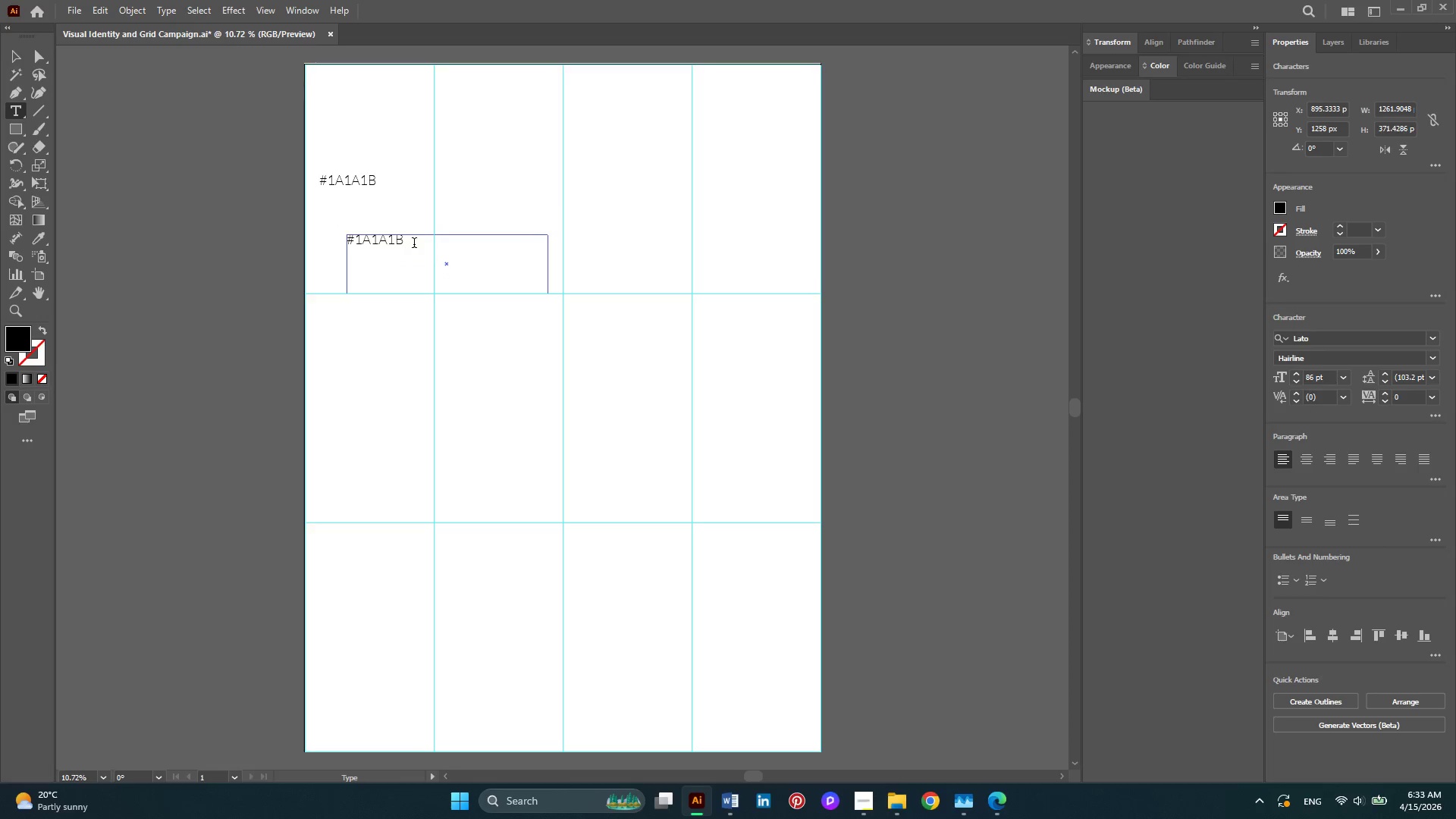 
left_click_drag(start_coordinate=[414, 244], to_coordinate=[297, 234])
 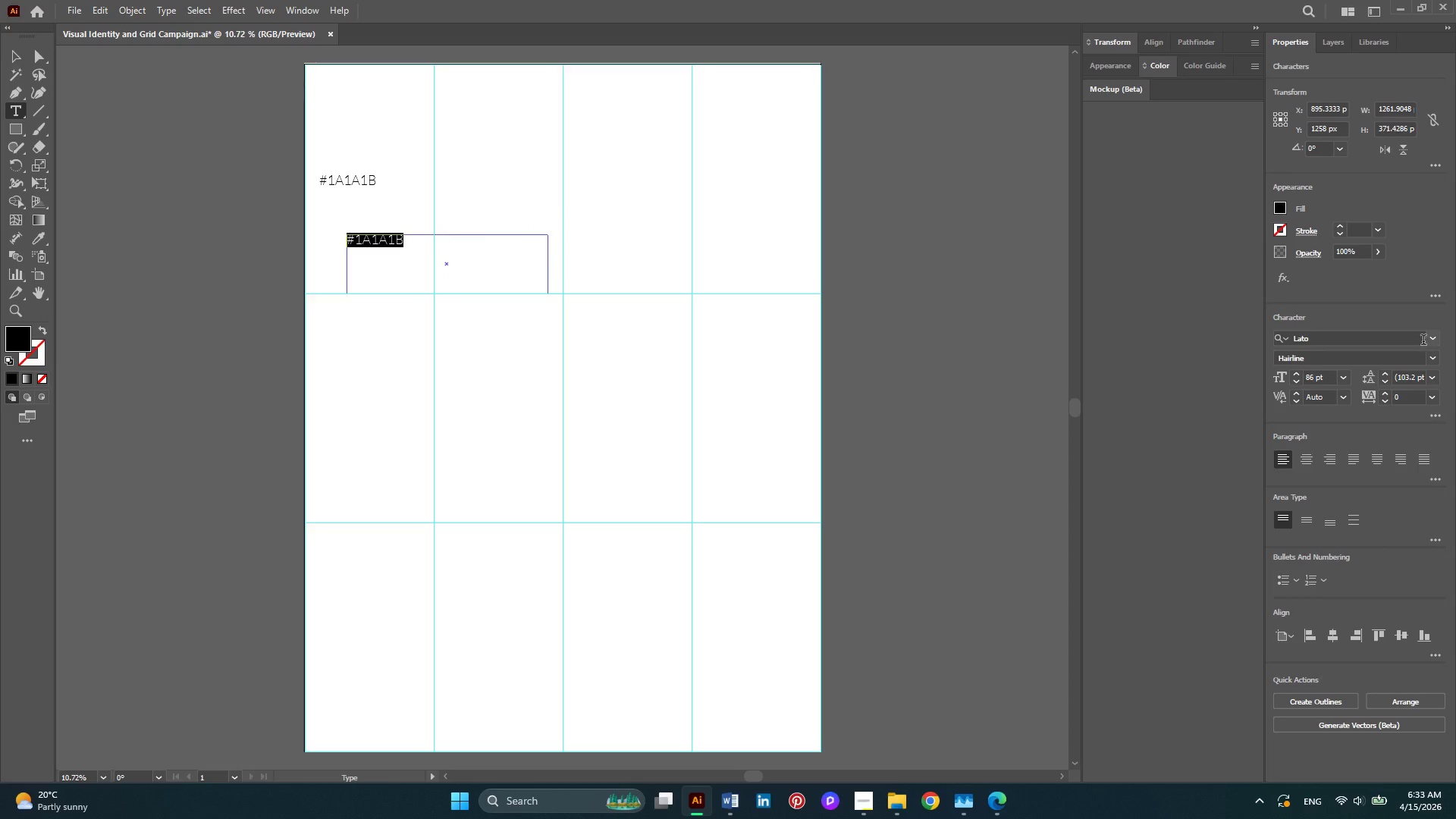 
left_click([1439, 340])
 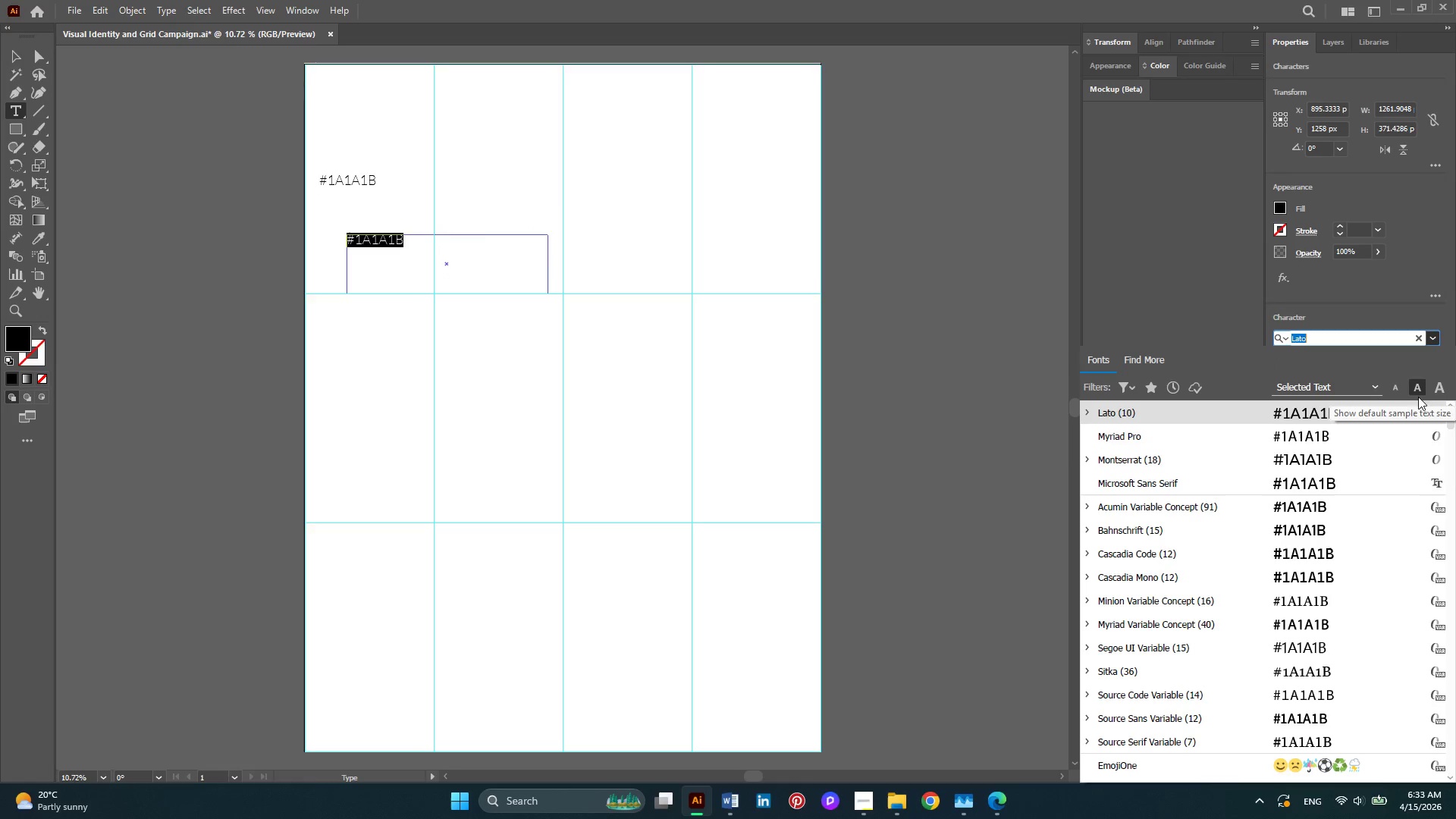 
scroll: coordinate [1392, 415], scroll_direction: up, amount: 3.0
 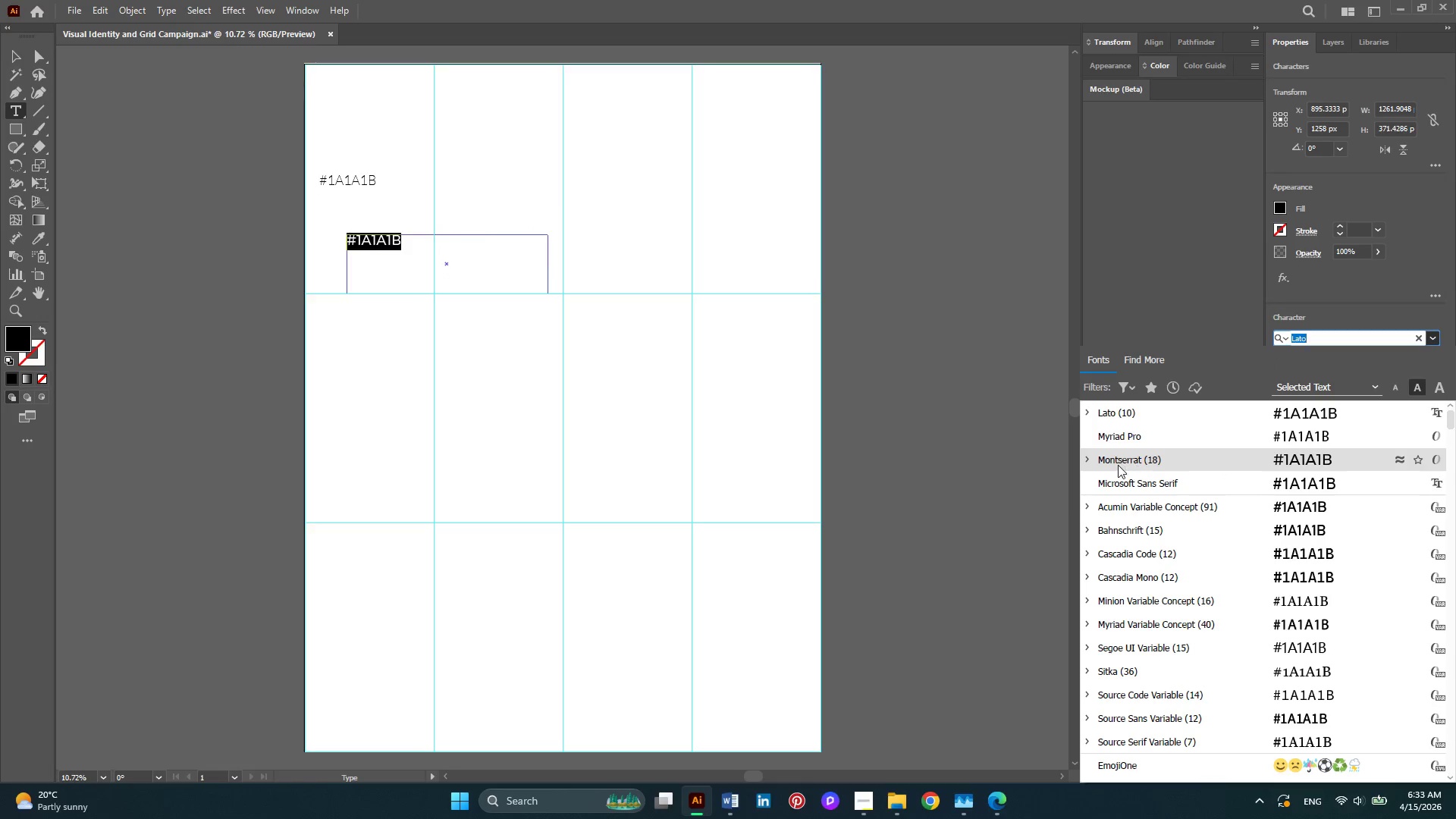 
left_click([1089, 464])
 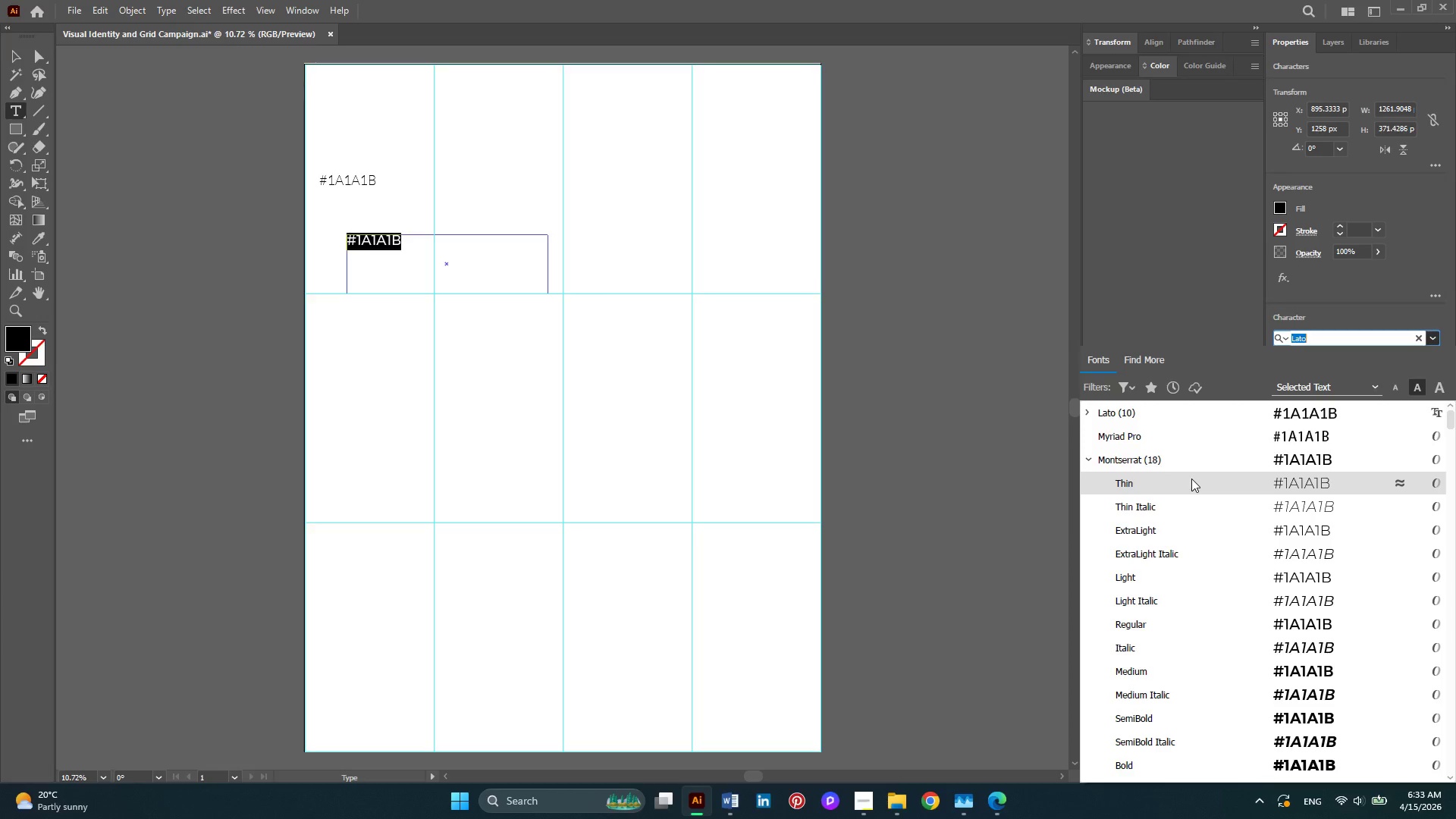 
scroll: coordinate [1191, 479], scroll_direction: down, amount: 2.0
 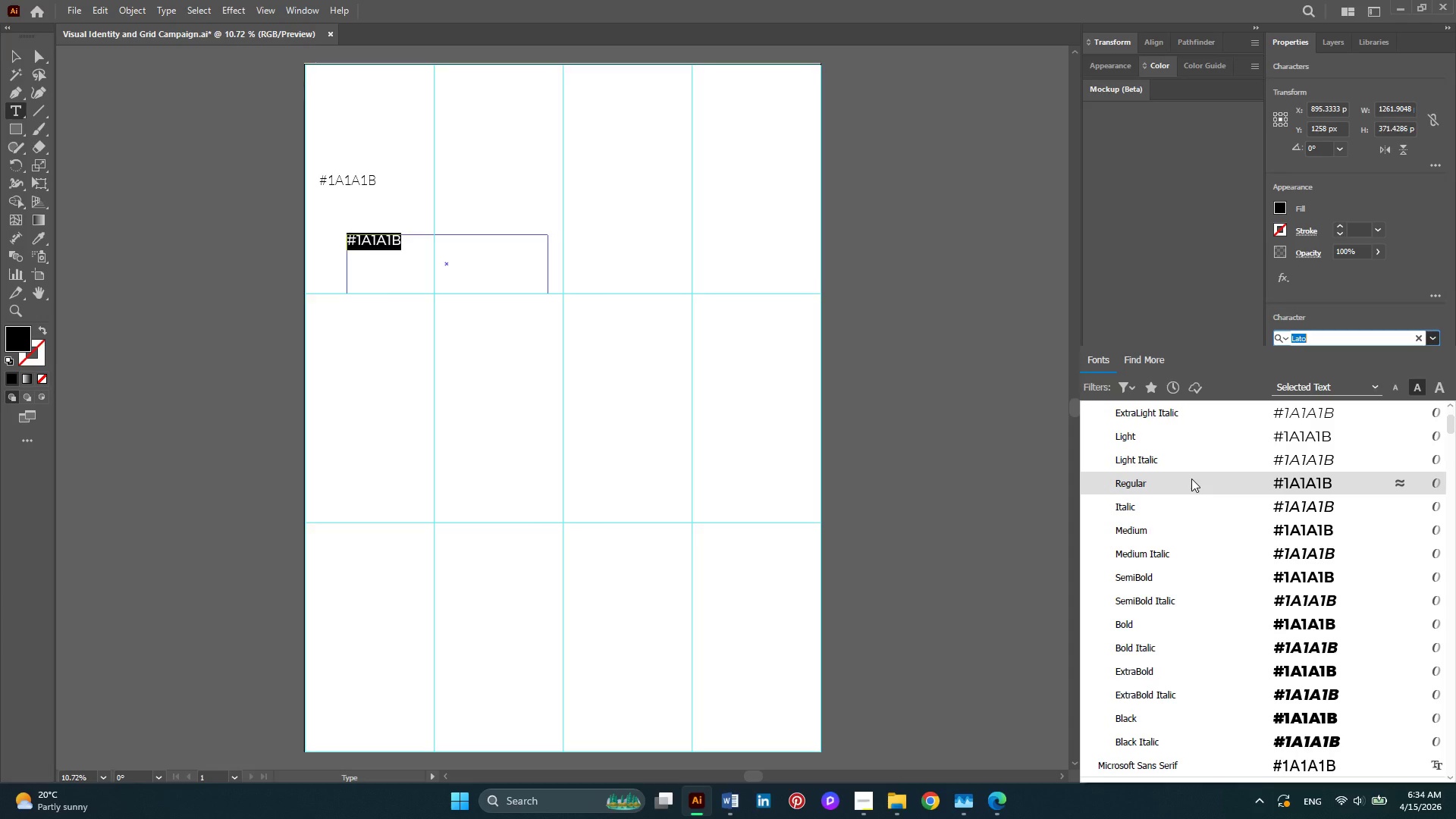 
wait(6.19)
 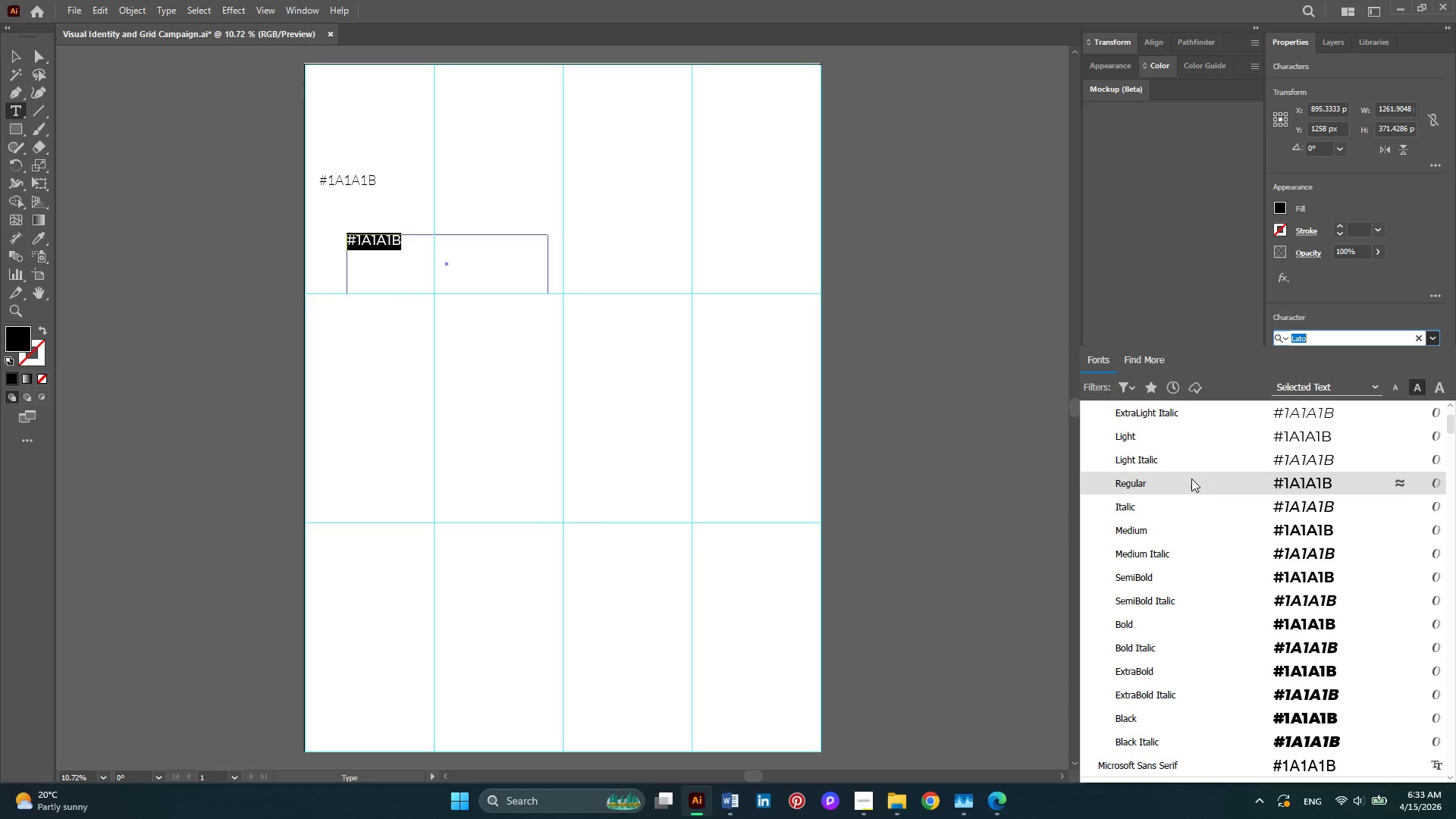 
left_click([1191, 479])
 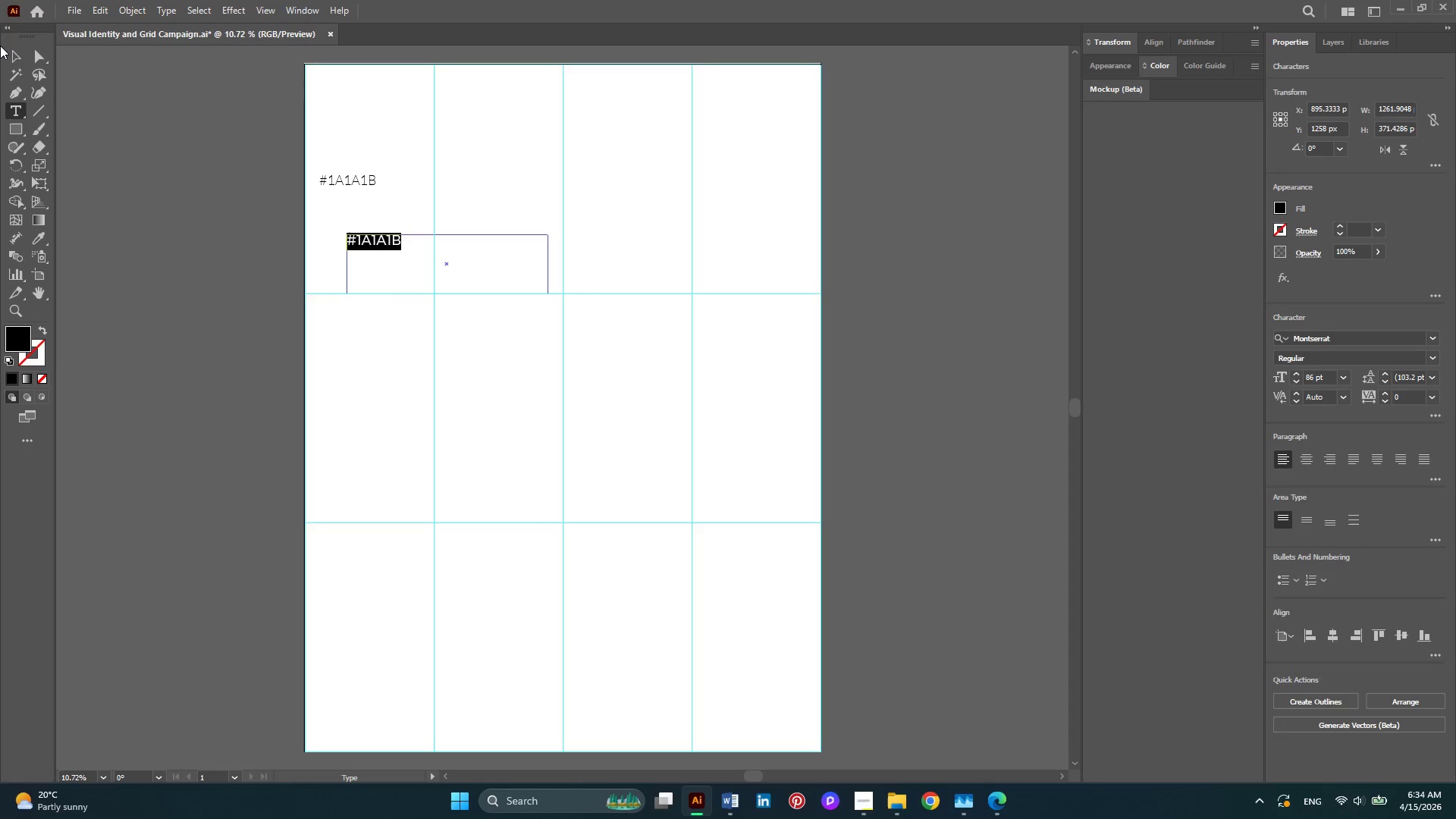 
left_click_drag(start_coordinate=[20, 56], to_coordinate=[400, 270])
 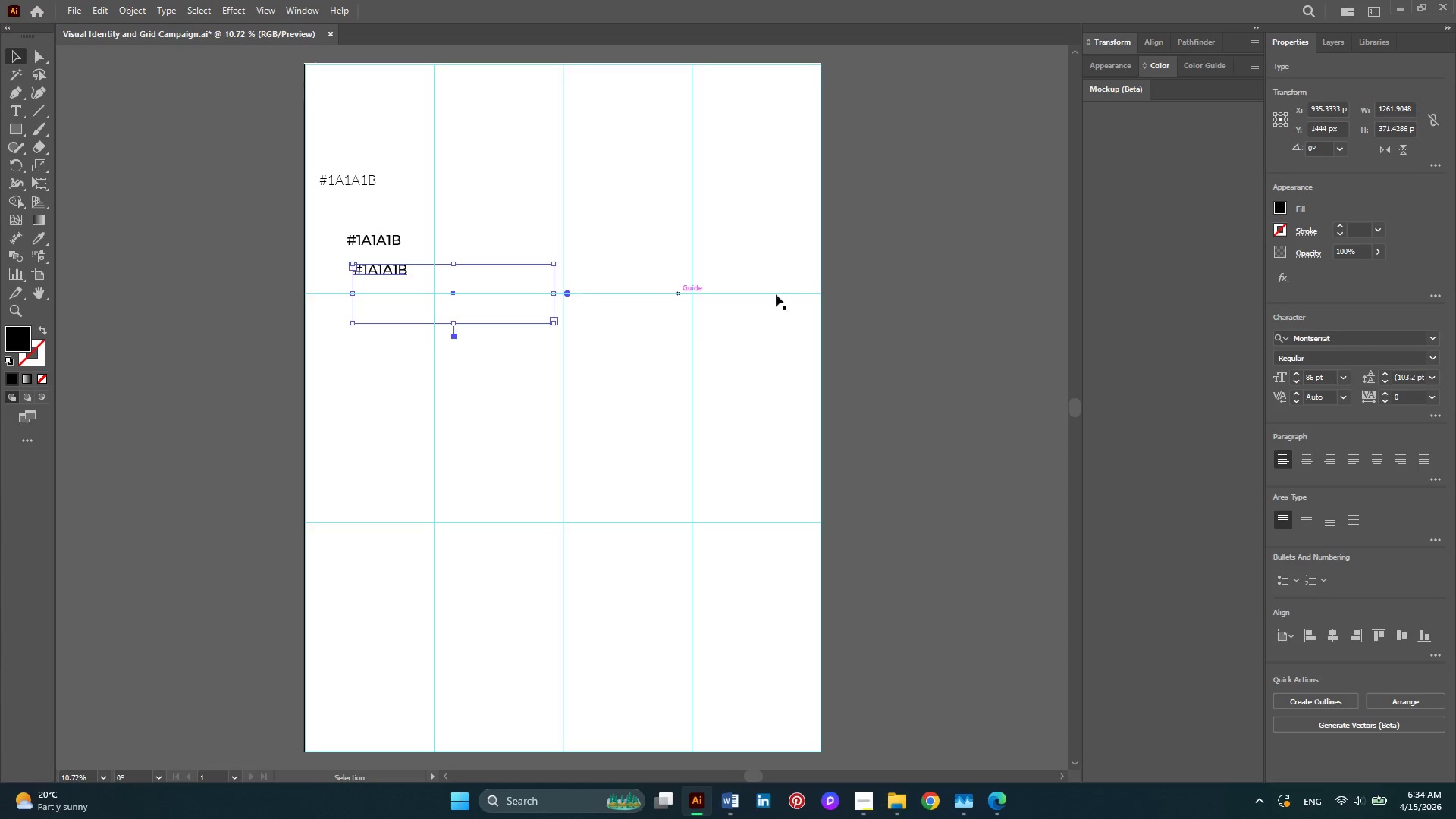 
hold_key(key=AltLeft, duration=0.92)
 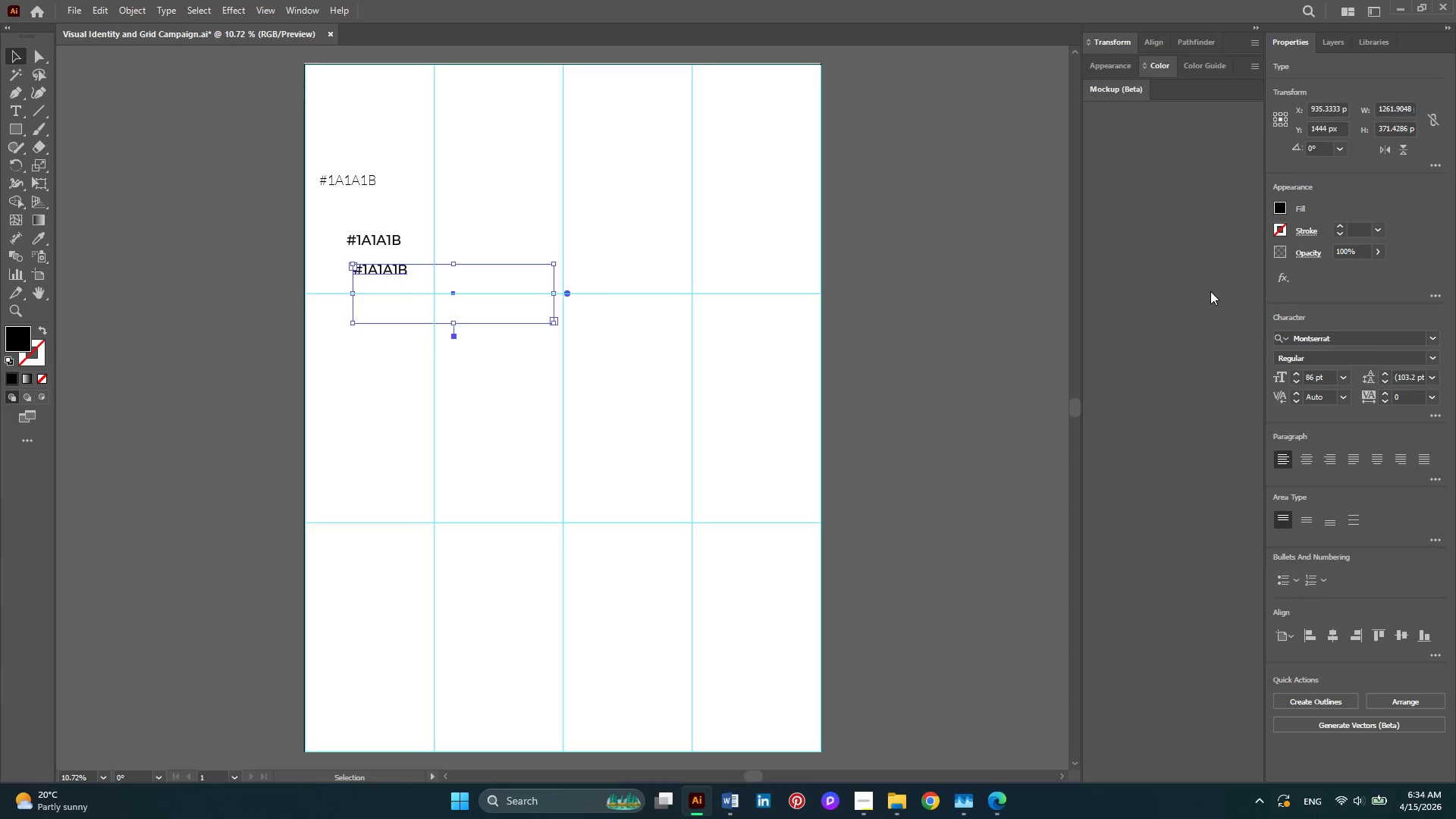 
left_click([1427, 341])
 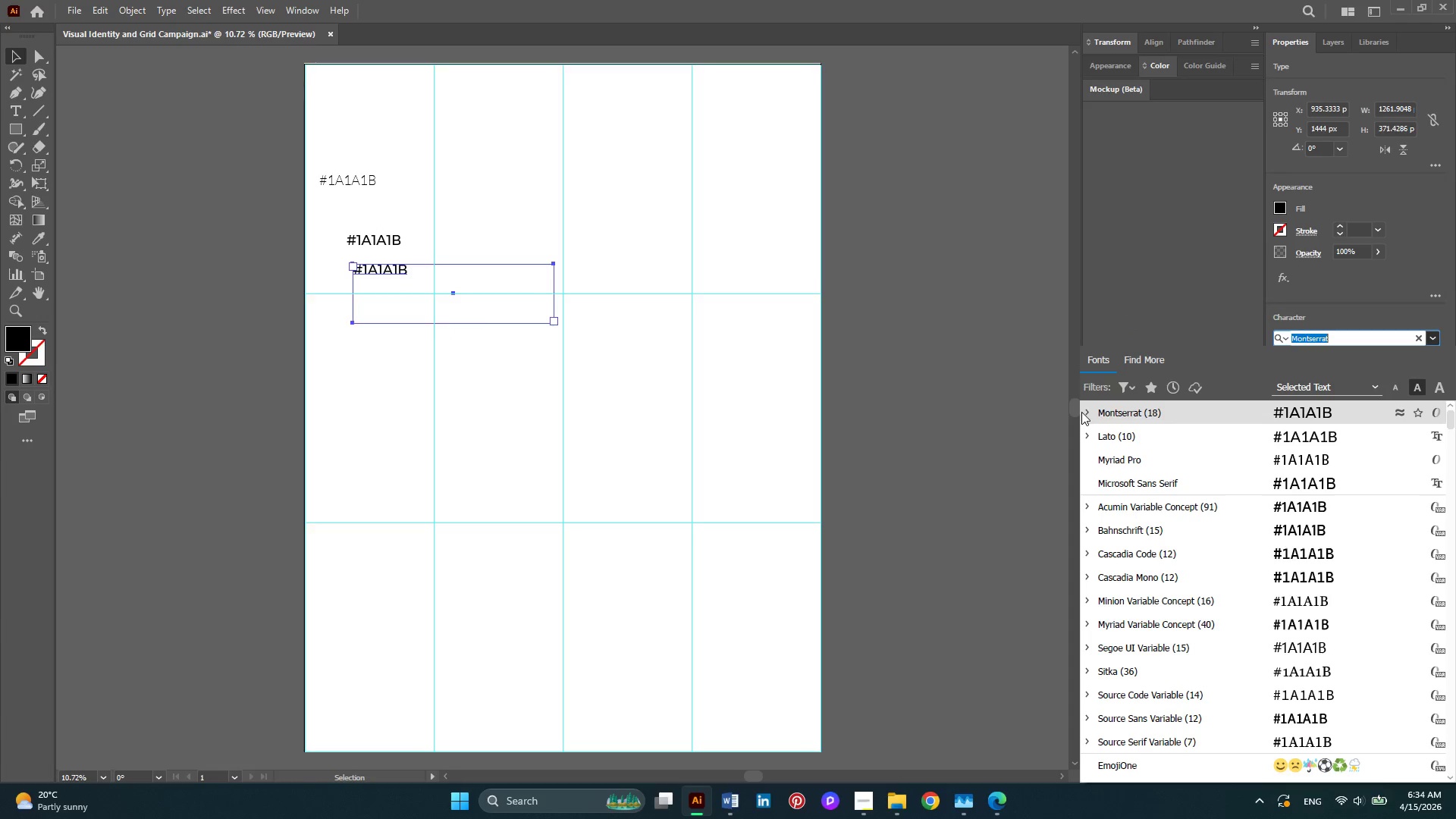 
left_click([1083, 412])
 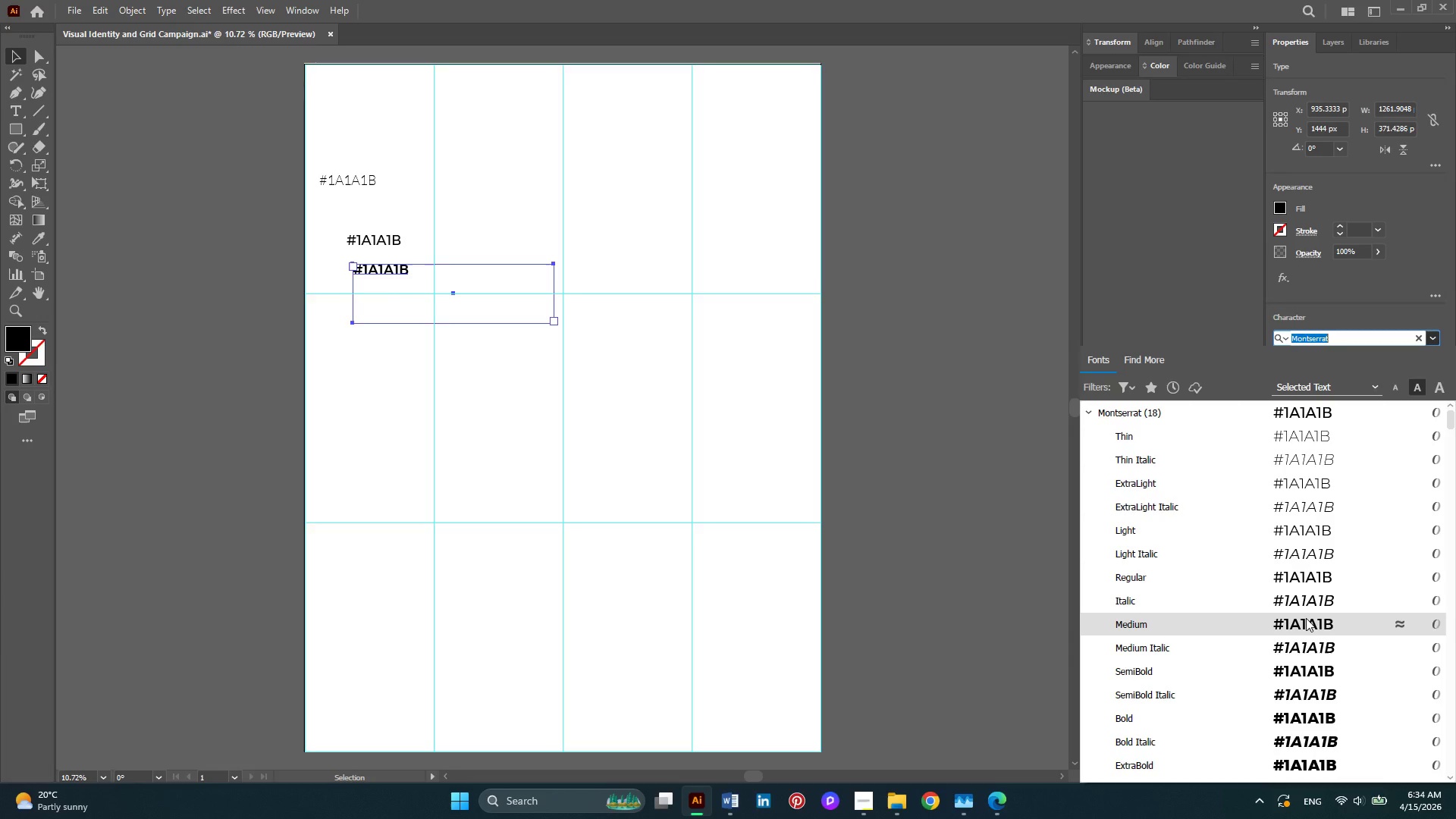 
wait(8.73)
 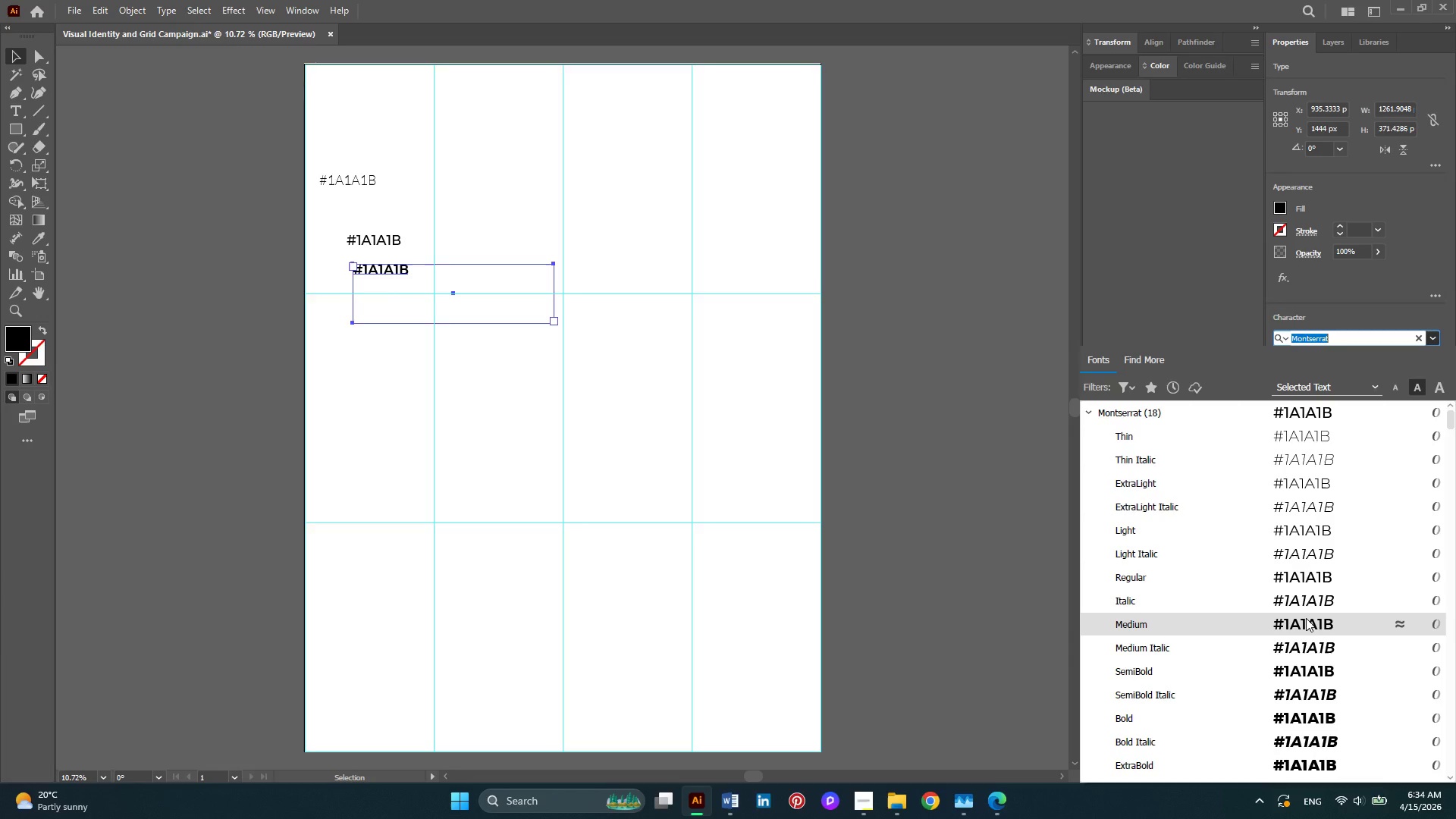 
left_click([1302, 618])
 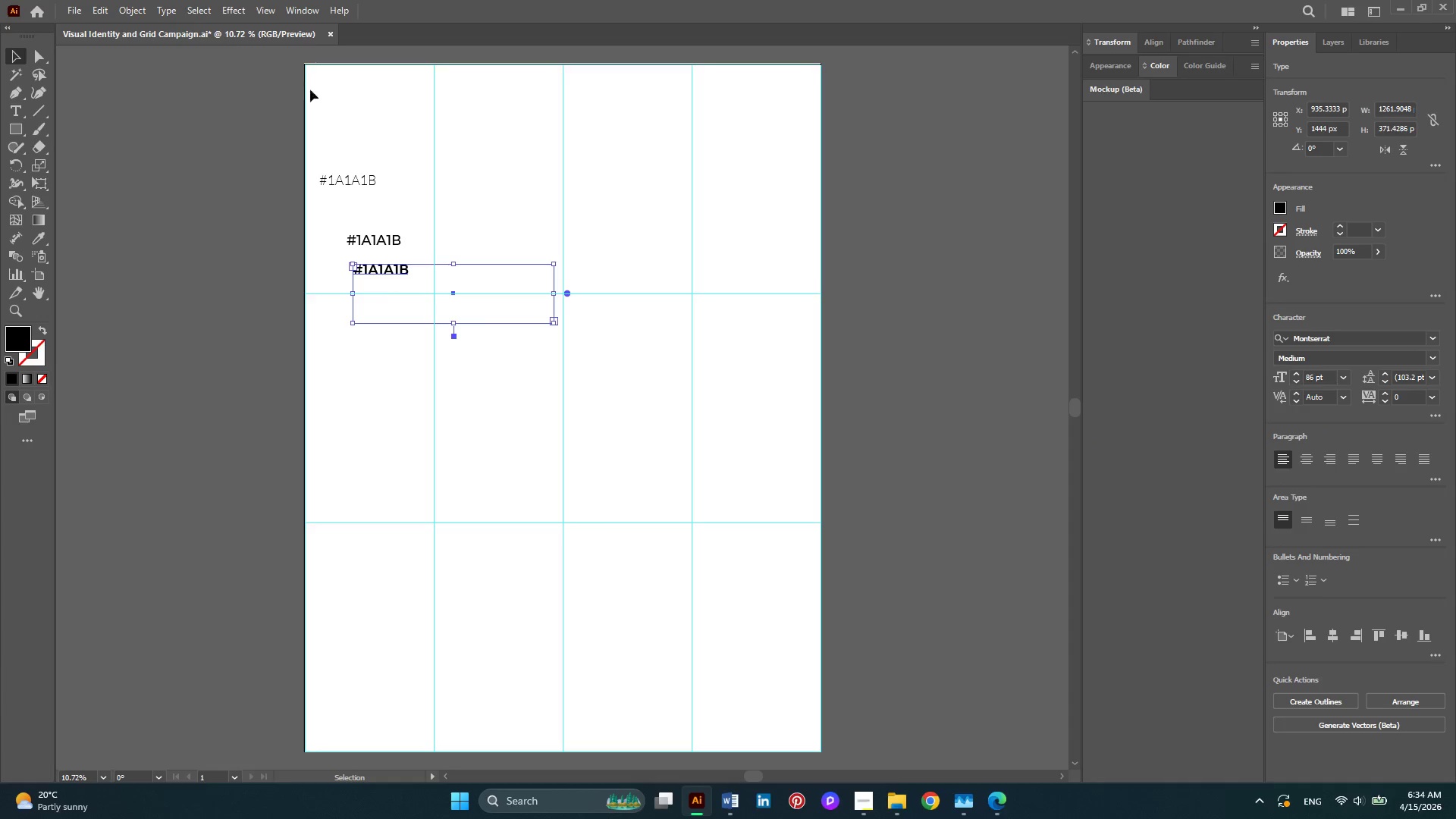 
left_click([387, 98])
 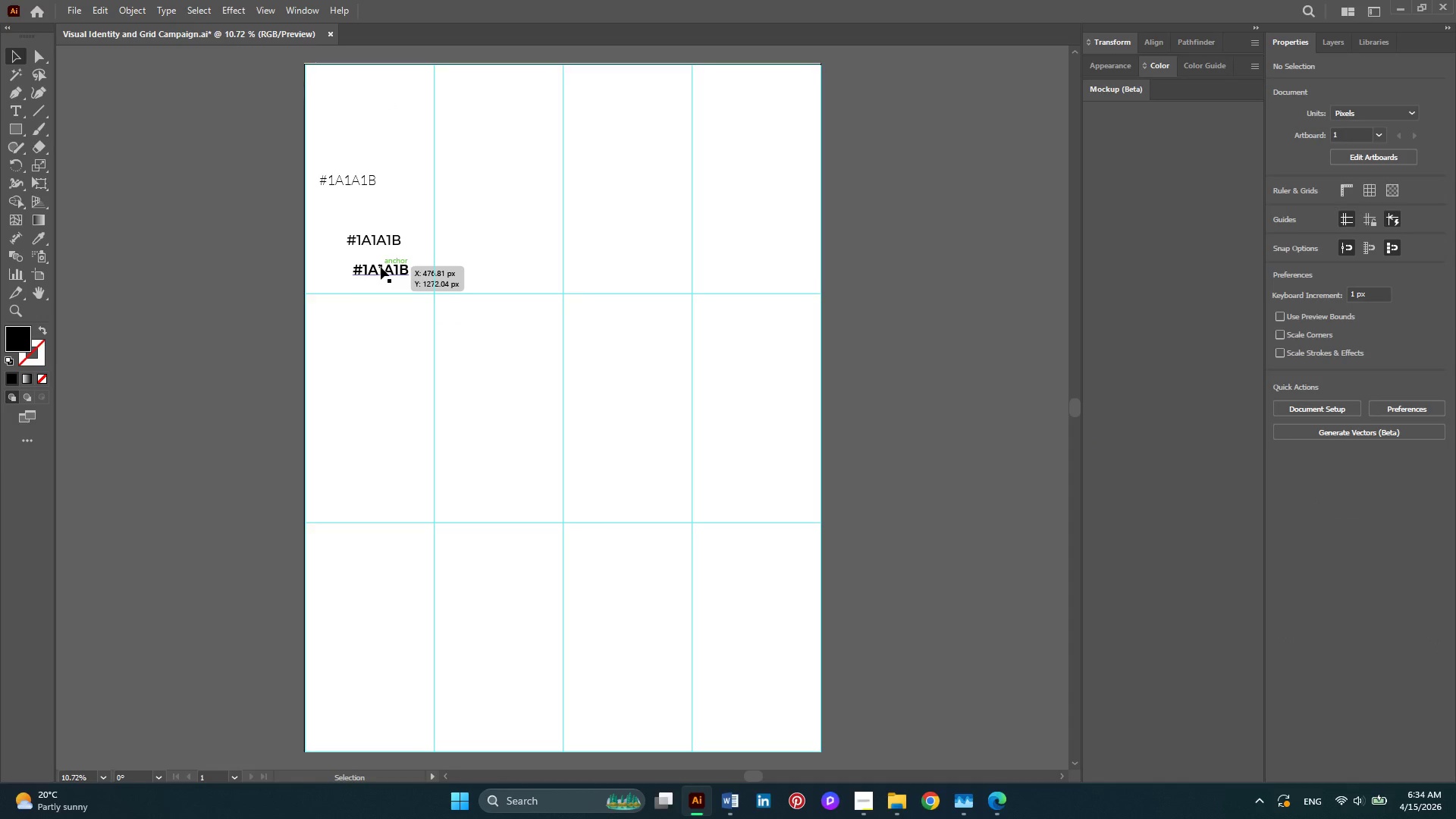 
left_click_drag(start_coordinate=[381, 267], to_coordinate=[377, 259])
 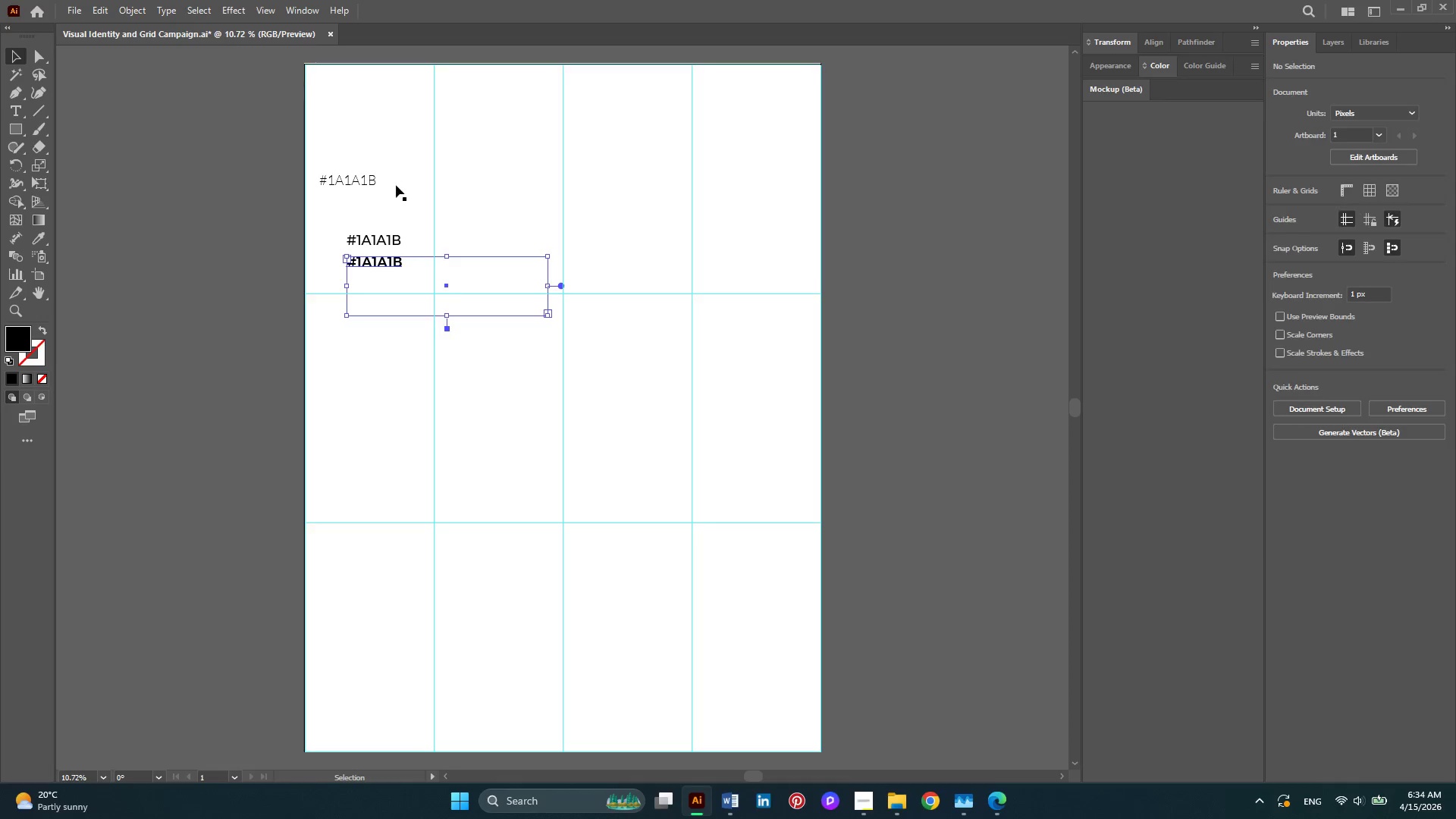 
left_click([396, 185])
 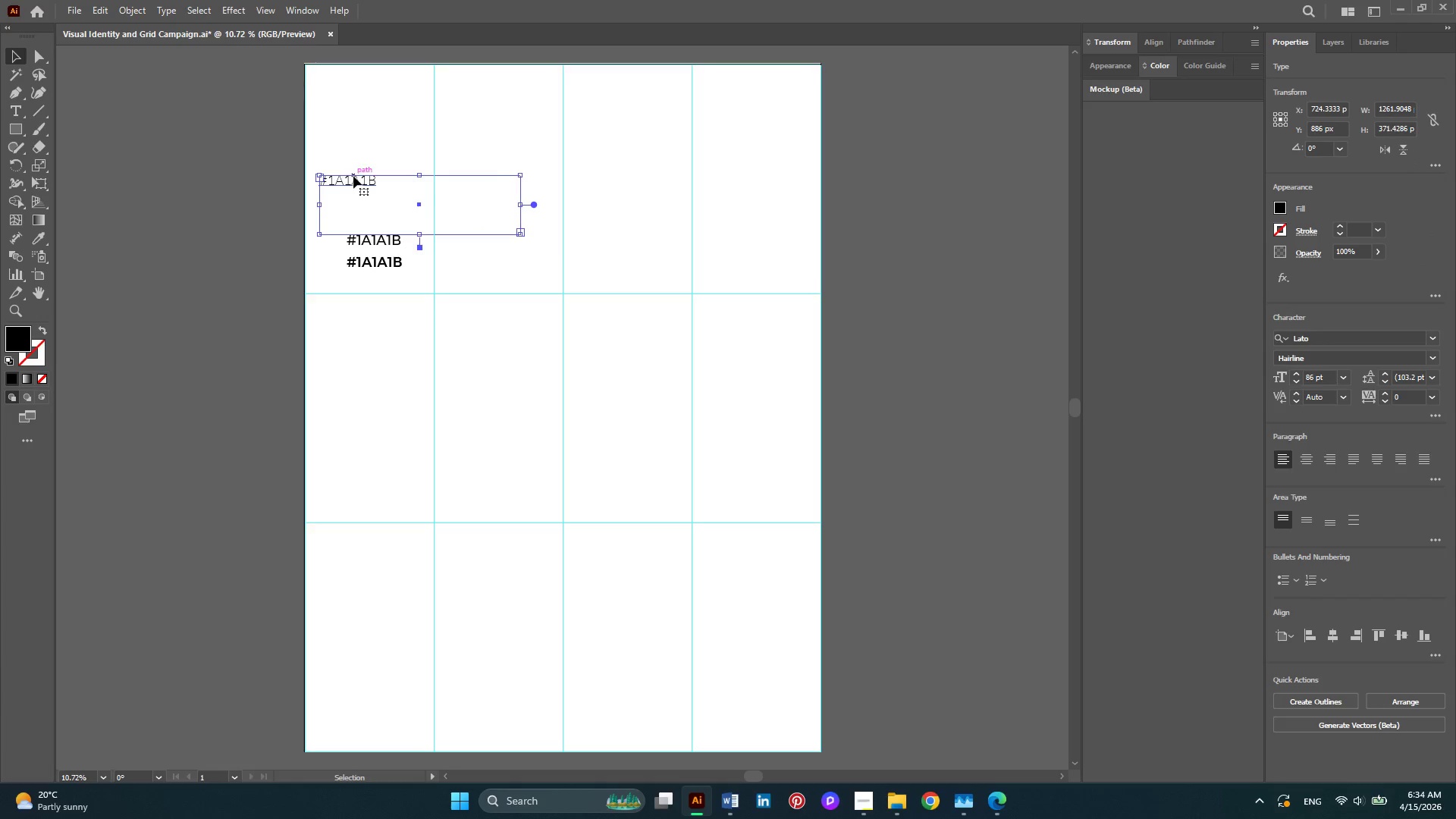 
left_click_drag(start_coordinate=[353, 176], to_coordinate=[400, 183])
 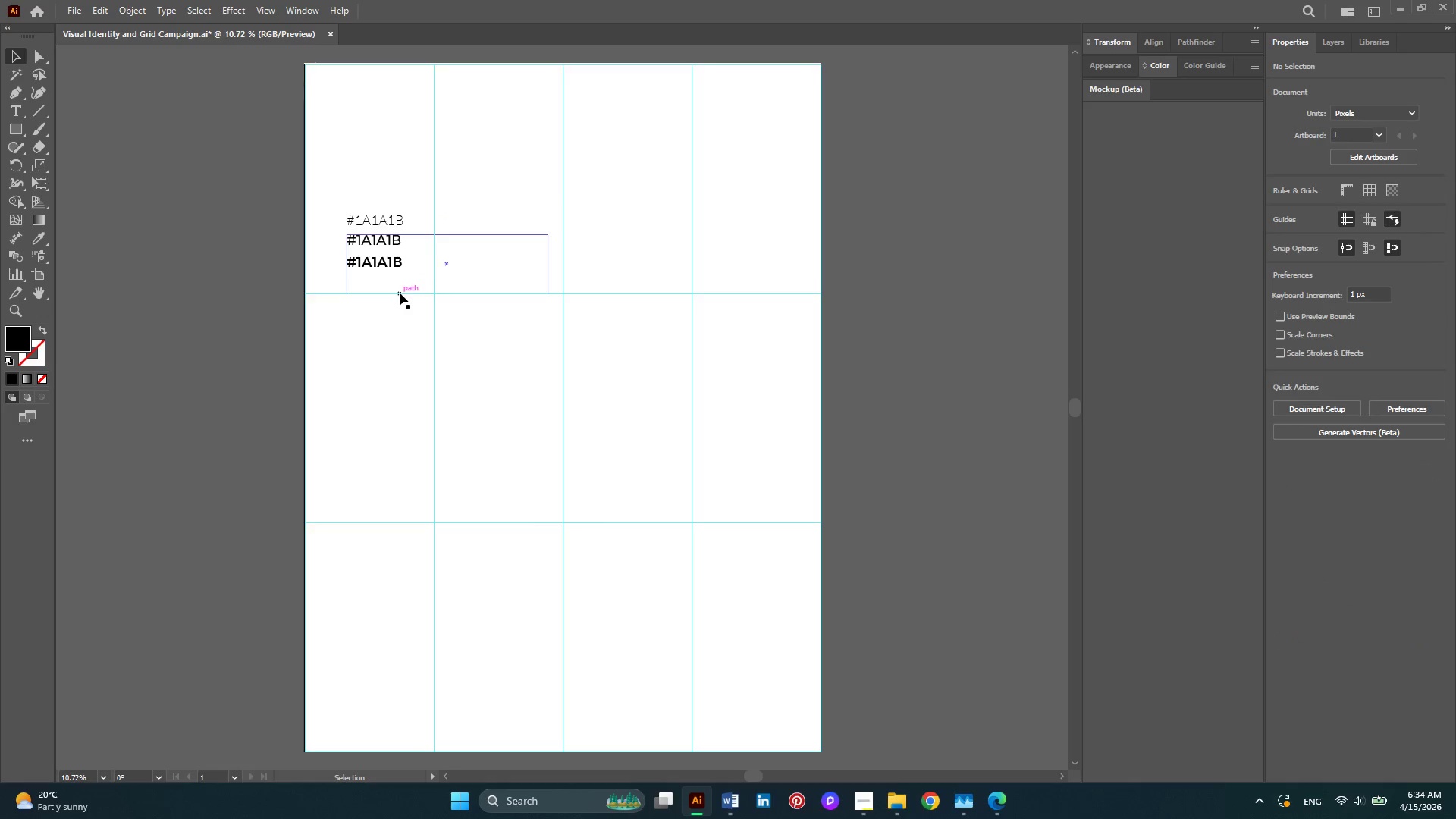 
left_click([400, 183])
 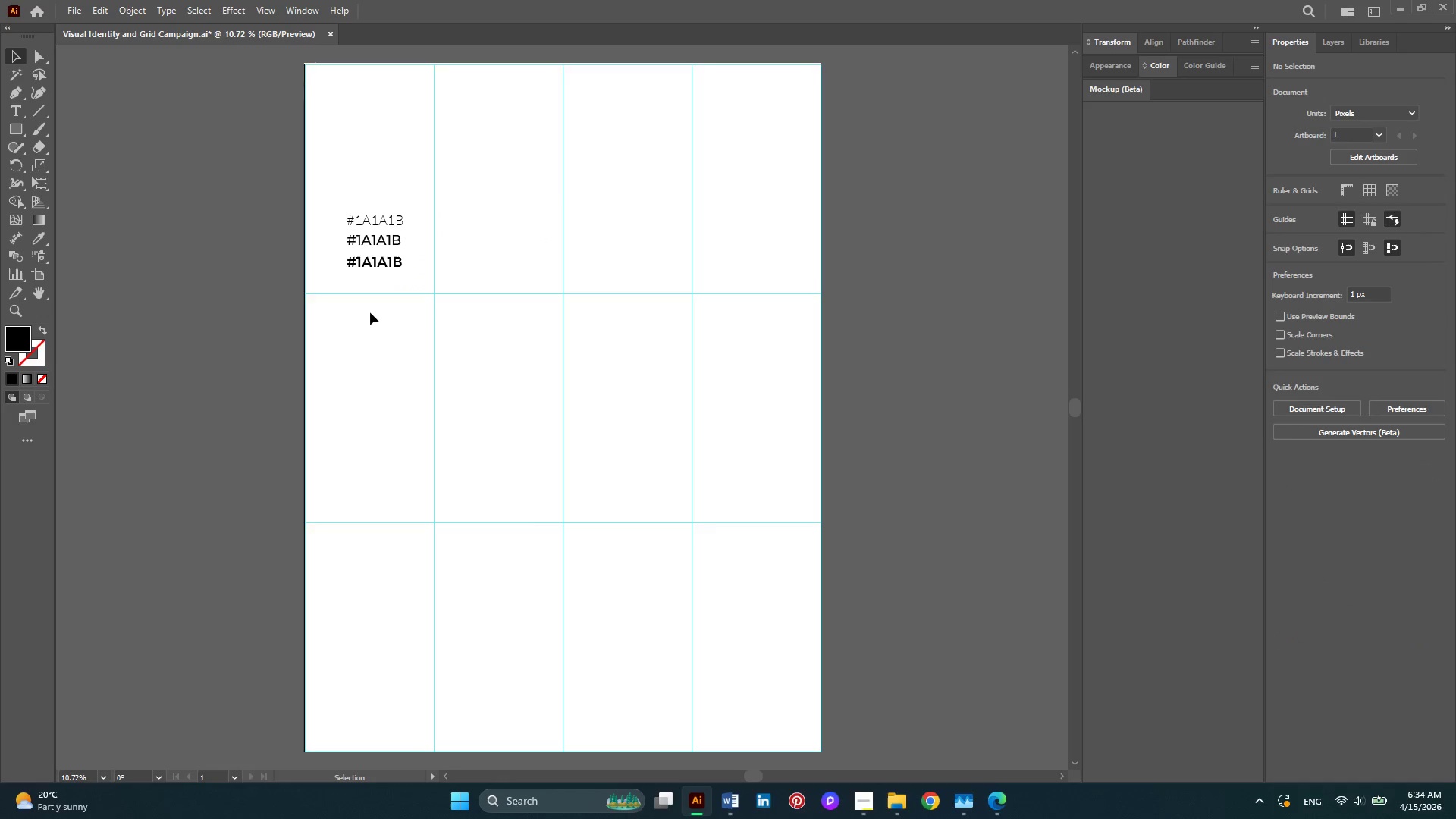 
left_click_drag(start_coordinate=[370, 312], to_coordinate=[333, 204])
 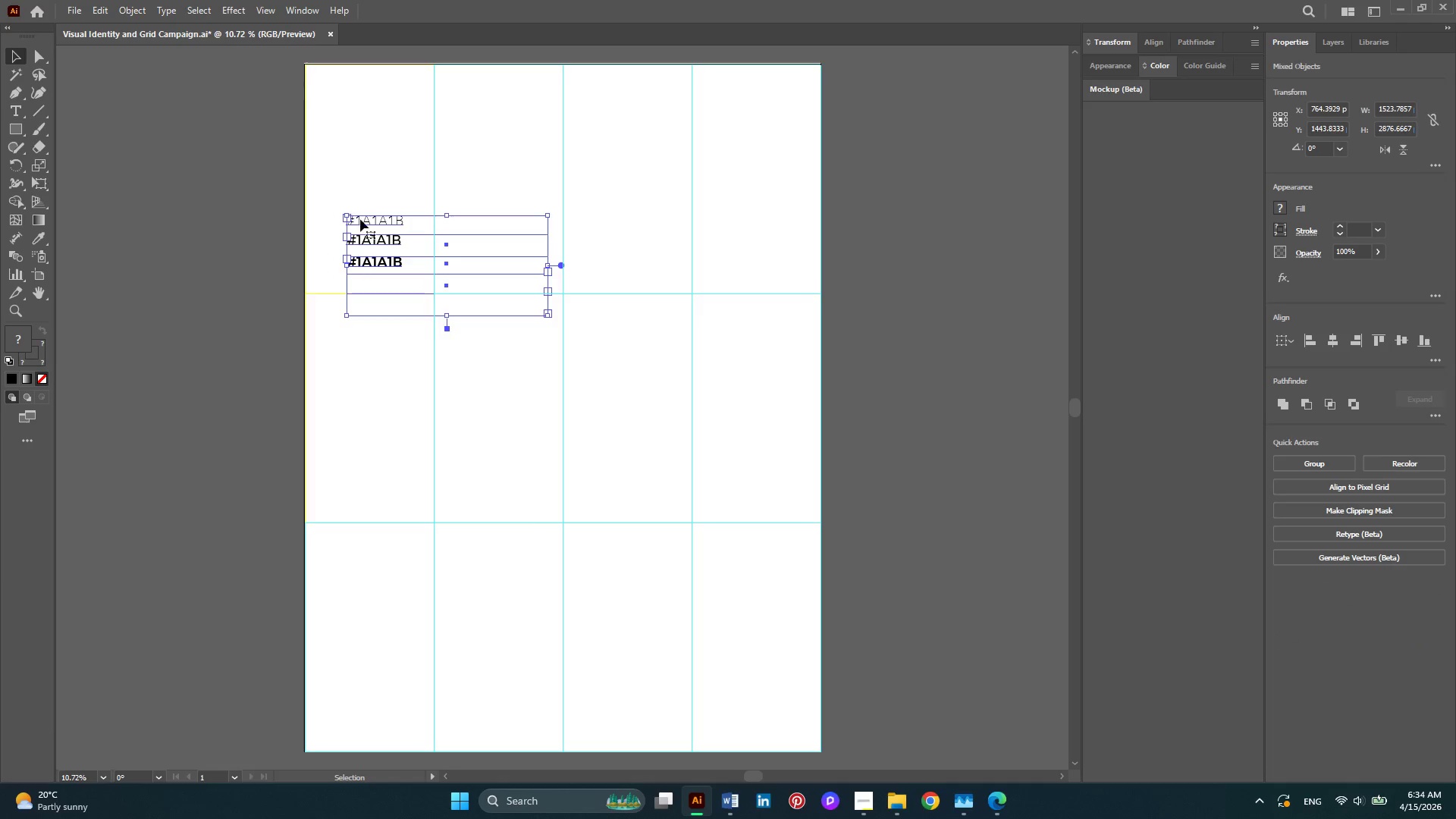 
left_click_drag(start_coordinate=[362, 220], to_coordinate=[851, 216])
 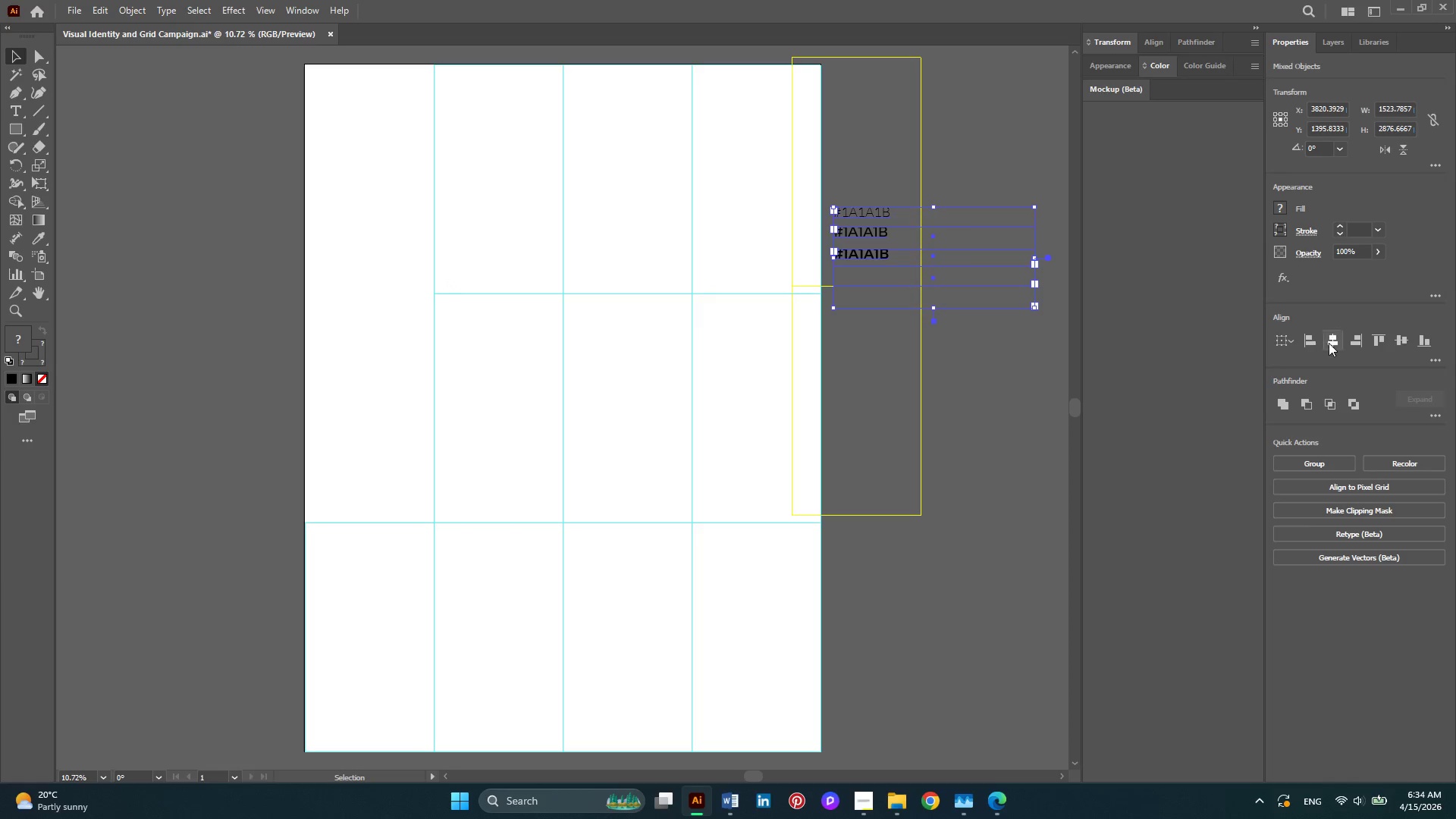 
left_click([1336, 344])
 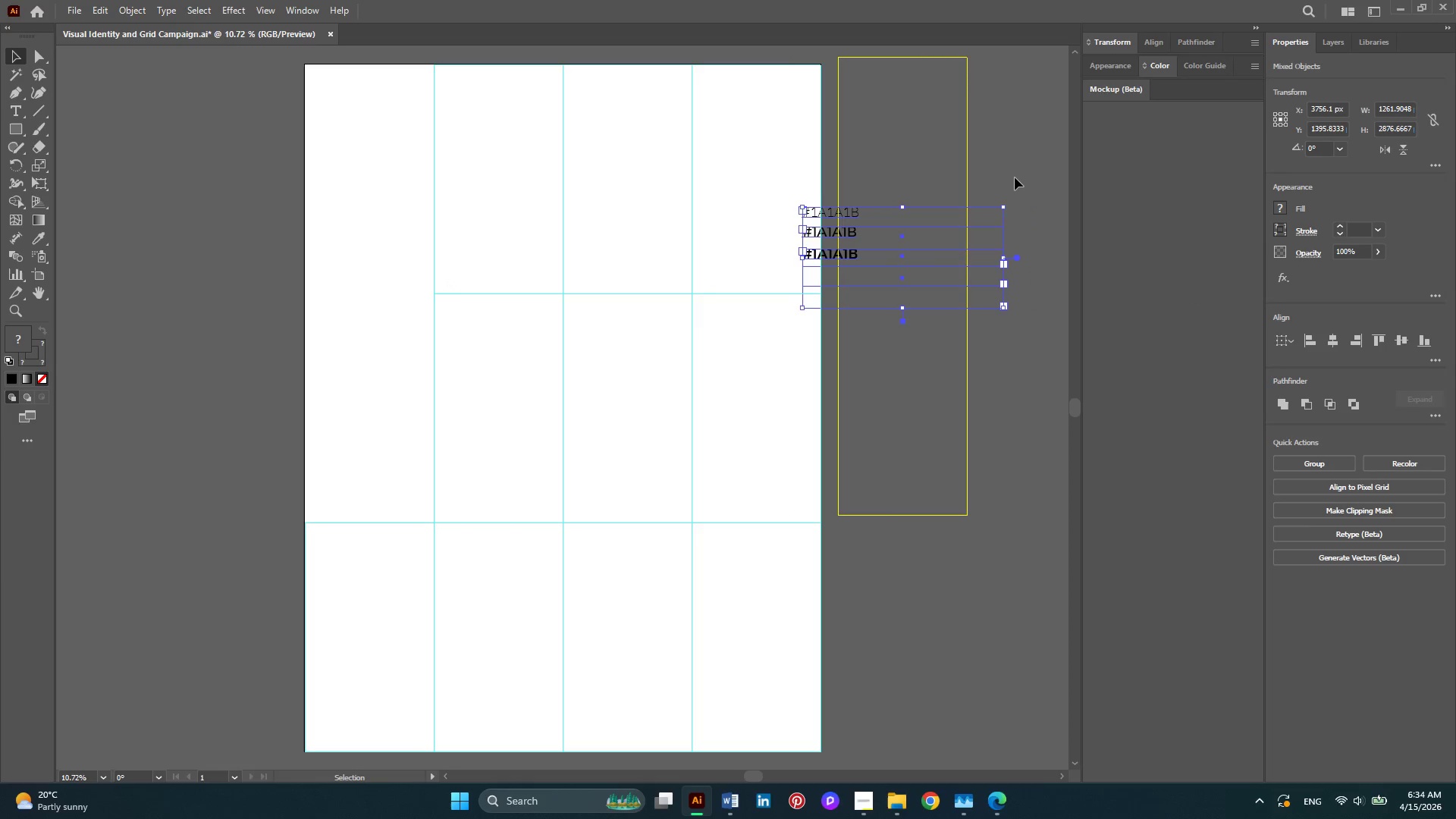 
left_click([1015, 176])
 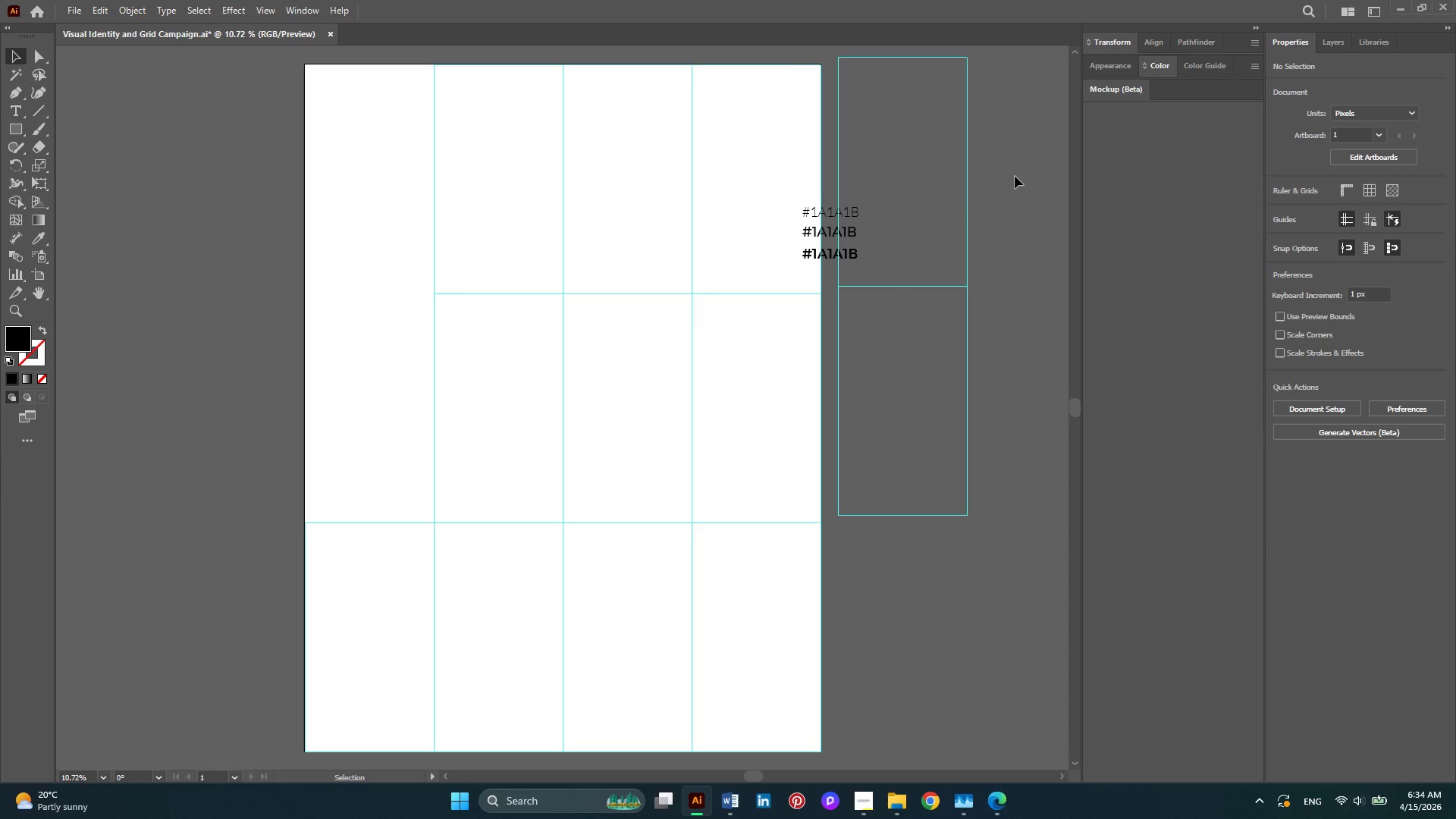 
key(Control+Z)
 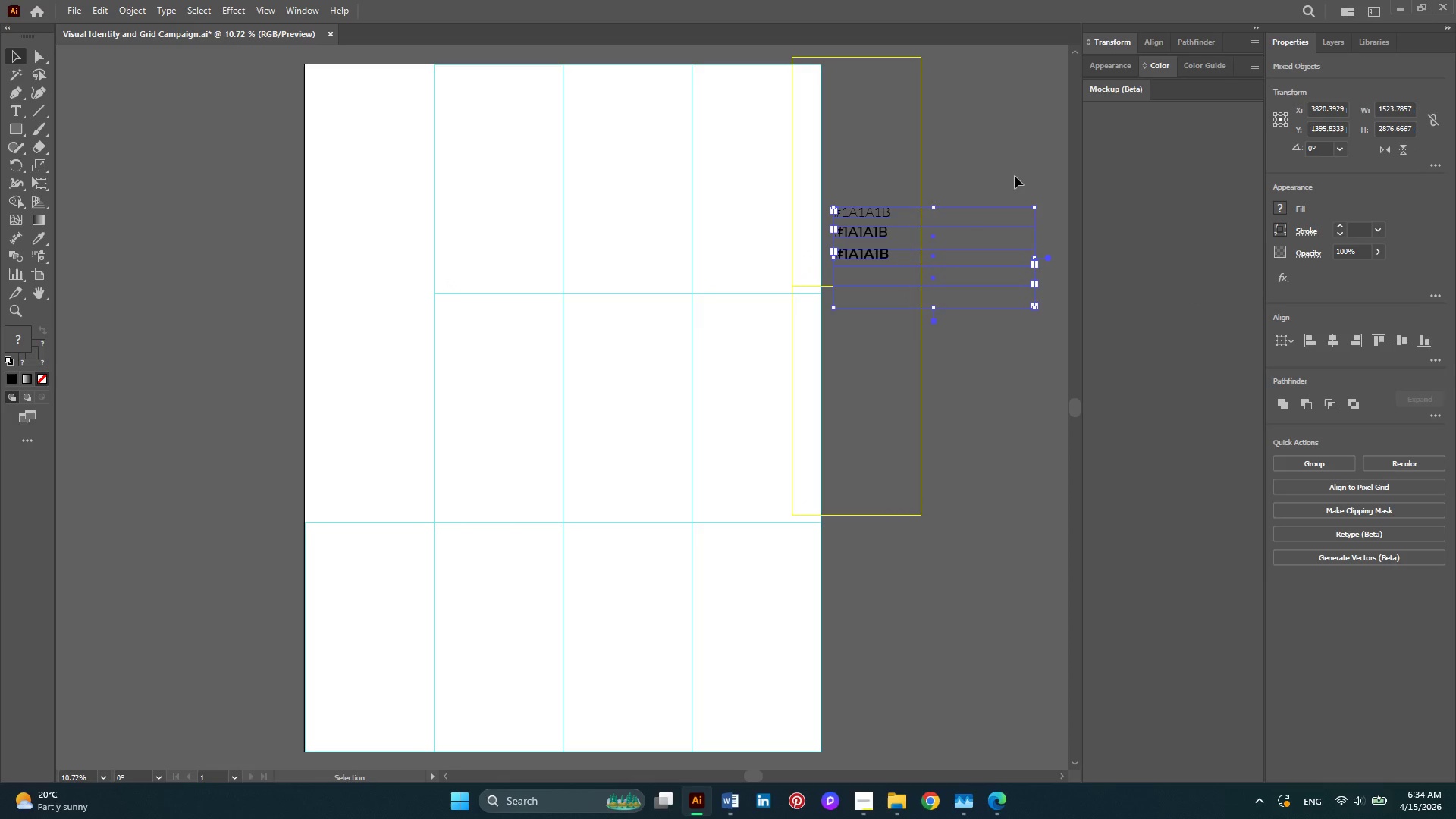 
key(Control+Z)
 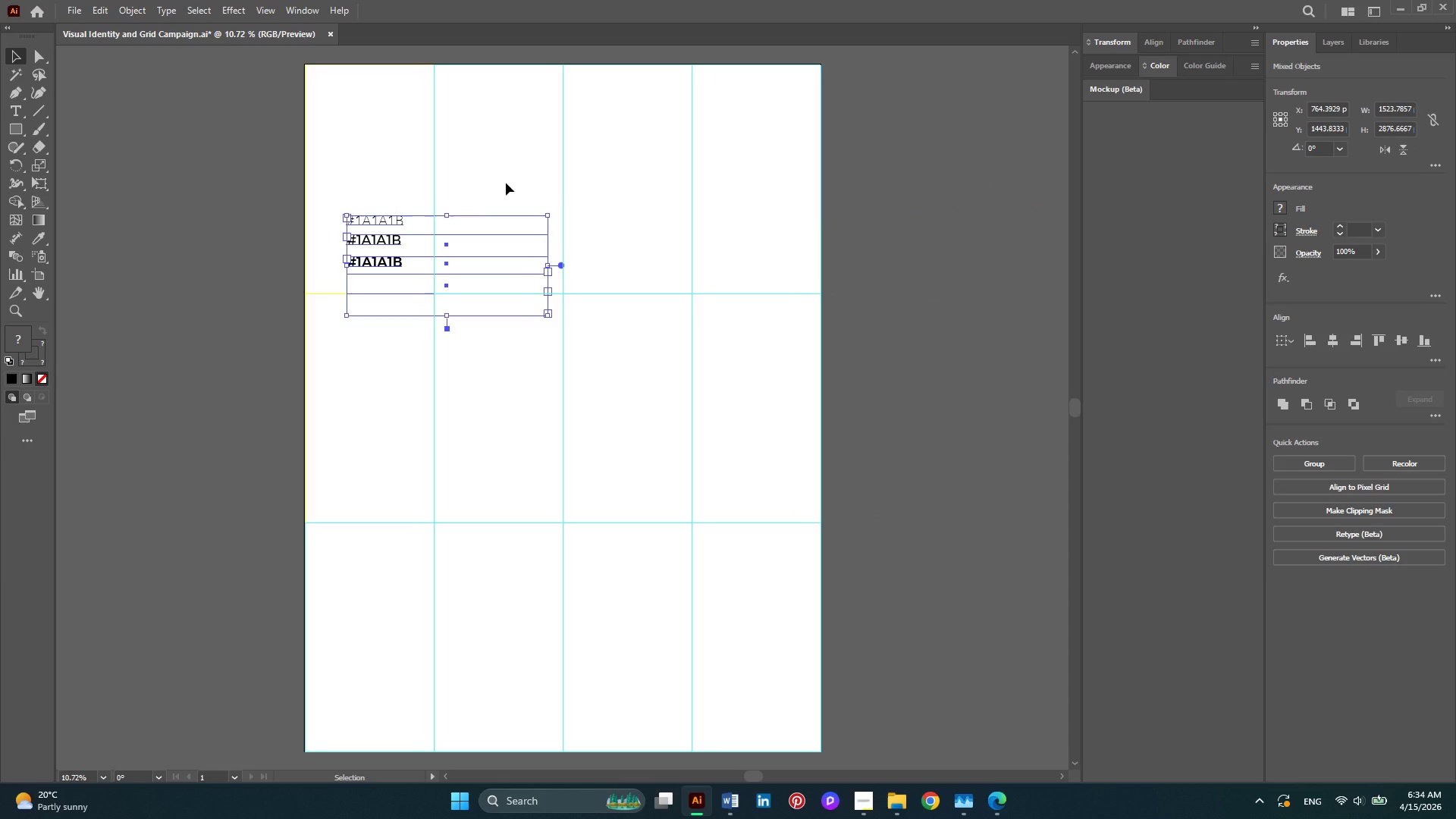 
left_click([506, 183])
 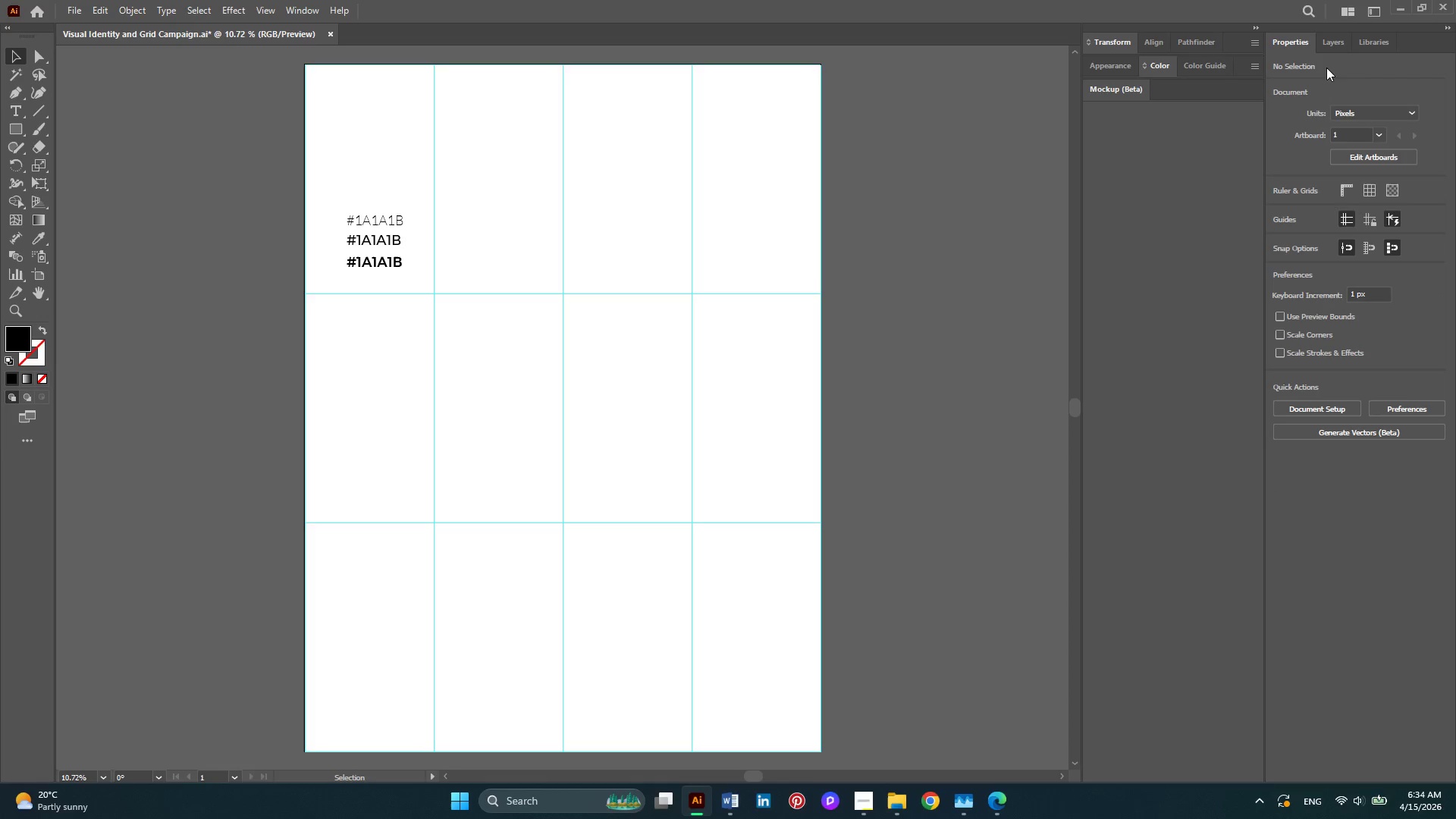 
left_click([1320, 50])
 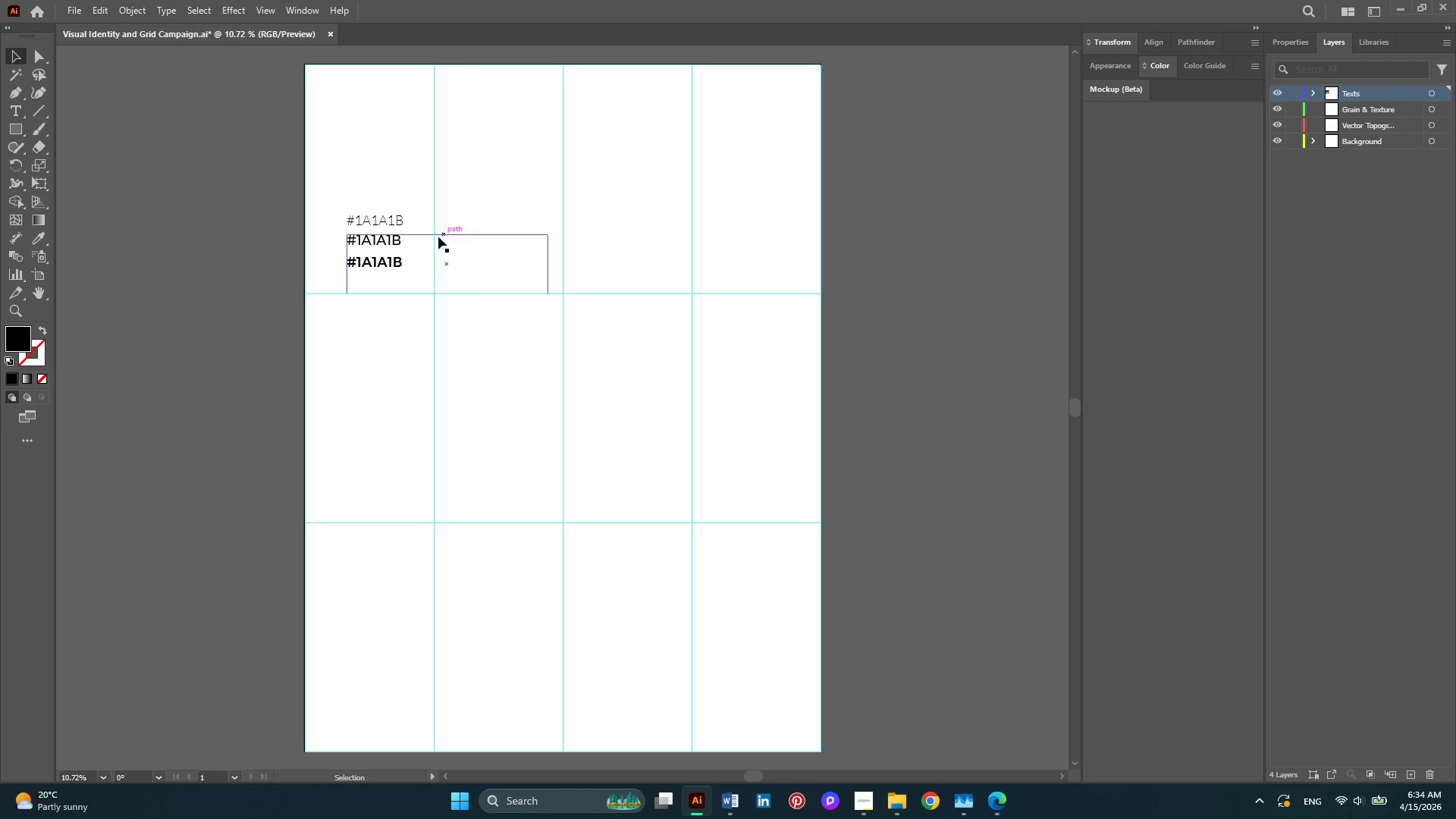 
wait(5.45)
 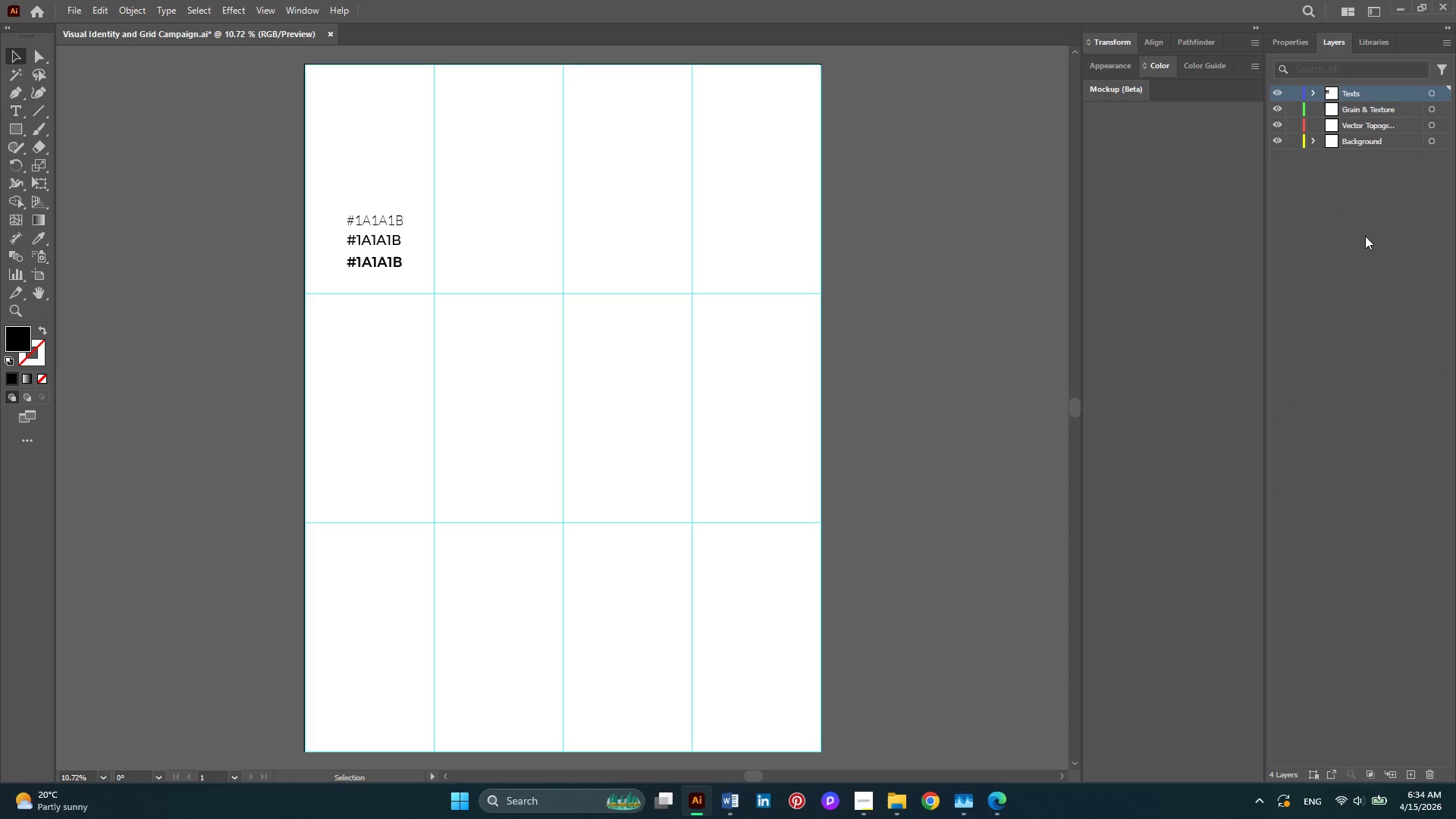 
key(Alt+AltLeft)
 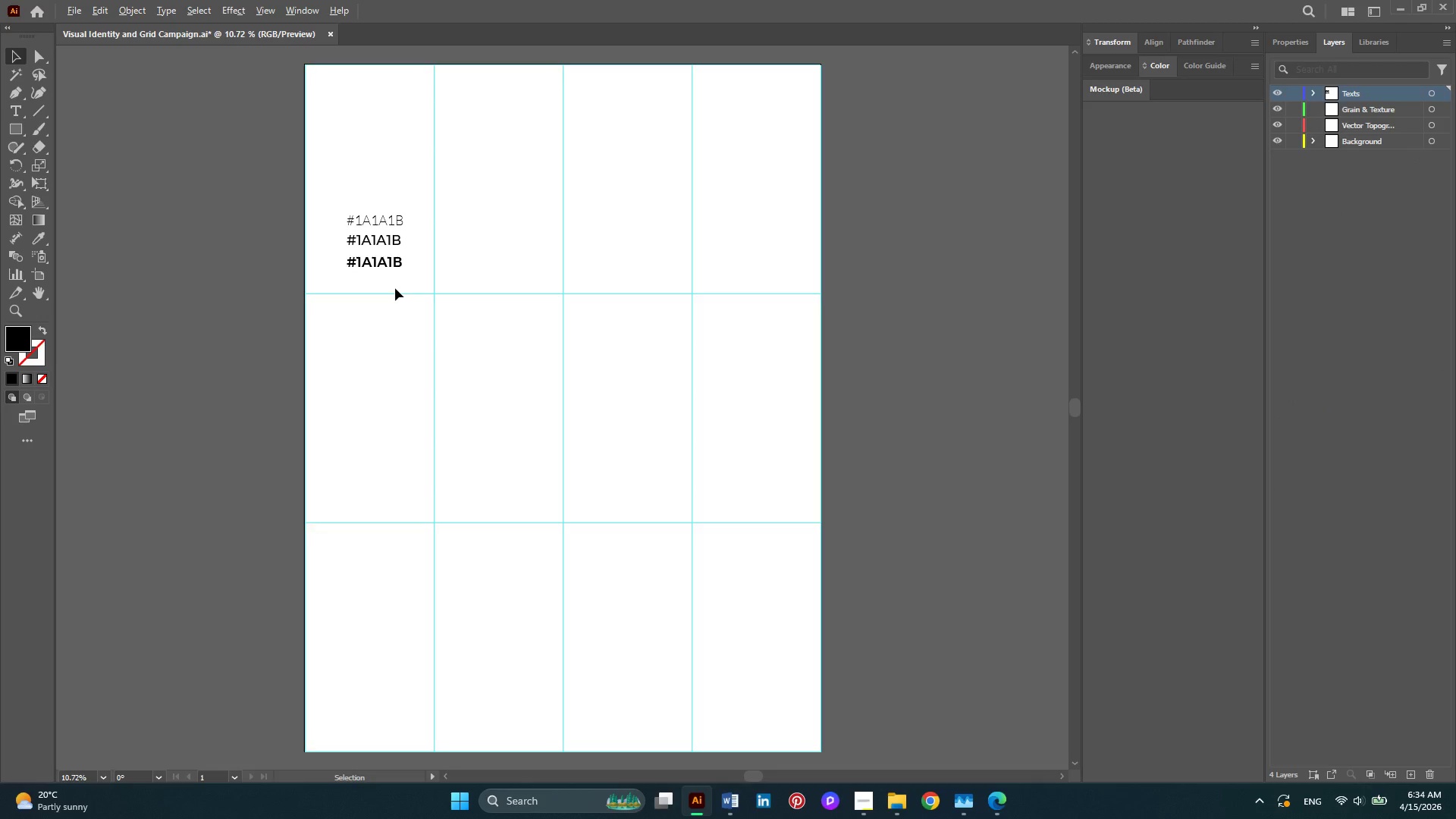 
scroll: coordinate [395, 288], scroll_direction: up, amount: 2.0
 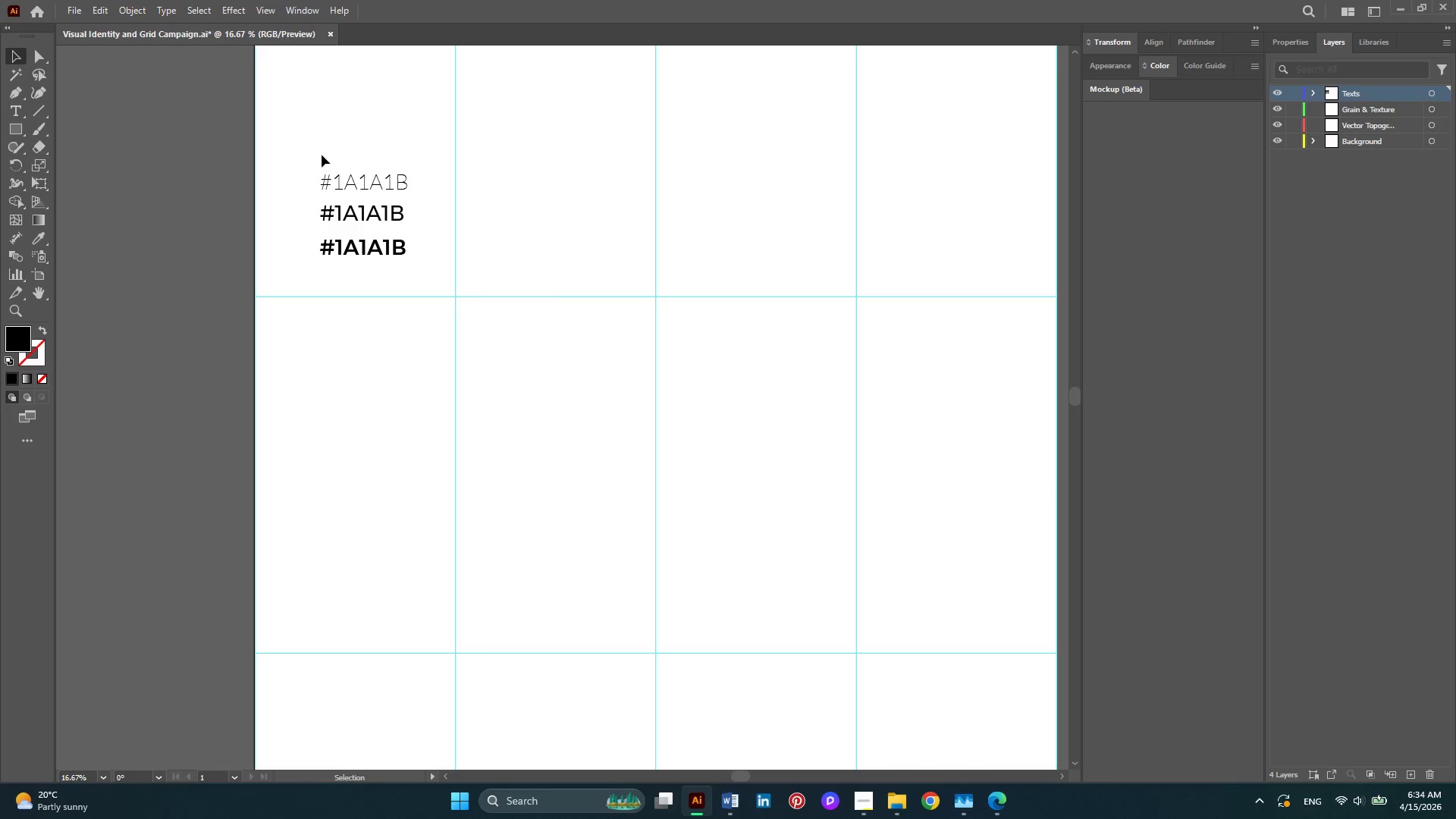 
left_click_drag(start_coordinate=[313, 151], to_coordinate=[372, 278])
 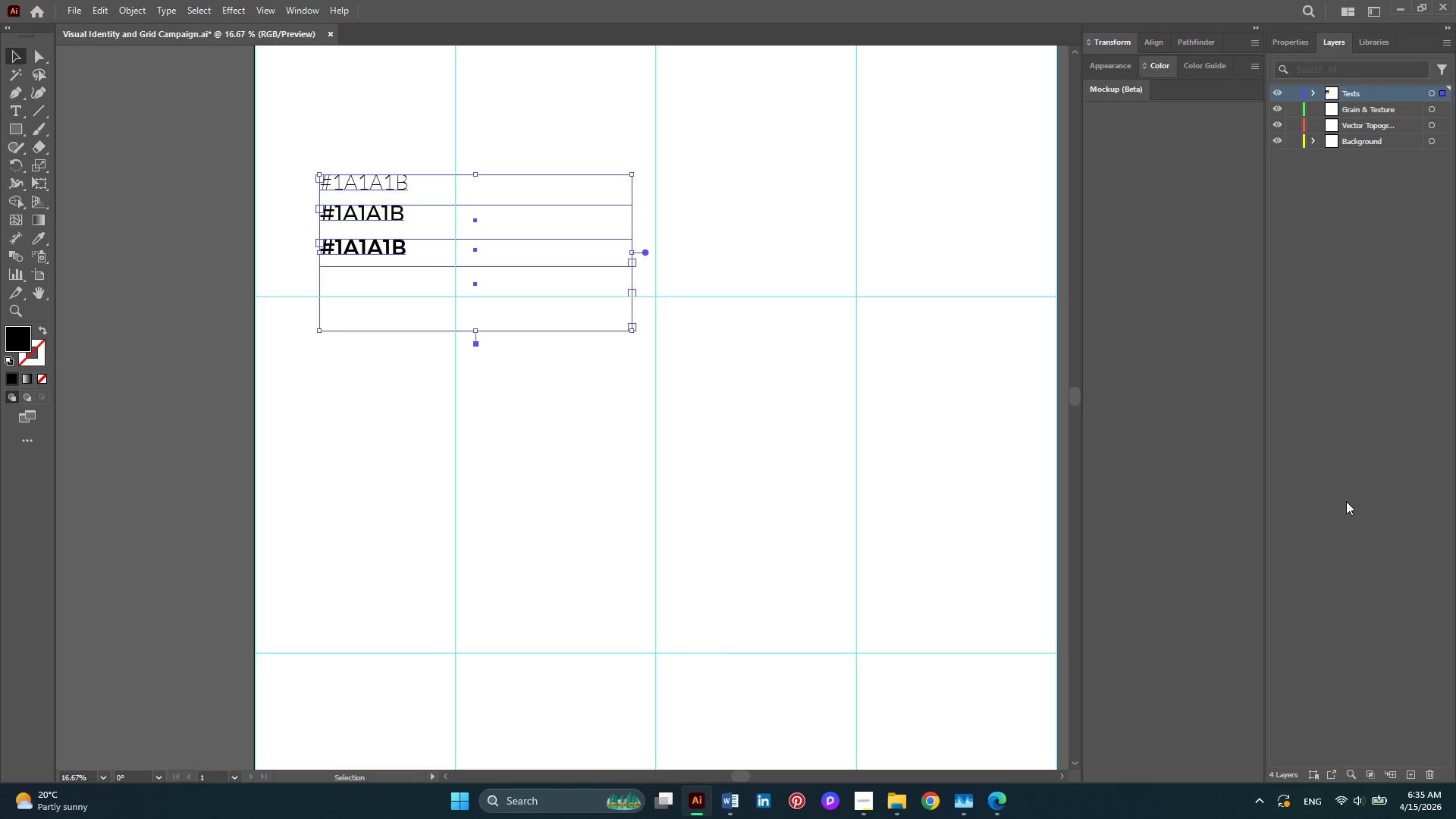 
left_click([1294, 41])
 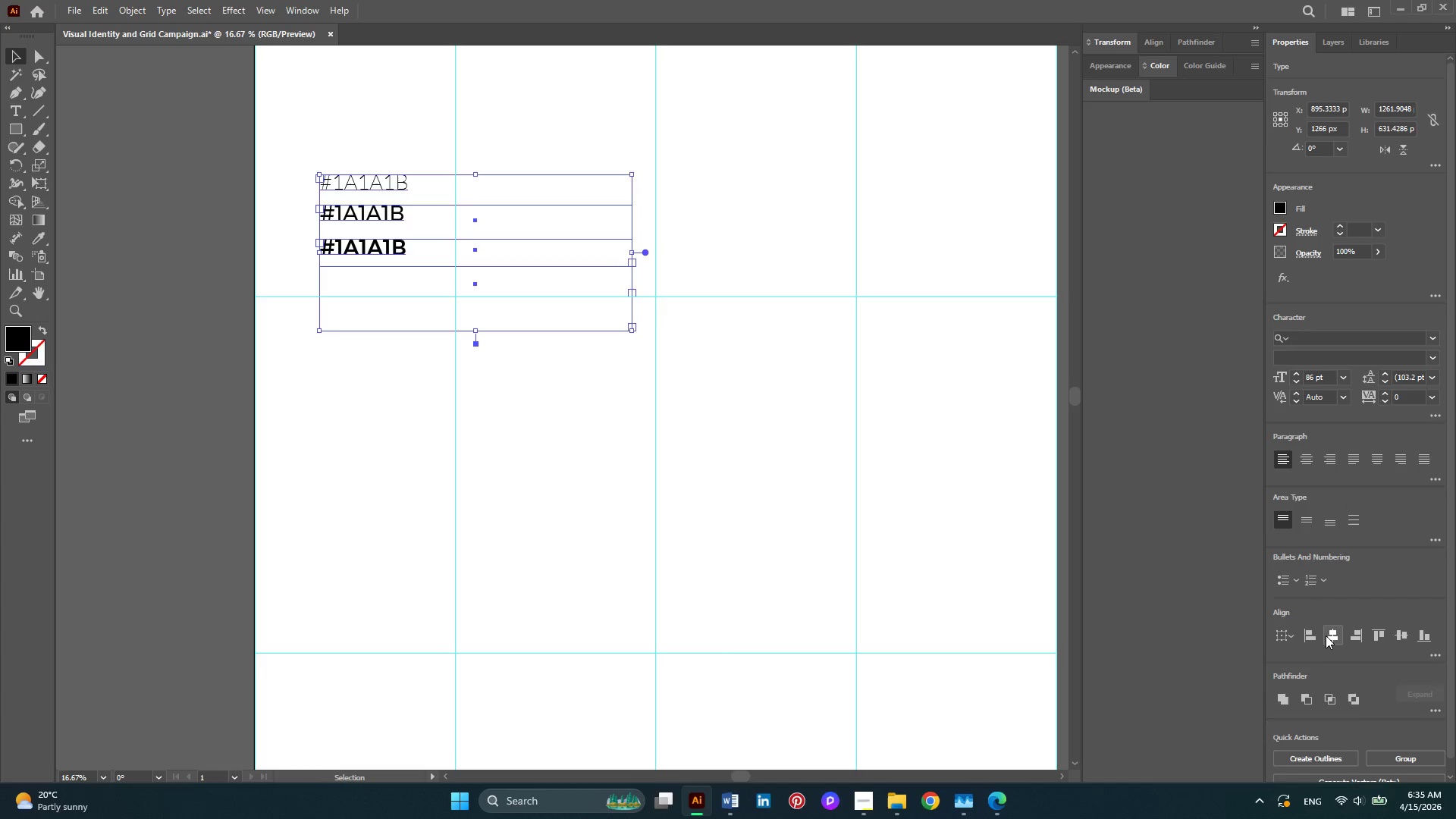 
left_click([1325, 635])
 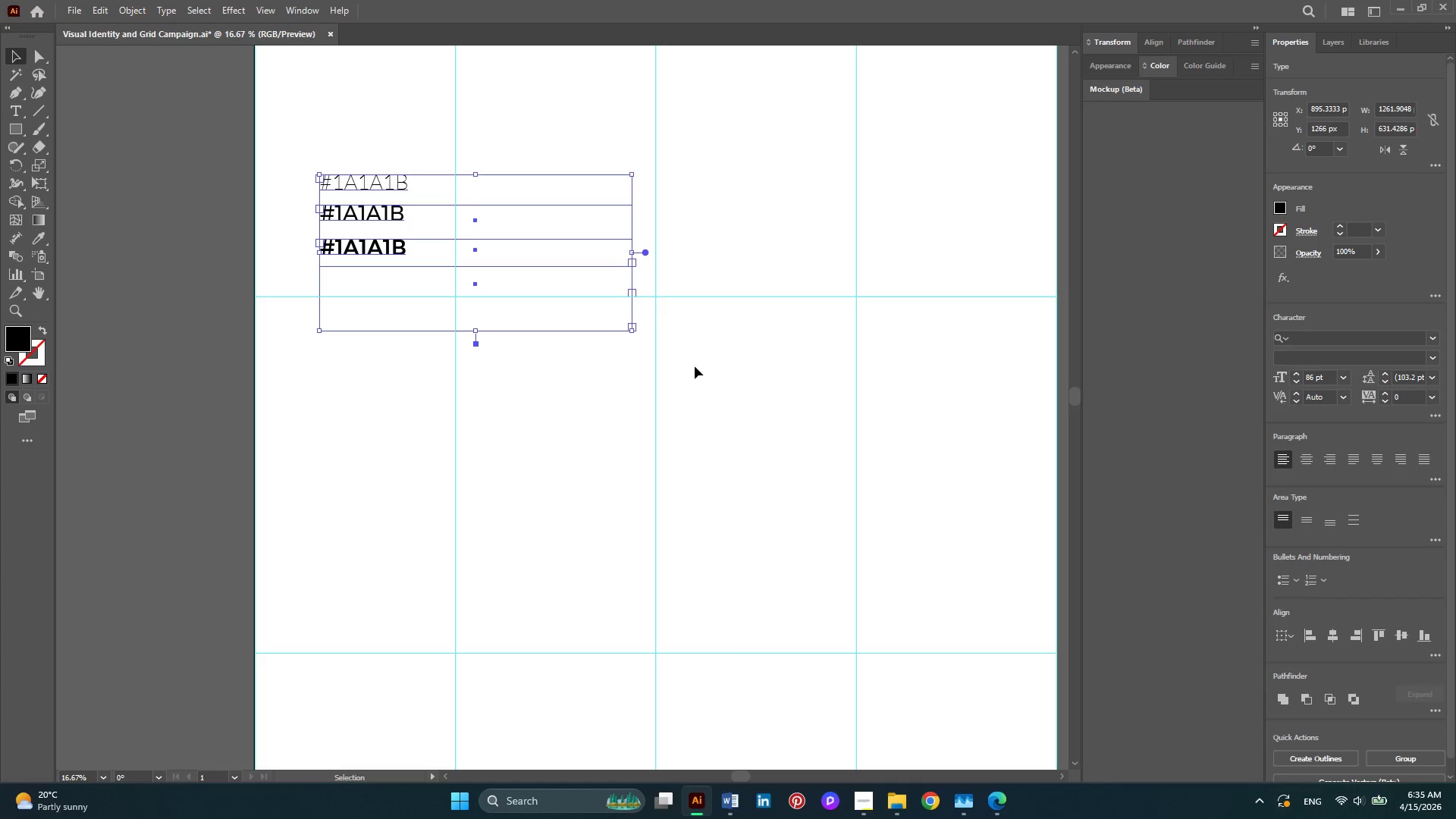 
left_click([701, 365])
 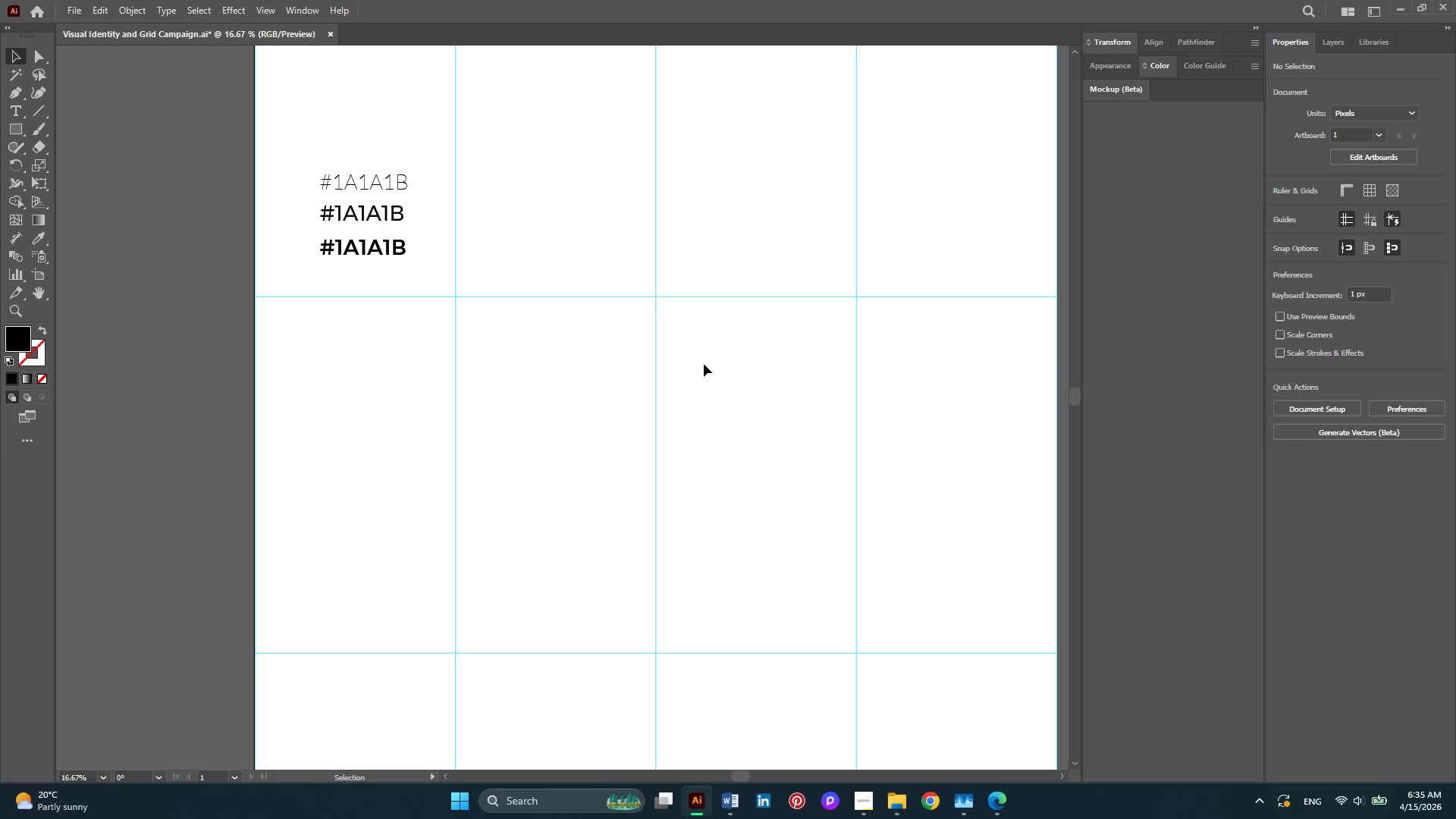 
wait(32.44)
 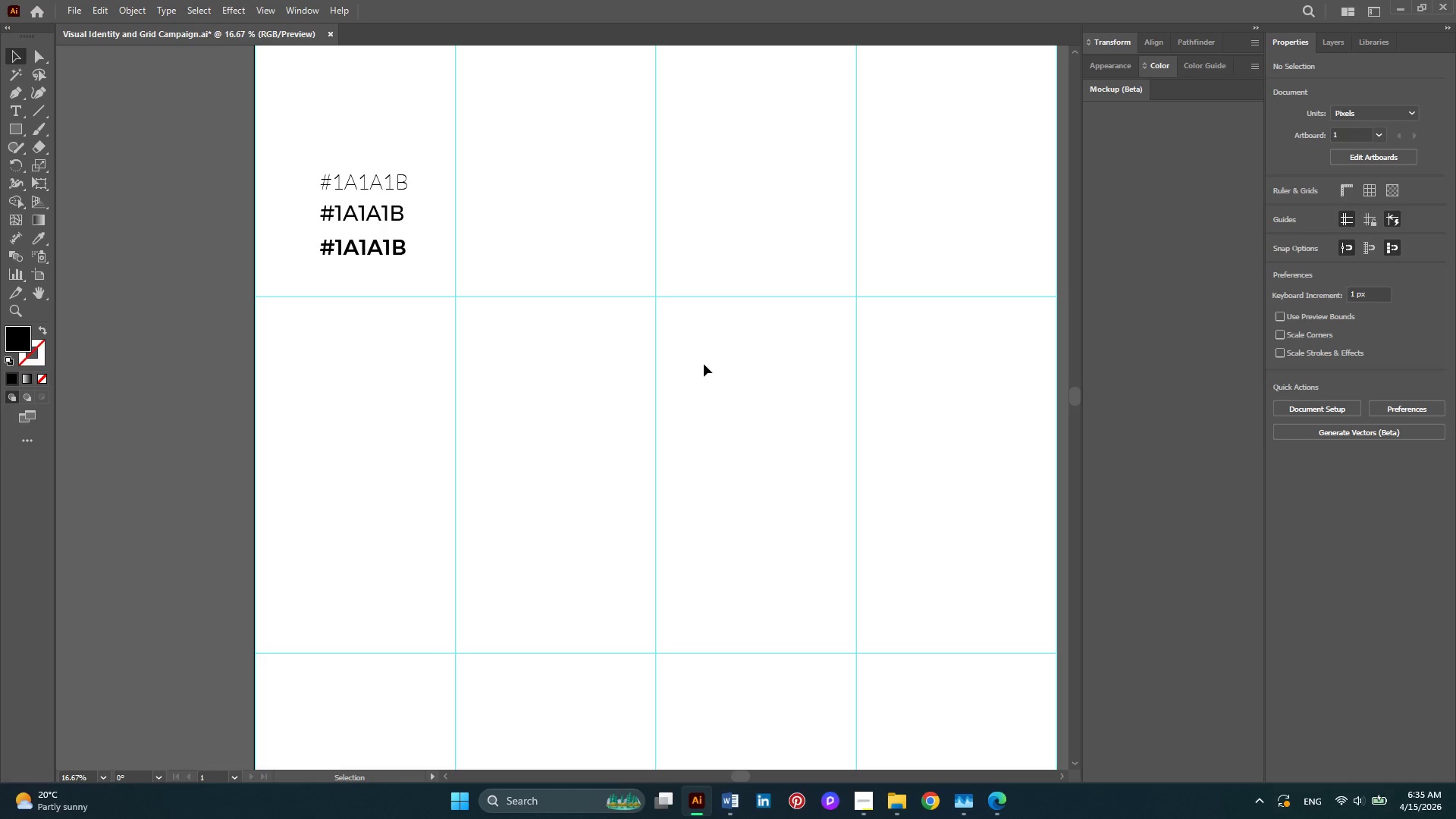 
left_click_drag(start_coordinate=[307, 127], to_coordinate=[369, 268])
 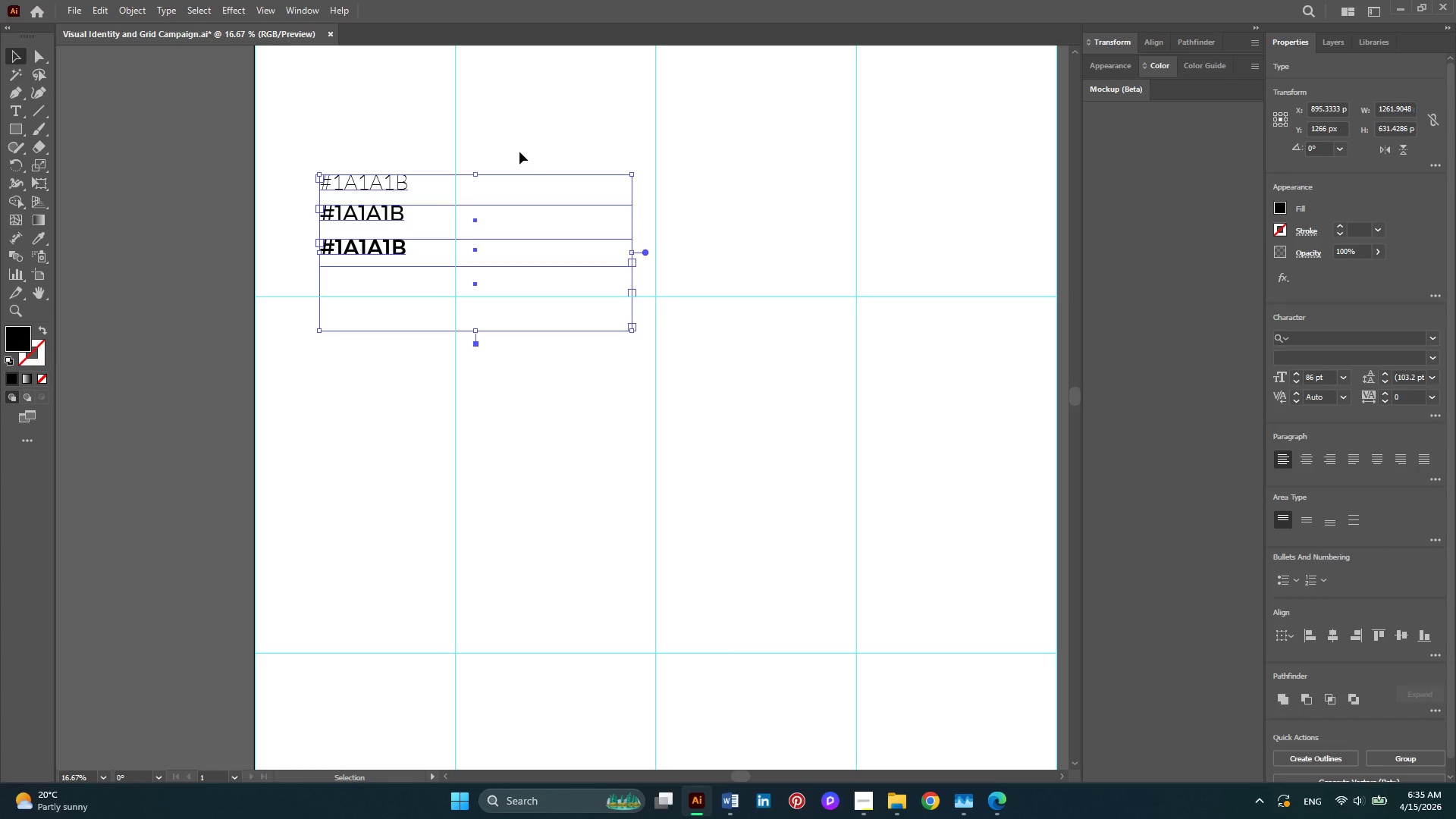 
wait(10.19)
 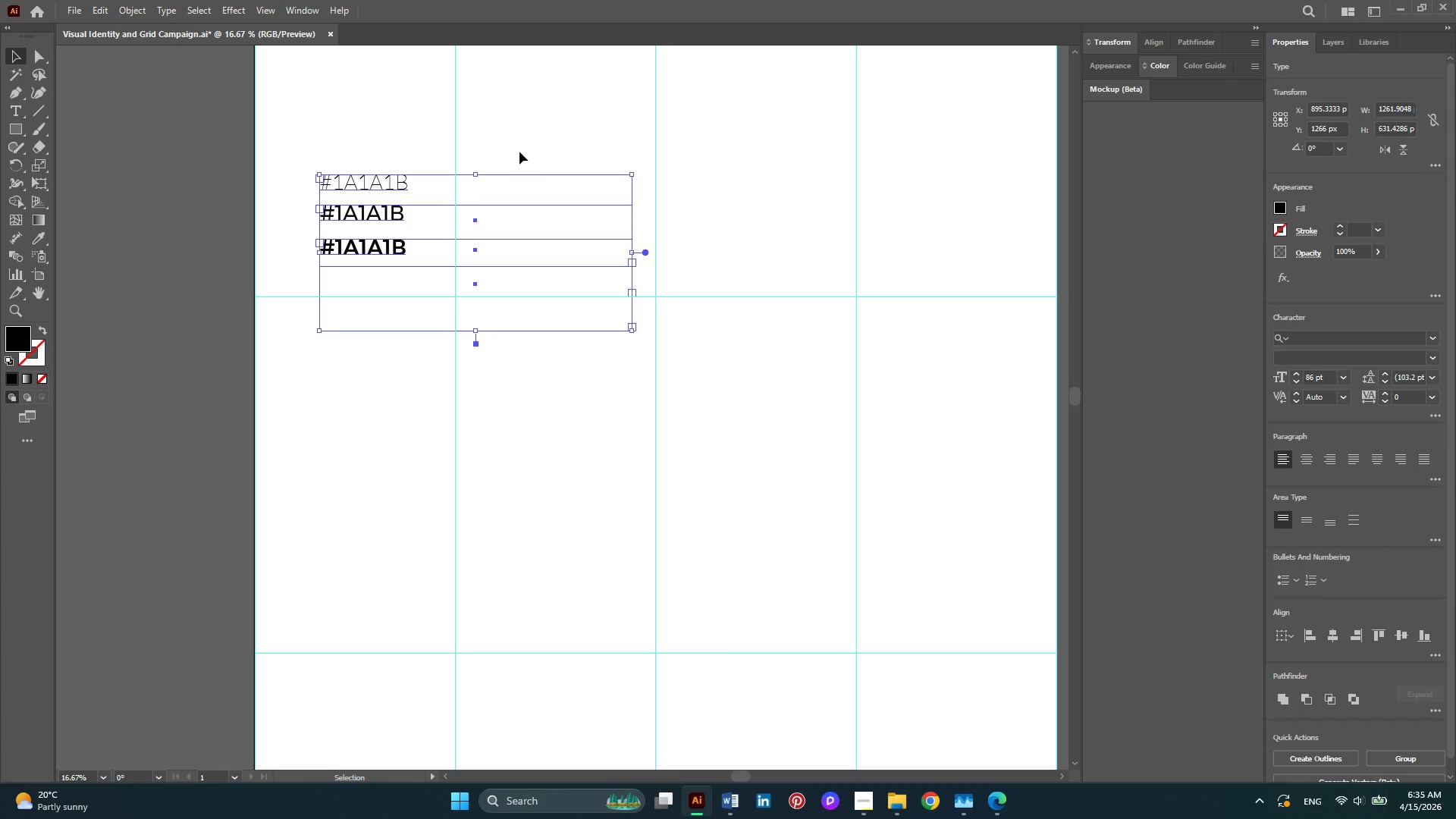 
left_click([1329, 626])
 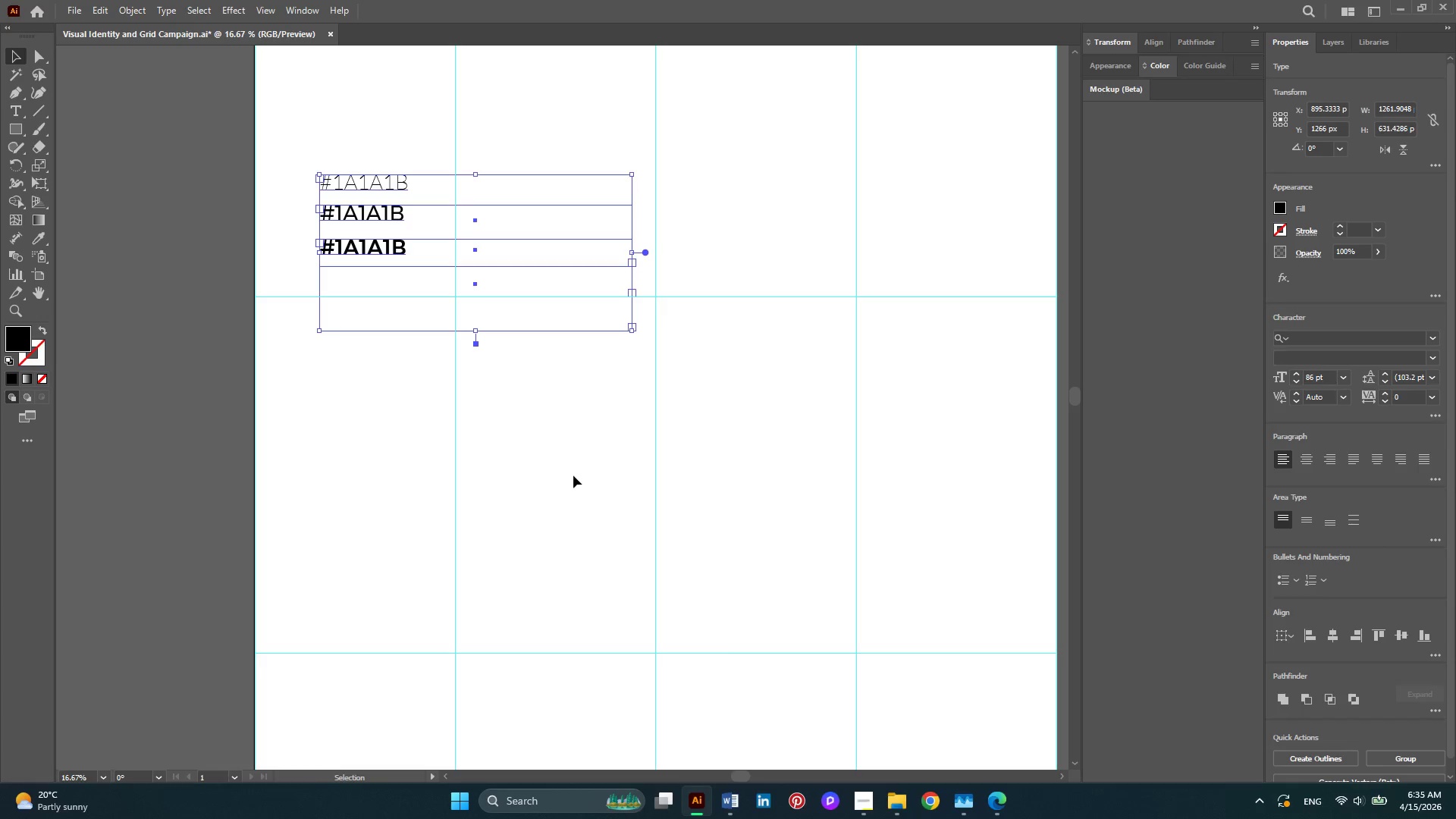 
left_click([573, 475])
 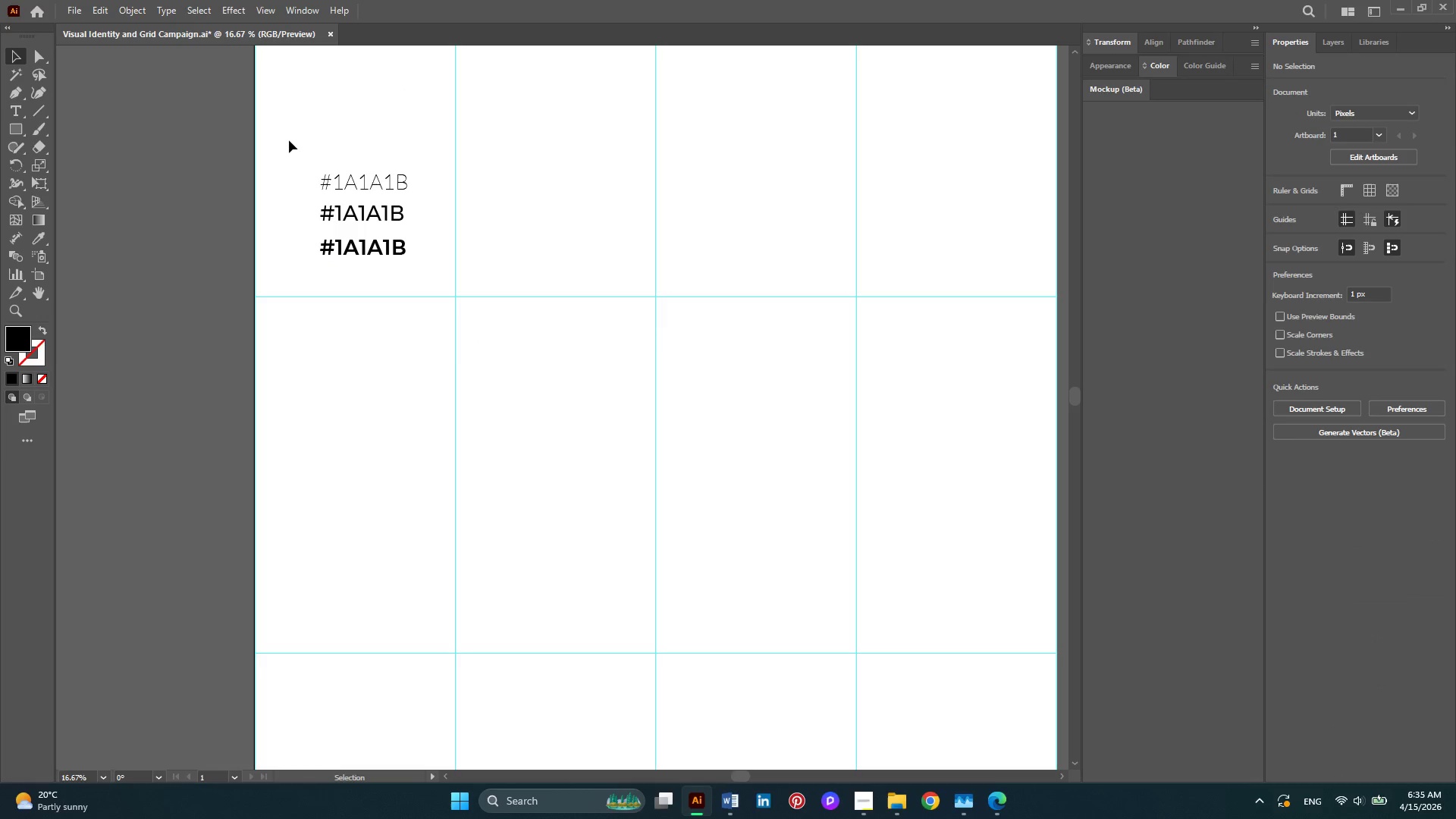 
left_click_drag(start_coordinate=[284, 136], to_coordinate=[371, 265])
 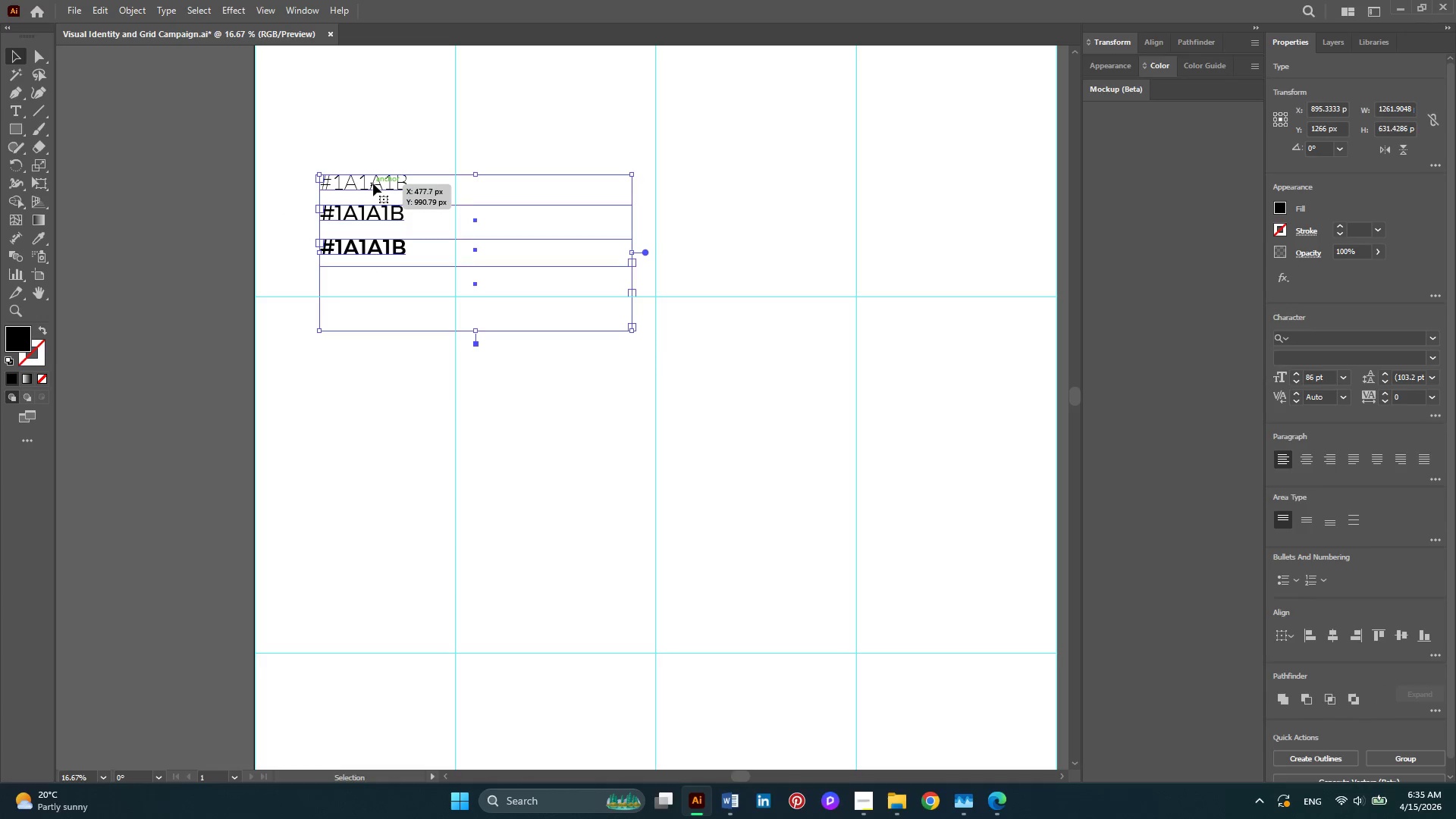 
left_click_drag(start_coordinate=[373, 184], to_coordinate=[350, 108])
 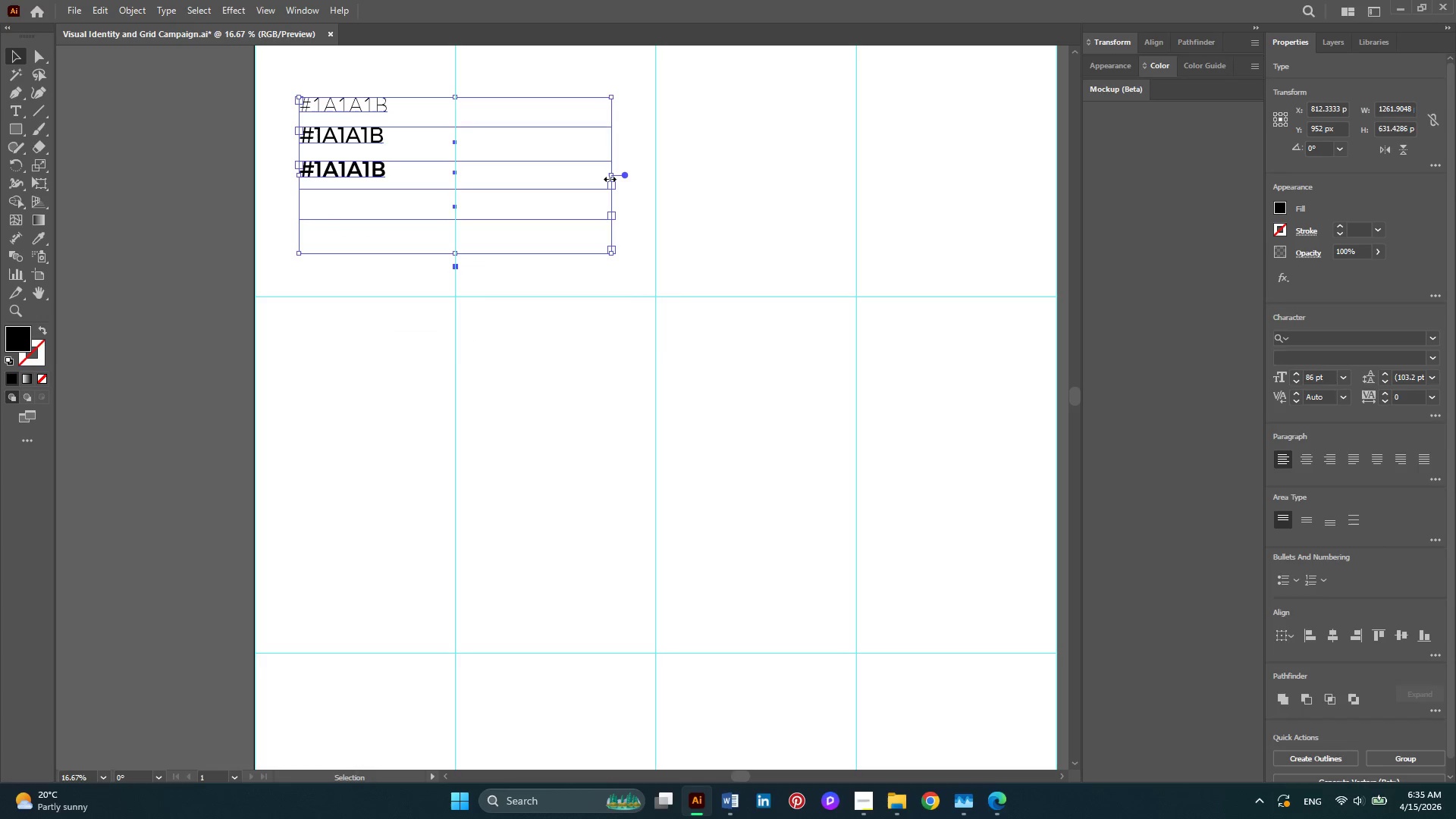 
left_click_drag(start_coordinate=[608, 177], to_coordinate=[410, 192])
 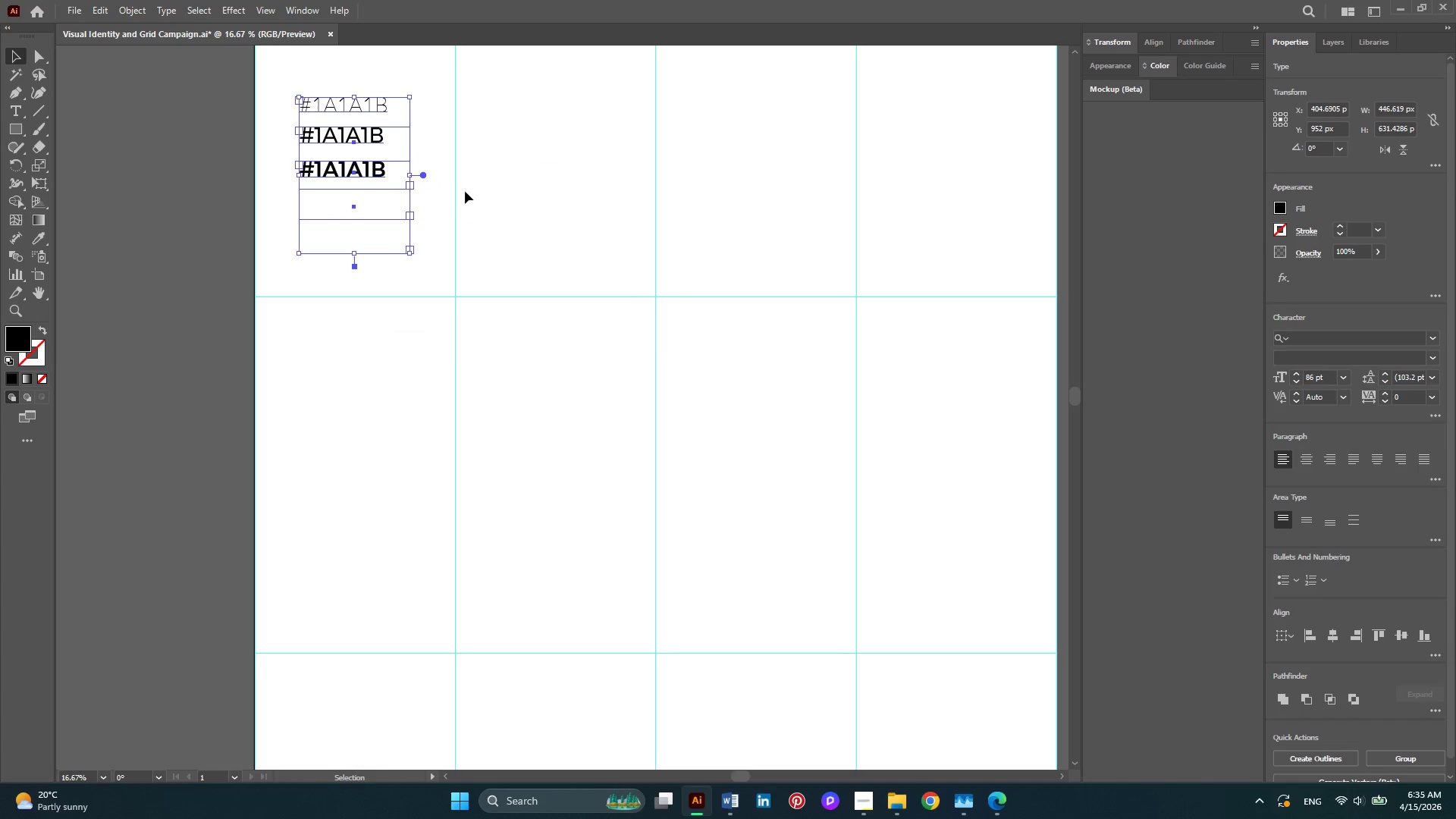 
left_click([465, 191])
 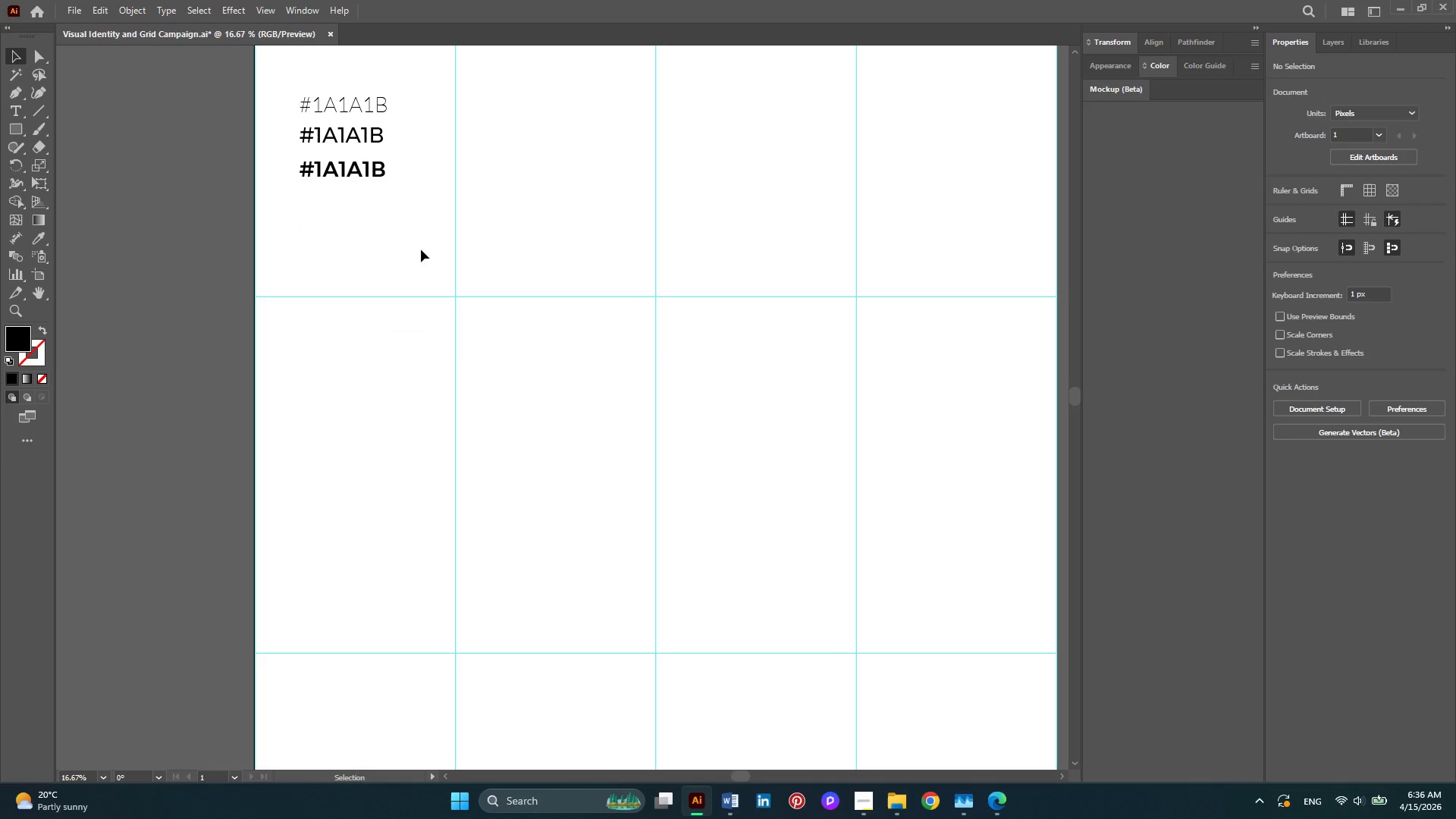 
left_click_drag(start_coordinate=[421, 262], to_coordinate=[325, 136])
 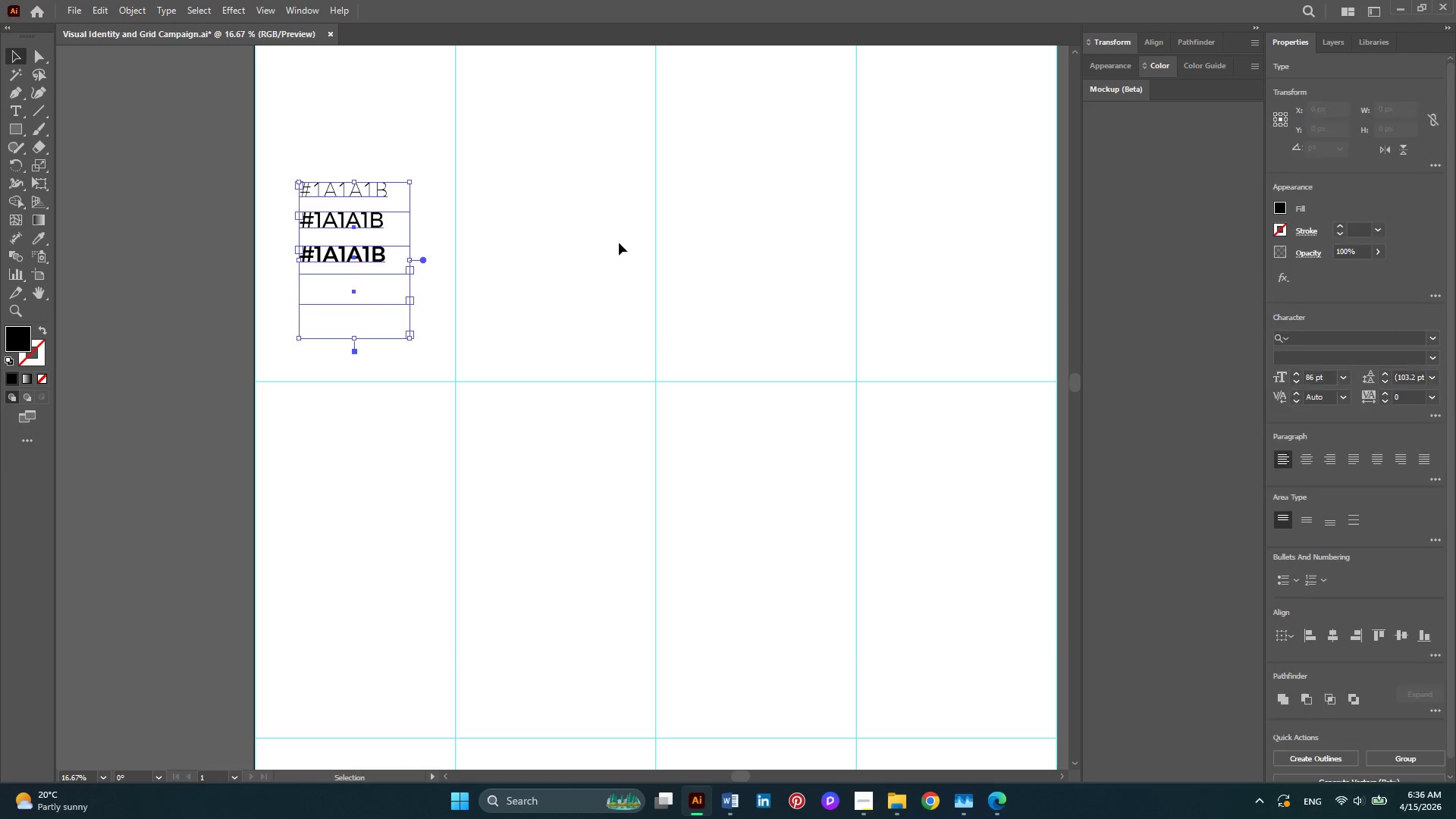 
left_click([619, 243])
 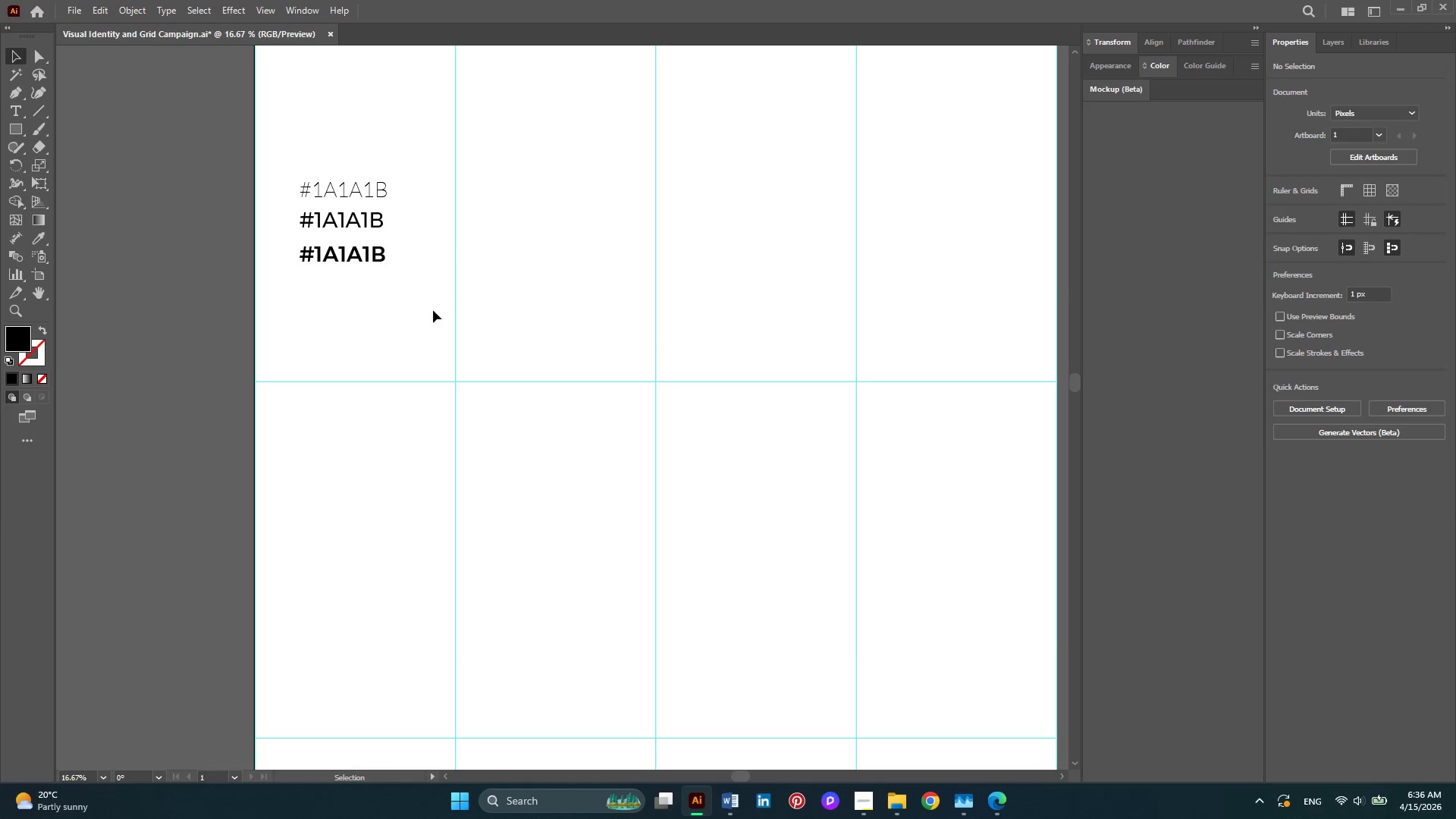 
left_click_drag(start_coordinate=[430, 325], to_coordinate=[338, 170])
 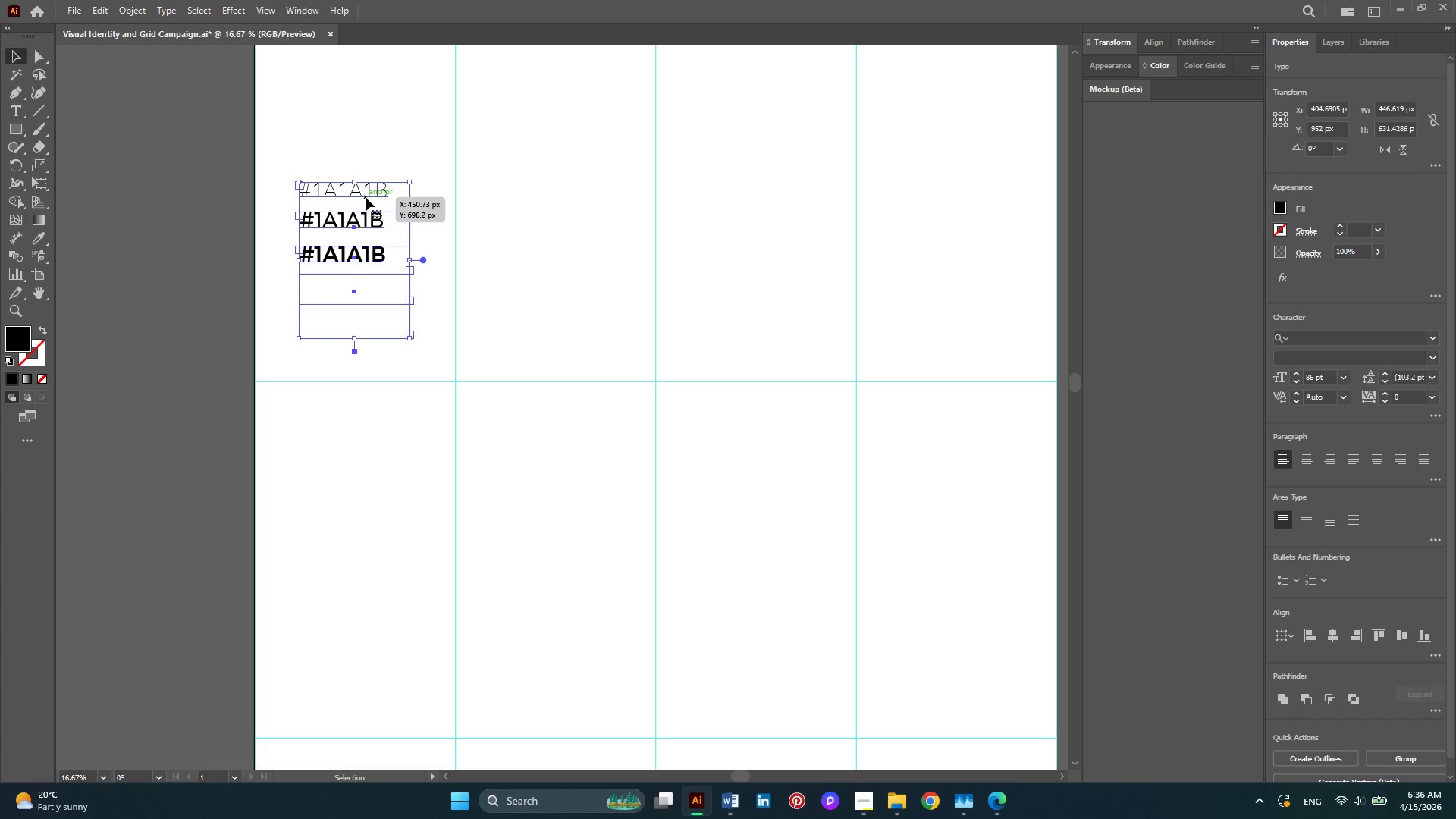 
left_click_drag(start_coordinate=[366, 198], to_coordinate=[357, 143])
 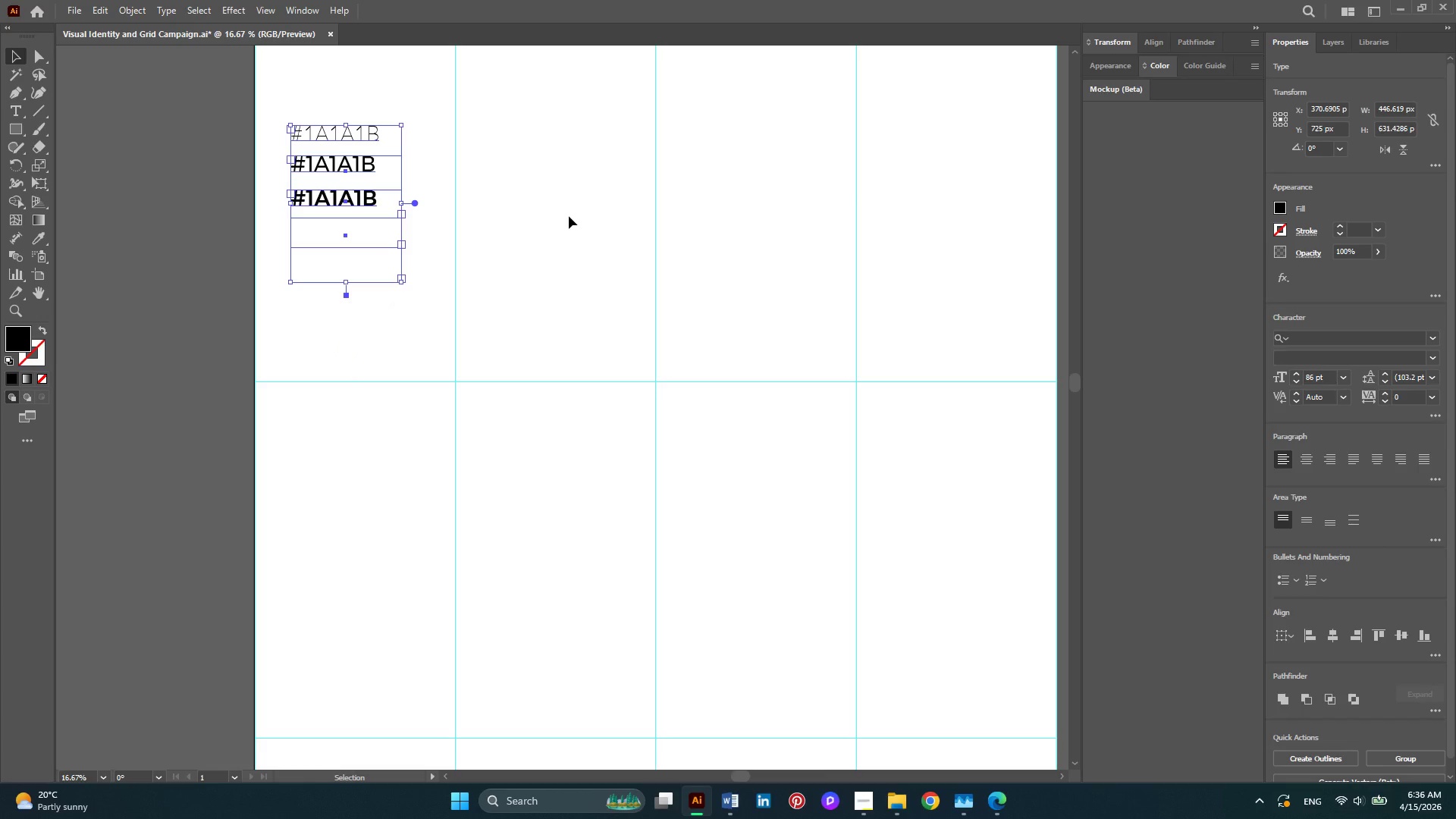 
left_click([569, 216])
 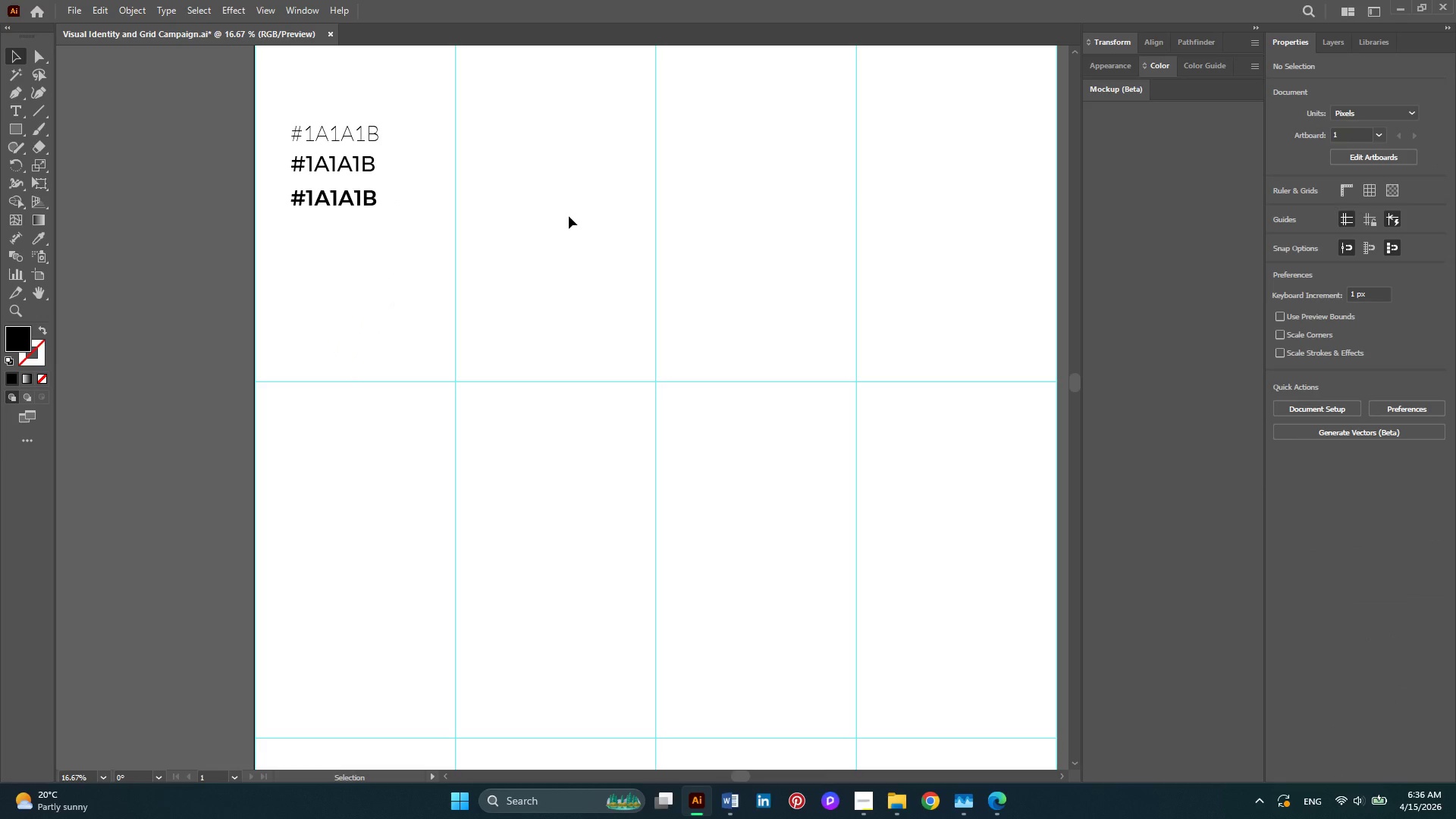 
wait(9.5)
 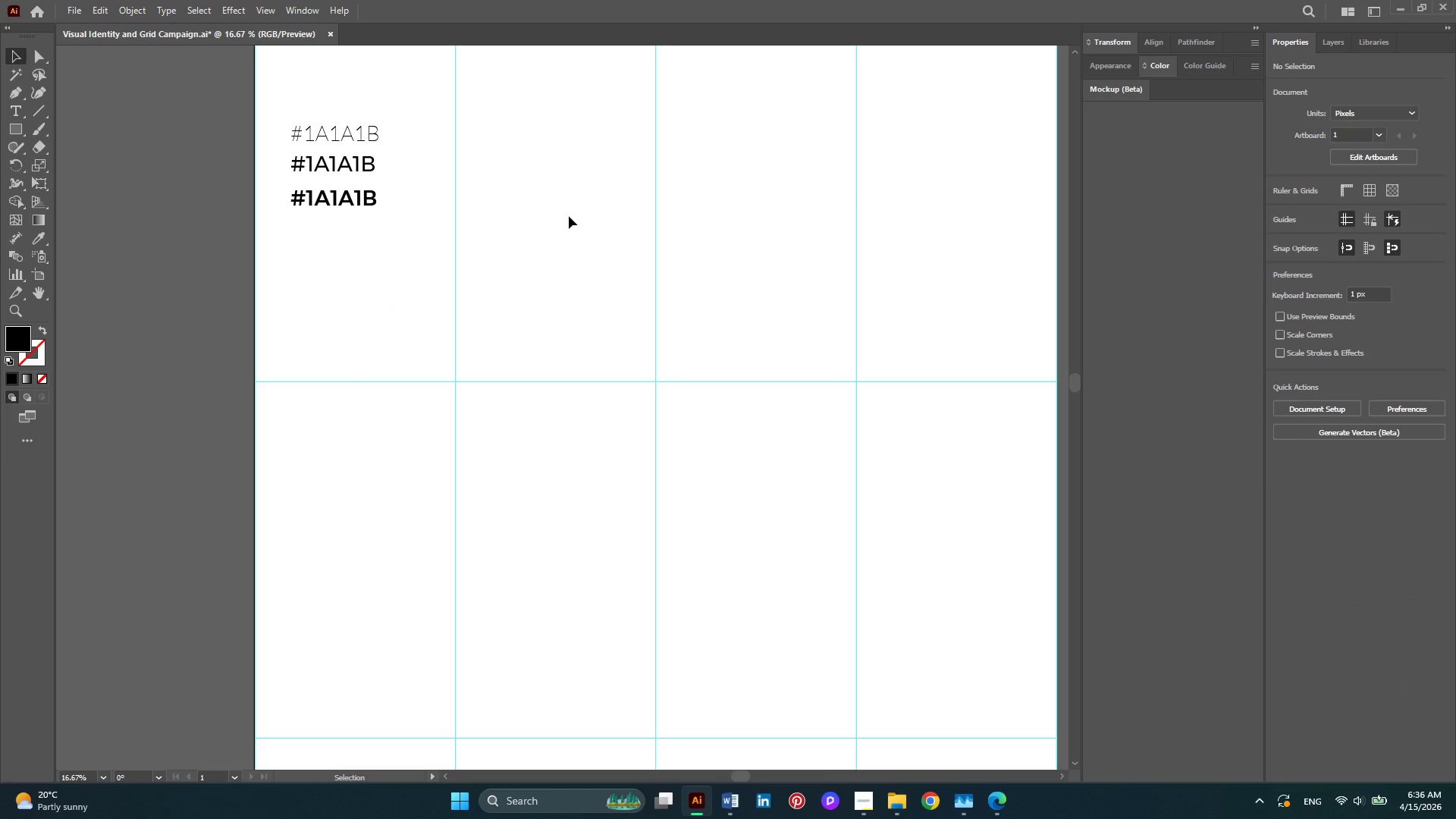 
left_click_drag(start_coordinate=[410, 285], to_coordinate=[275, 99])
 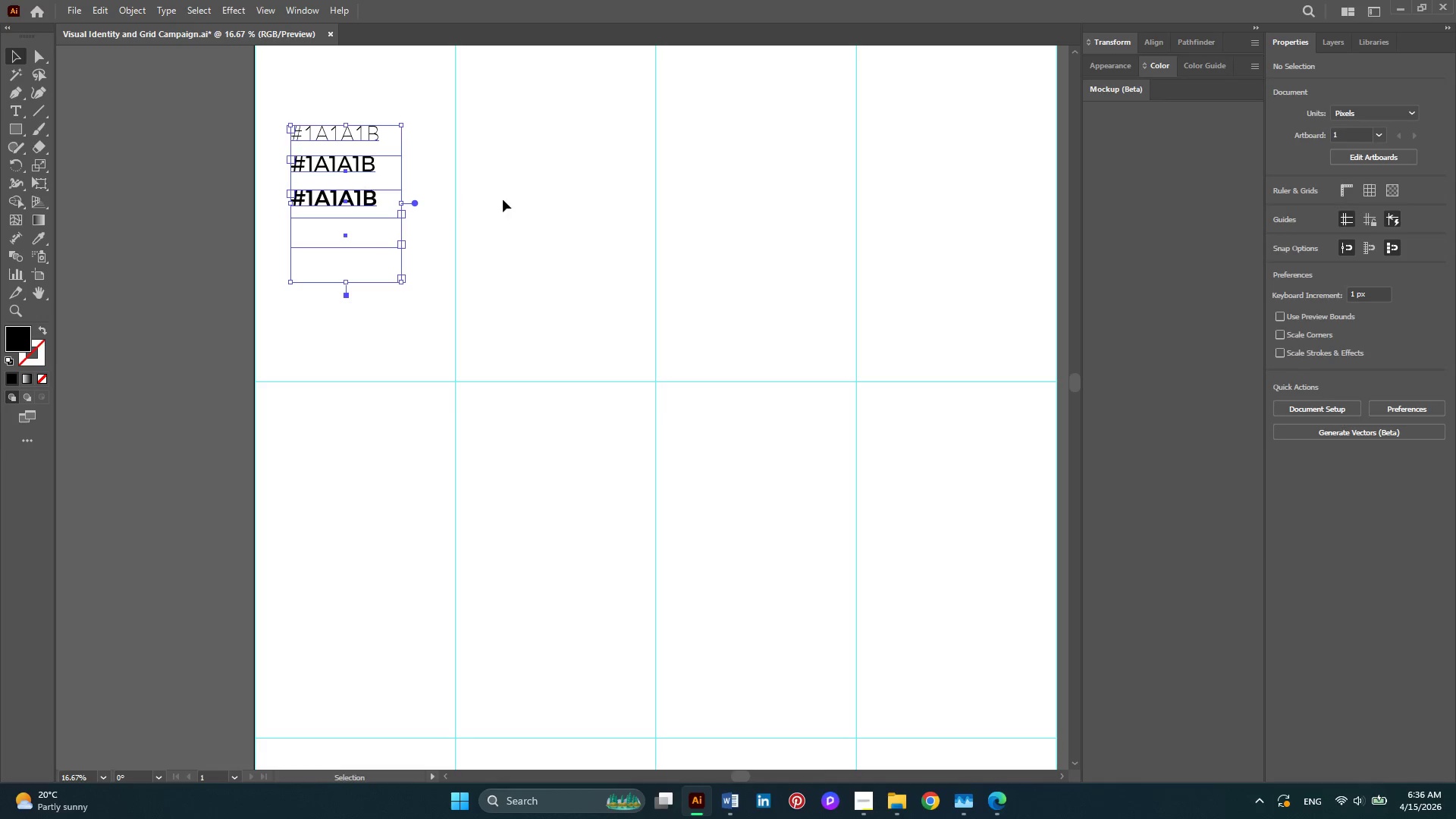 
left_click([544, 199])
 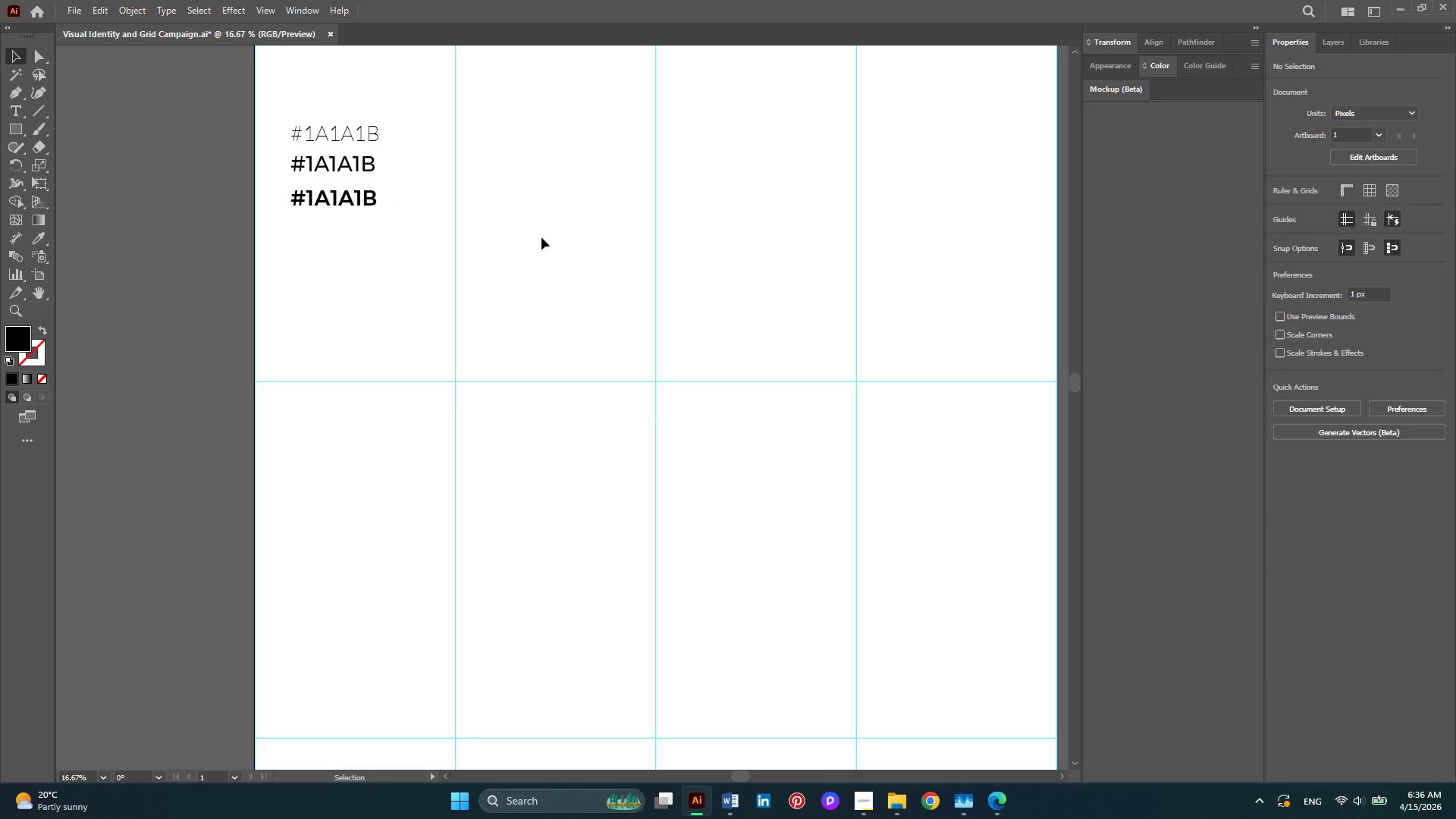 
scroll: coordinate [524, 262], scroll_direction: up, amount: 7.0
 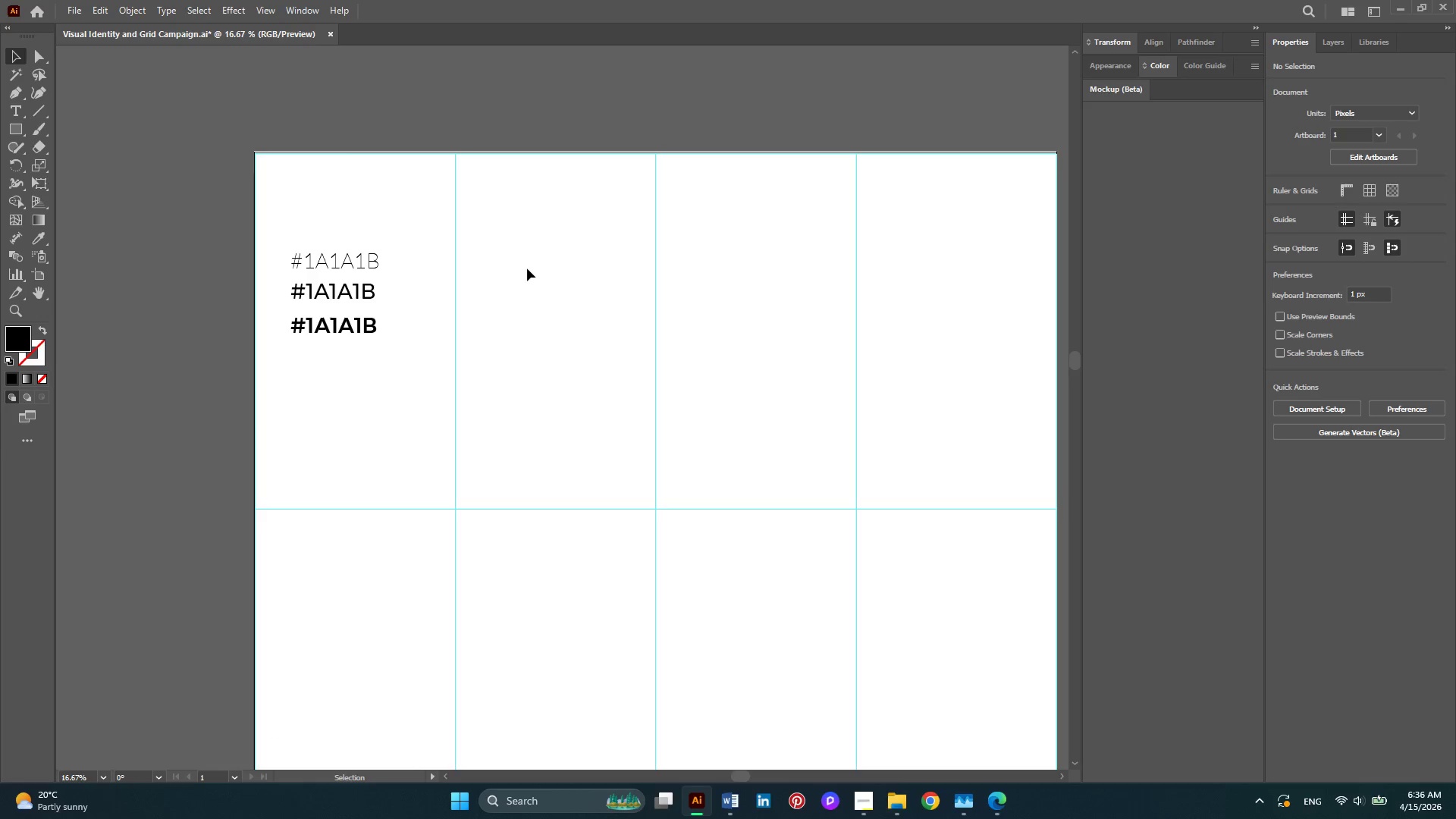 
hold_key(key=ControlLeft, duration=0.75)
hold_key(key=ControlLeft, duration=0.64)
scroll: coordinate [519, 259], scroll_direction: down, amount: 11.0
 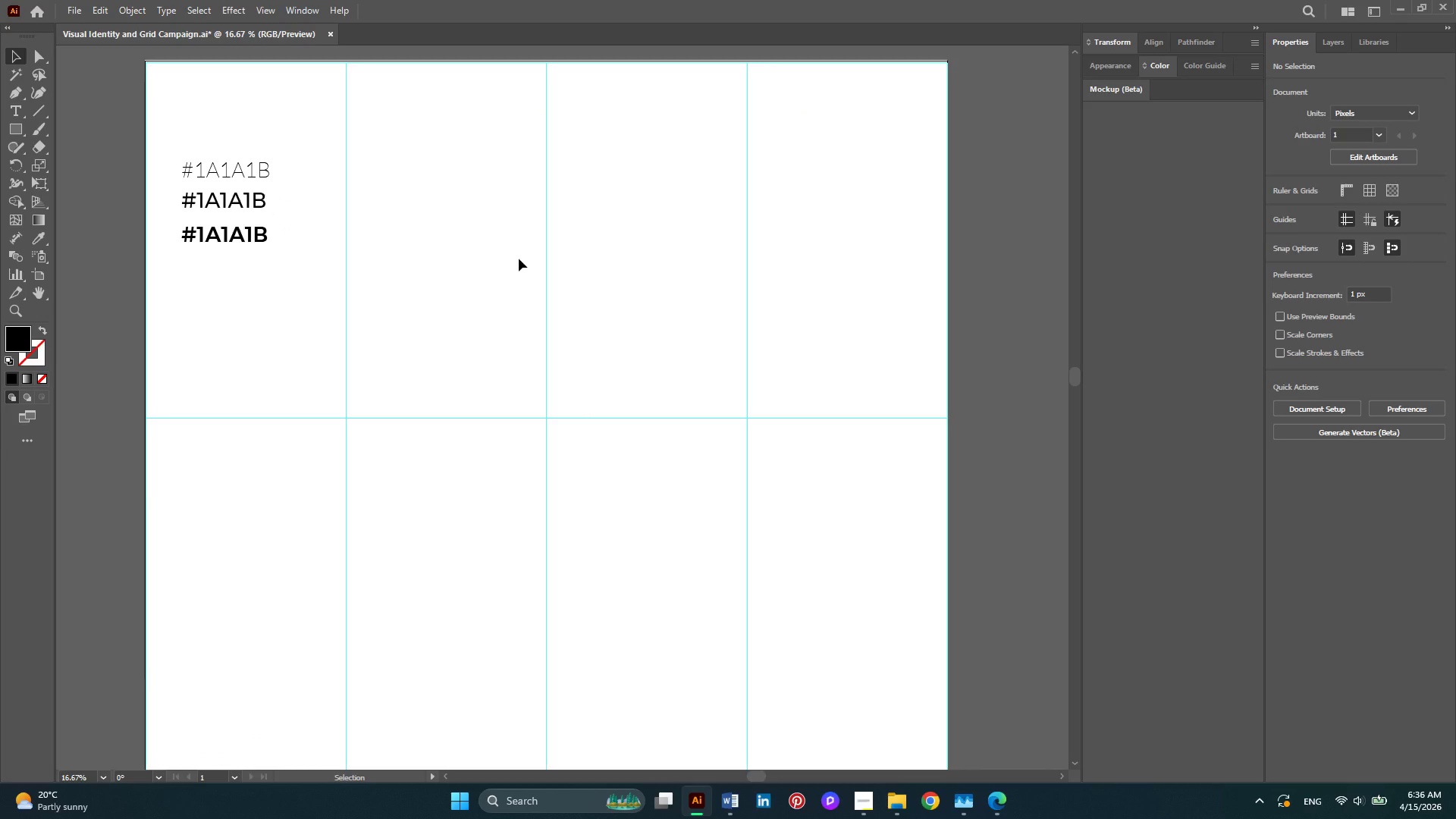 
hold_key(key=ControlLeft, duration=1.0)
scroll: coordinate [519, 259], scroll_direction: none, amount: 0.0
 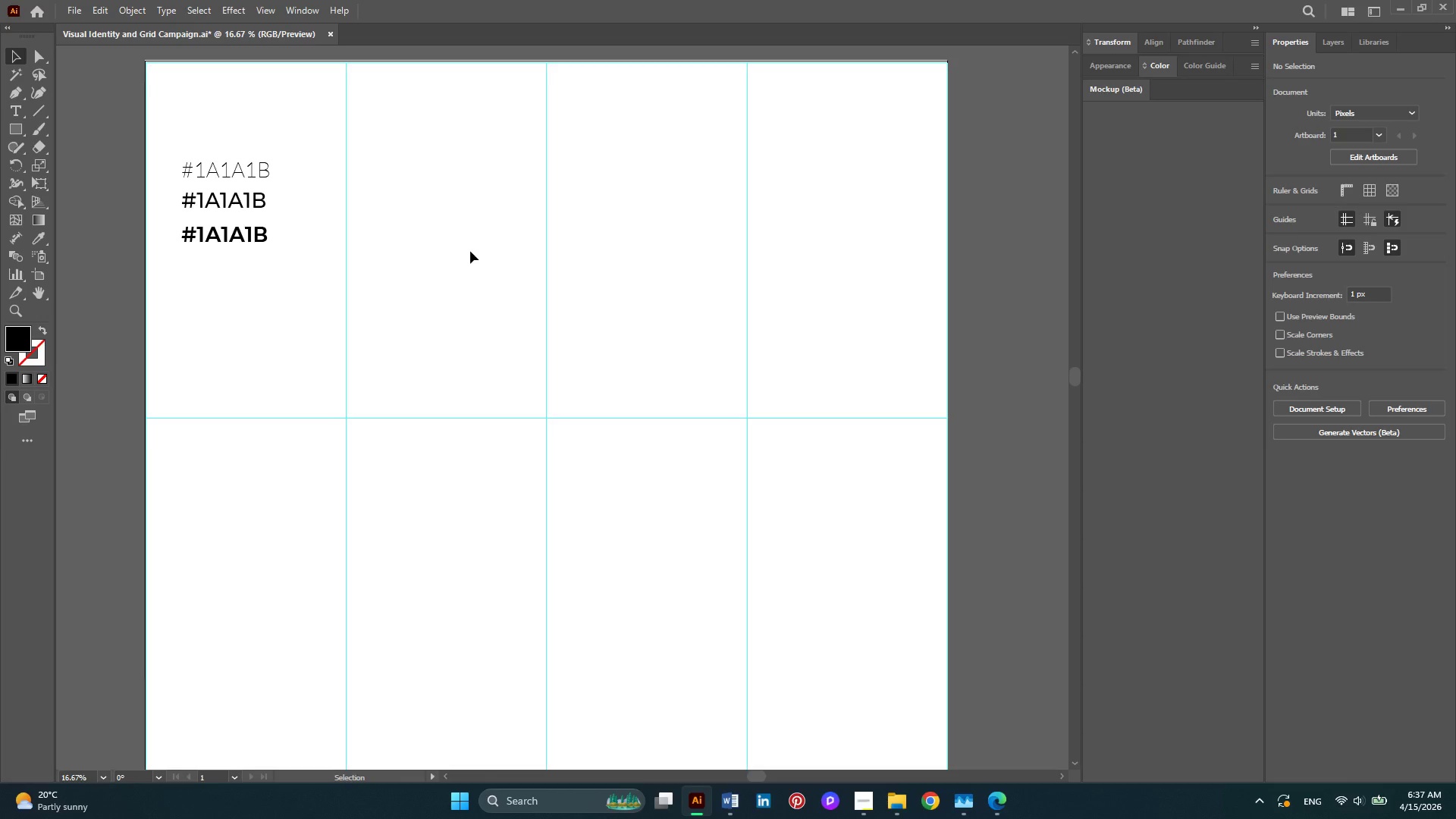 
wait(63.48)
 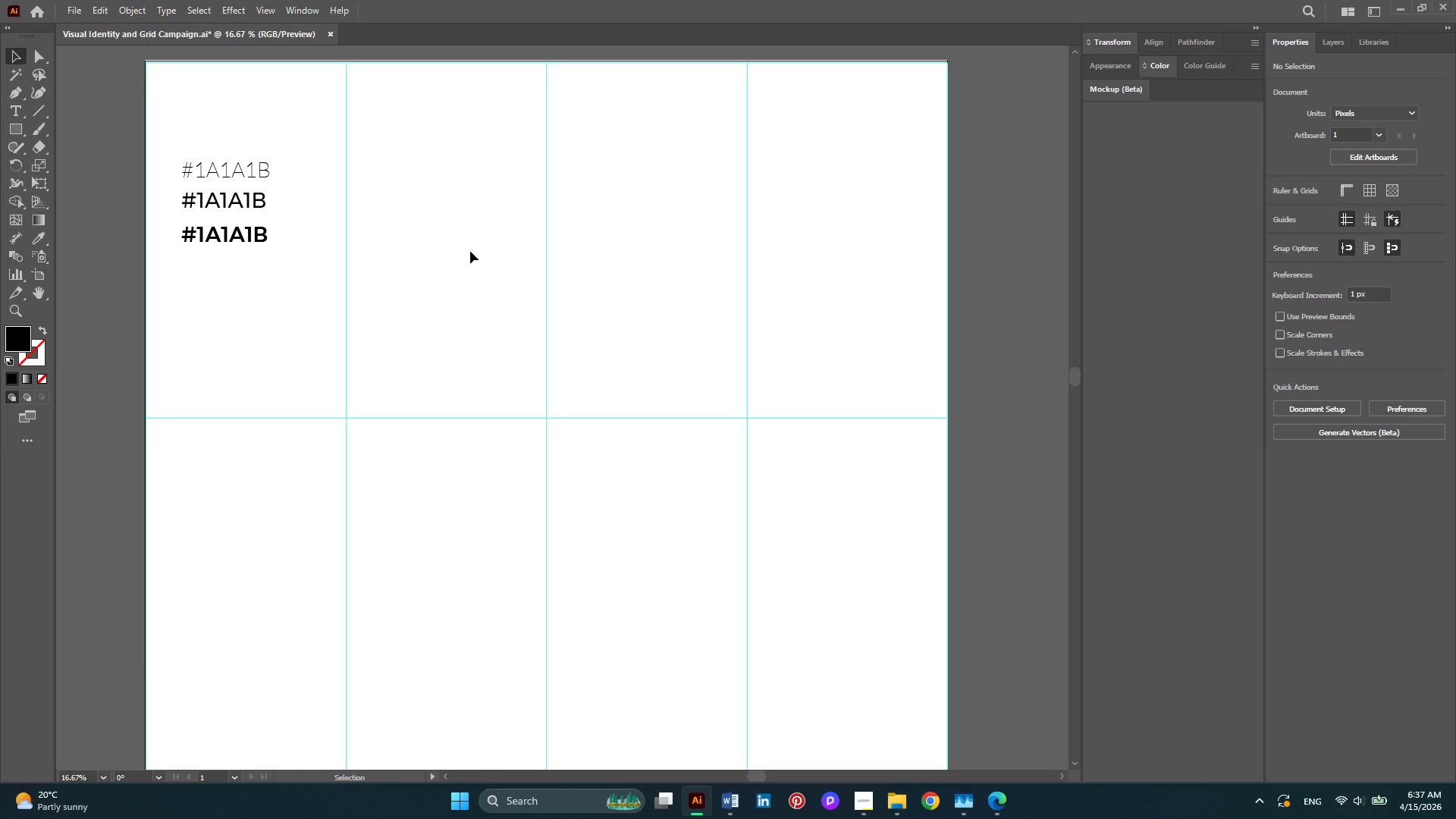 
scroll: coordinate [489, 331], scroll_direction: down, amount: 1.0
 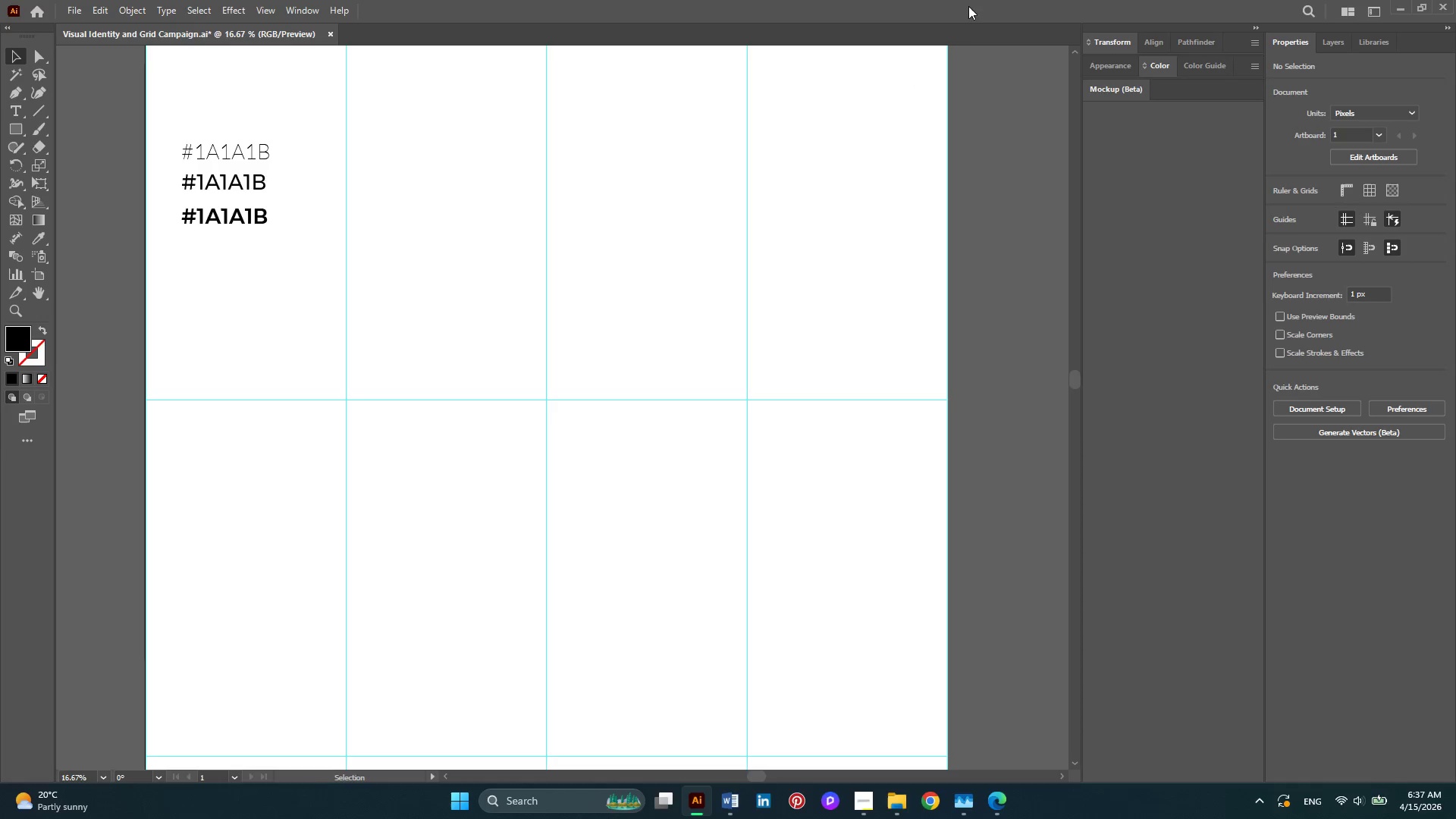 
left_click_drag(start_coordinate=[968, 5], to_coordinate=[986, 41])
 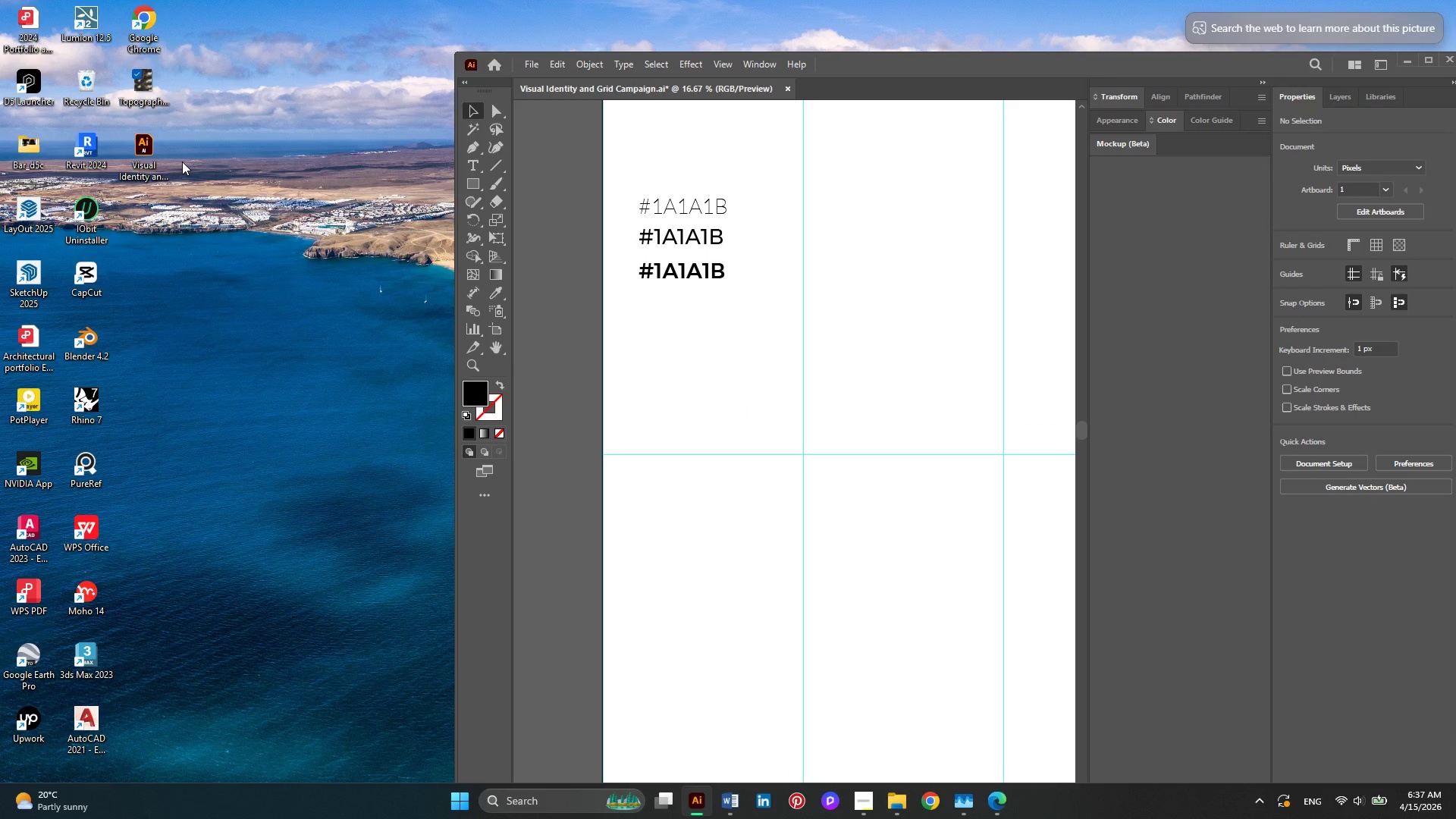 
left_click([177, 110])
 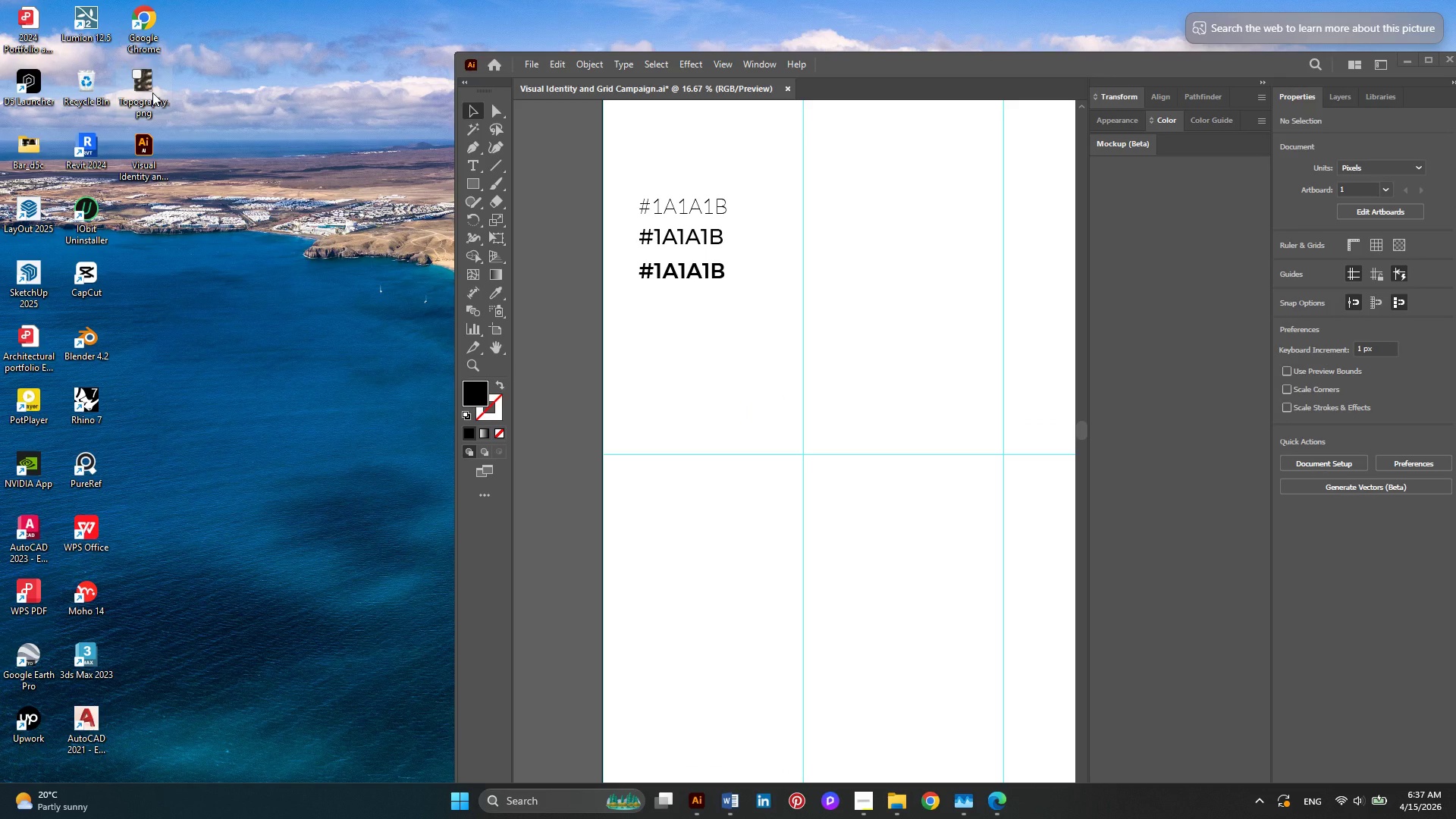 
left_click_drag(start_coordinate=[152, 93], to_coordinate=[745, 390])
 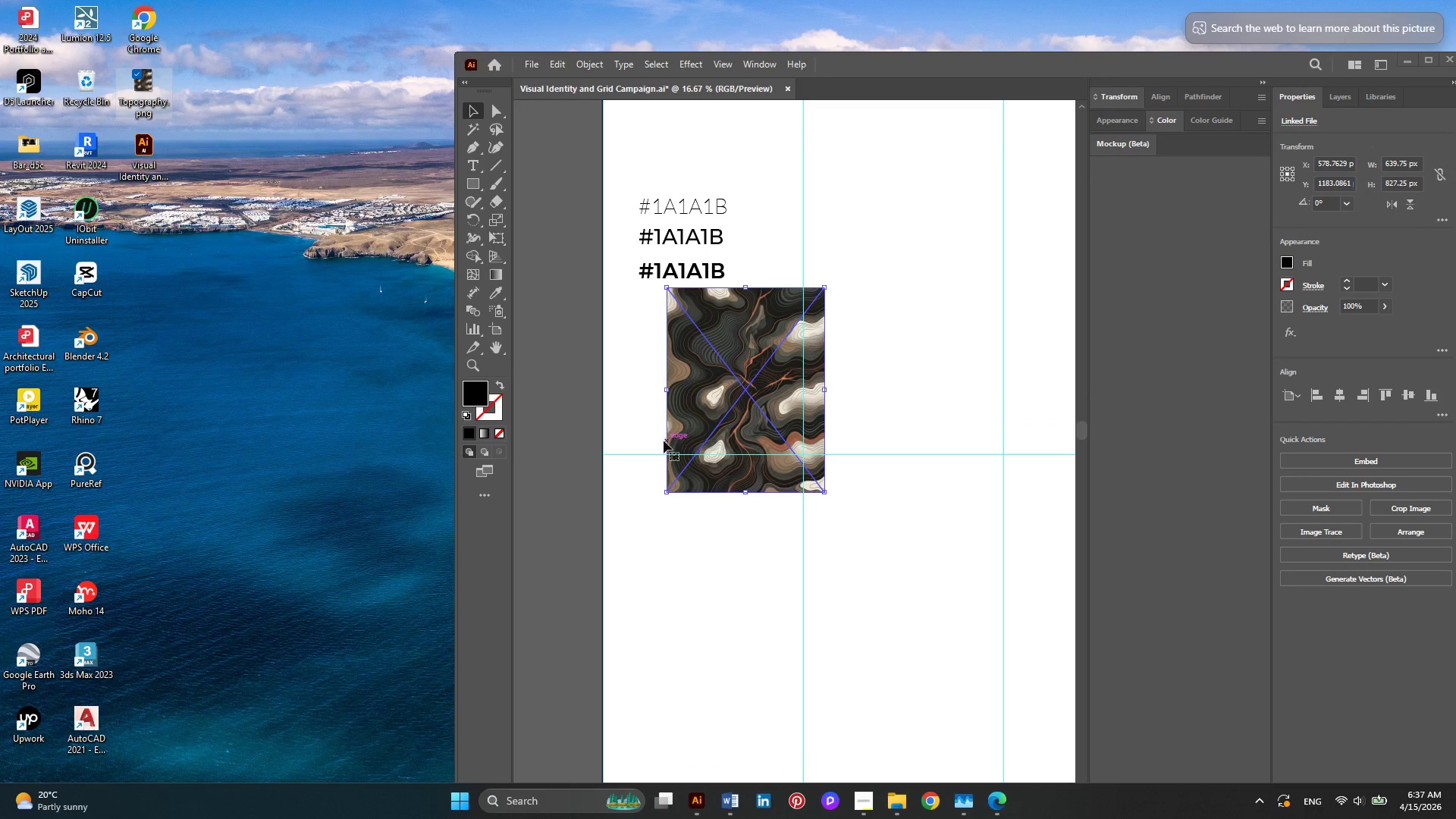 
hold_key(key=AltLeft, duration=0.38)
hold_key(key=AltLeft, duration=0.31)
scroll: coordinate [622, 425], scroll_direction: down, amount: 3.0
 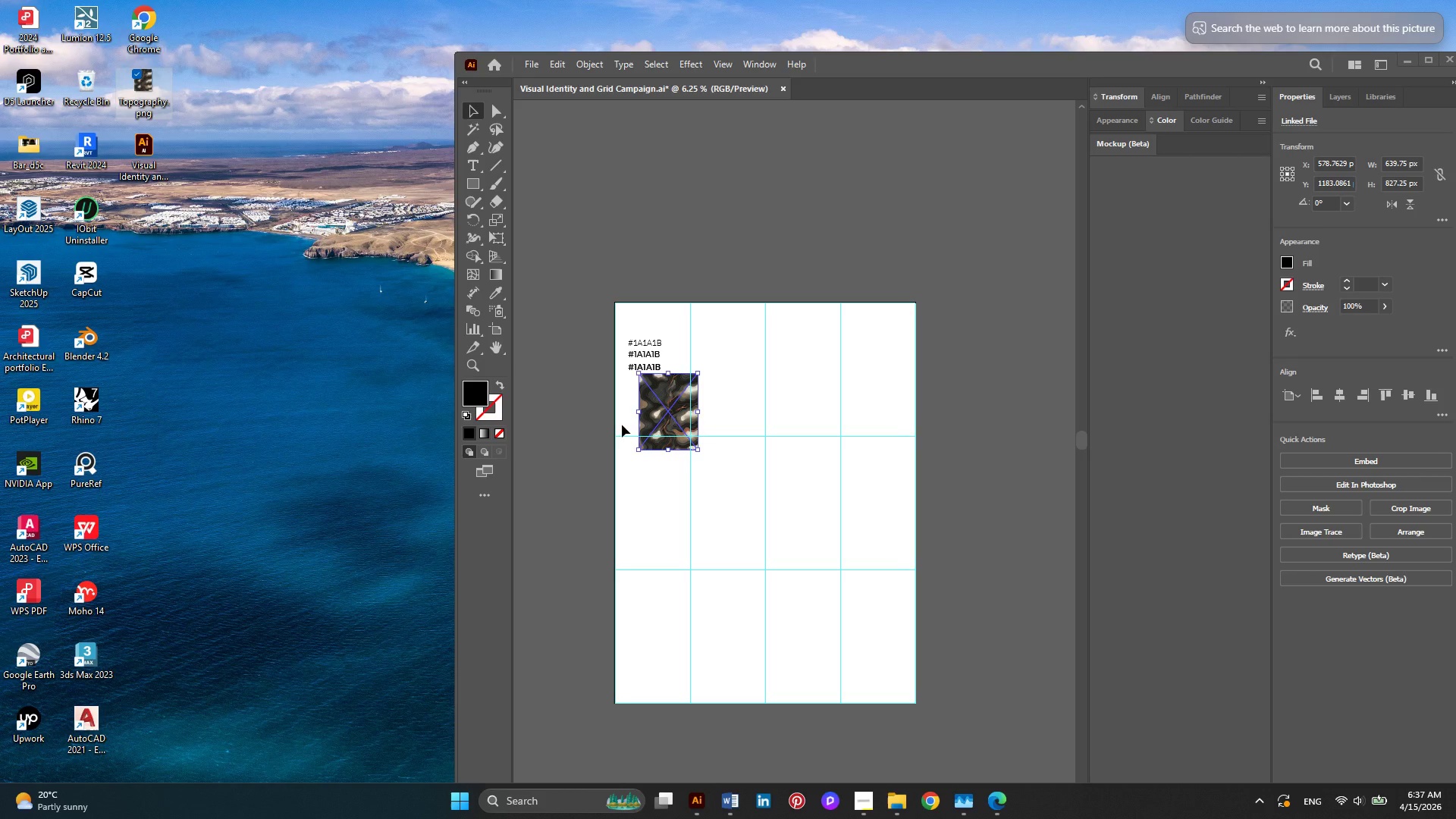 
left_click([1333, 103])
 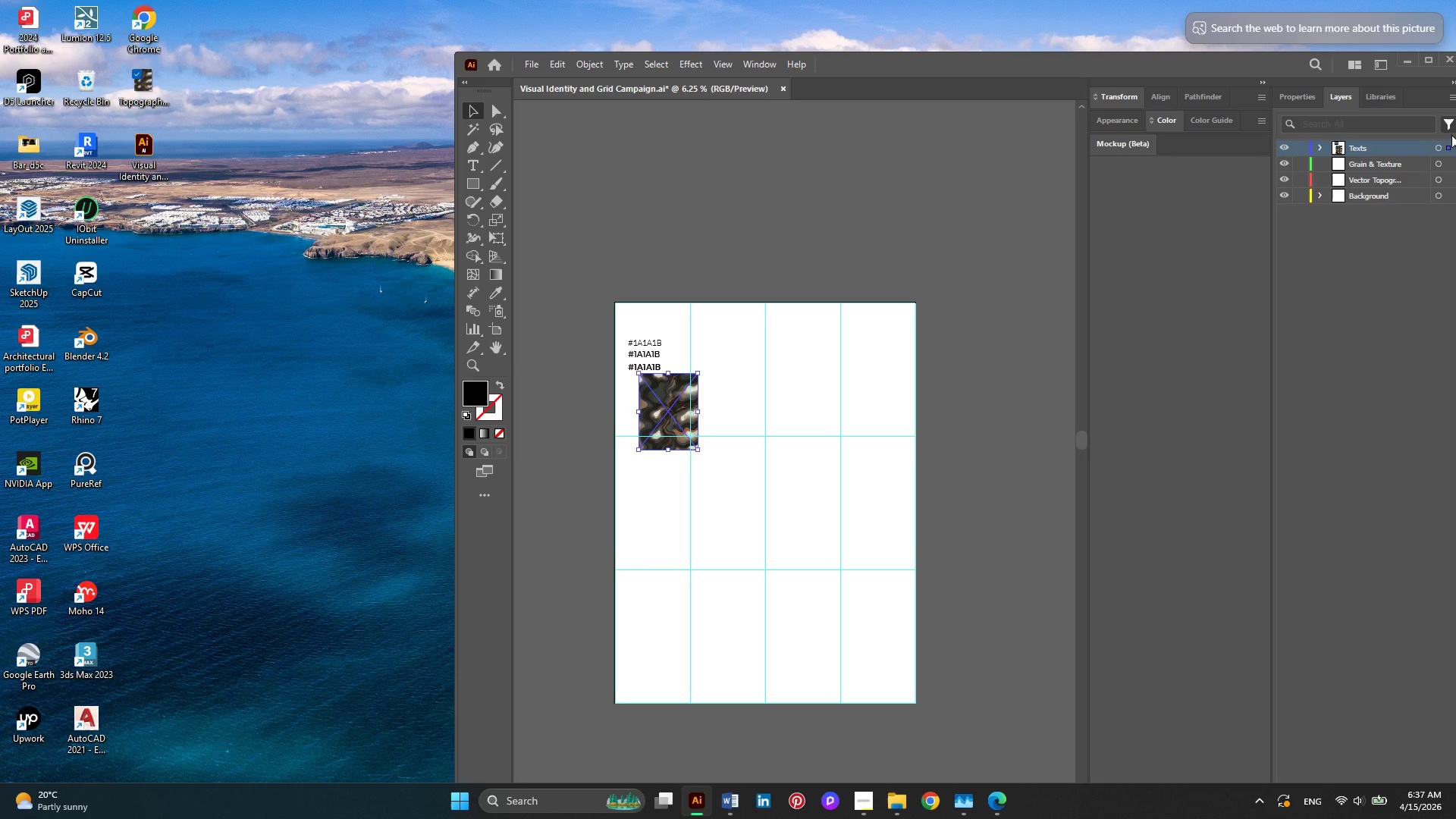 
left_click_drag(start_coordinate=[1447, 149], to_coordinate=[1445, 198])
 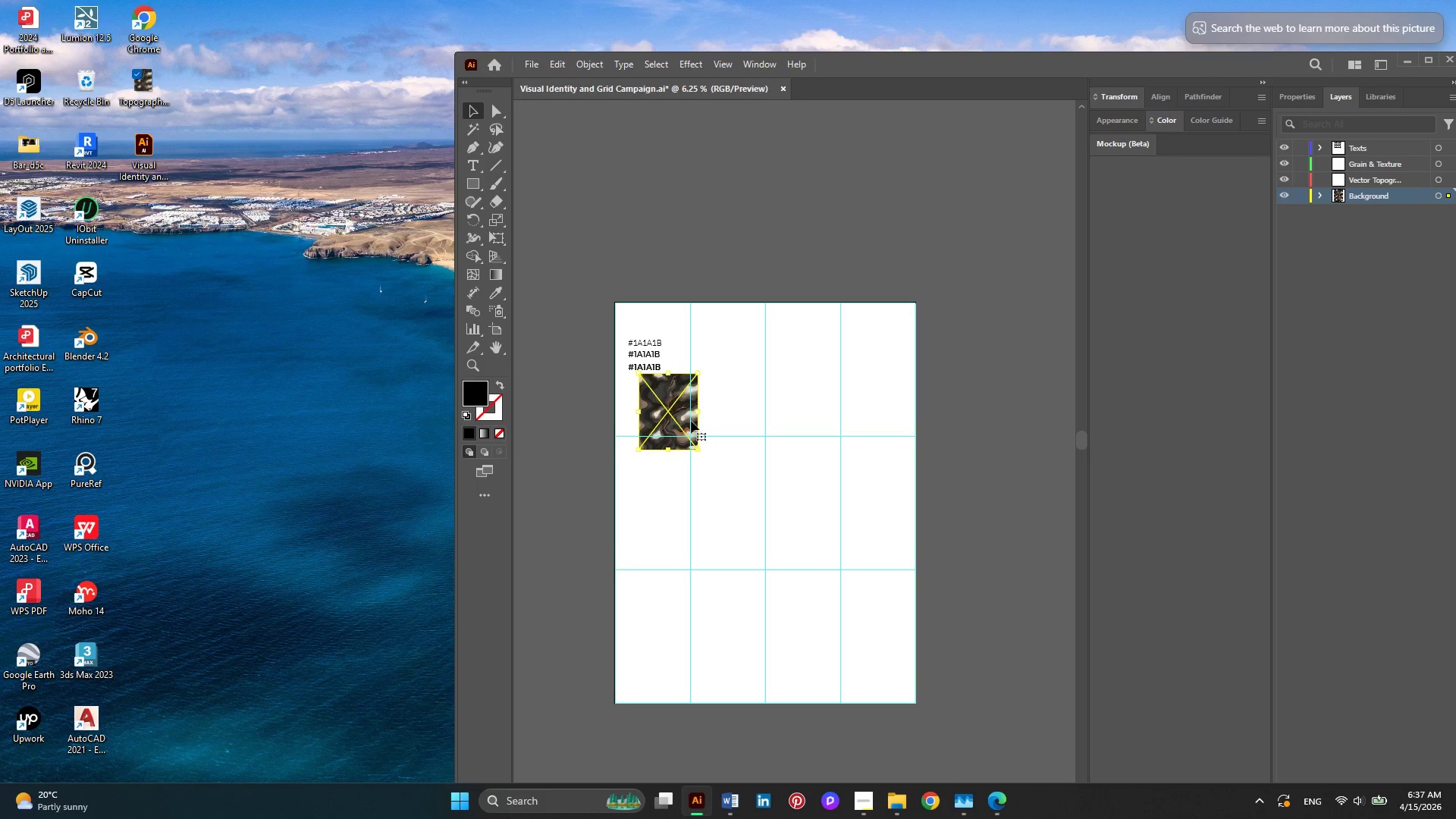 
left_click_drag(start_coordinate=[678, 413], to_coordinate=[973, 347])
 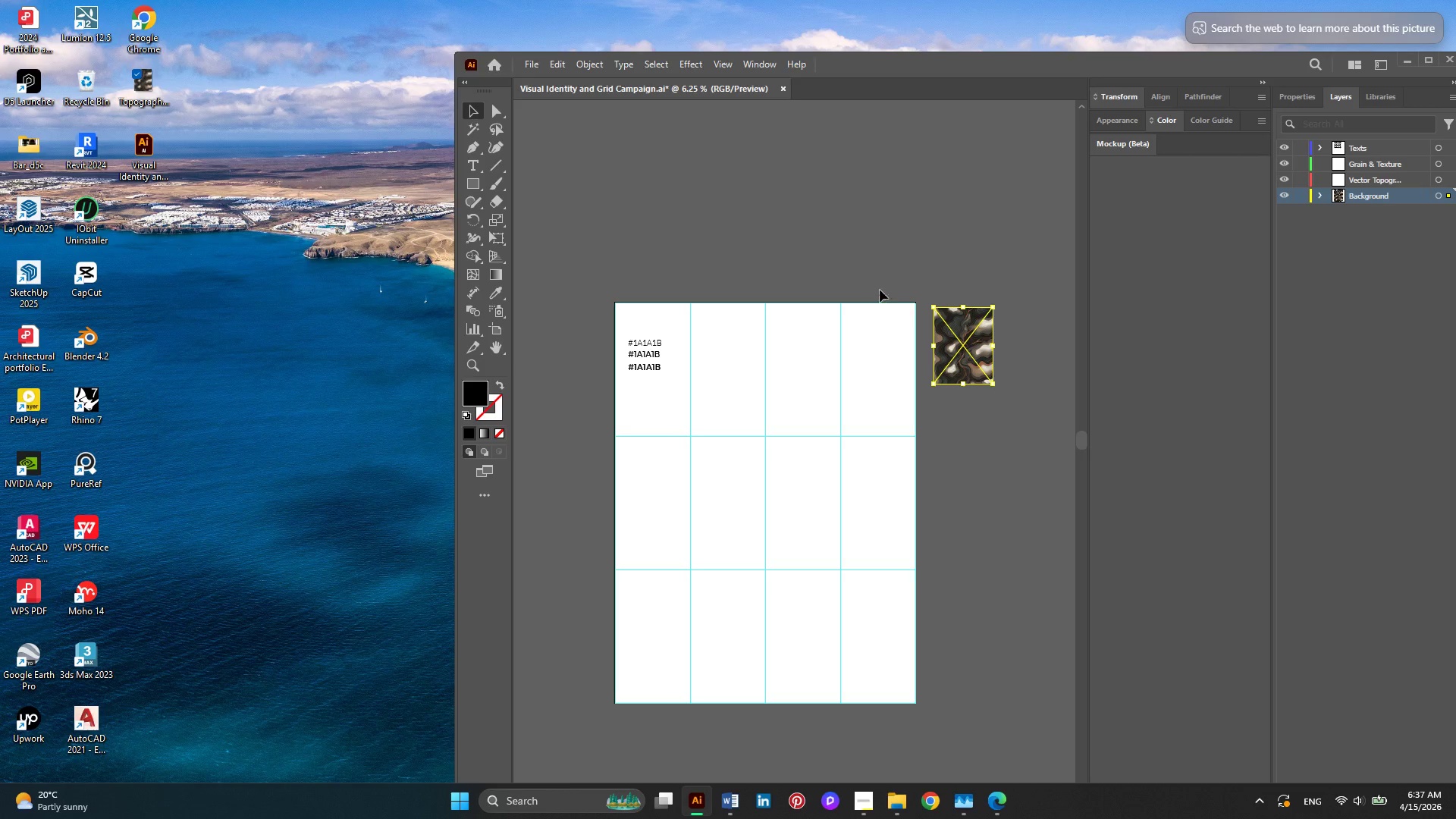 
left_click([880, 280])
 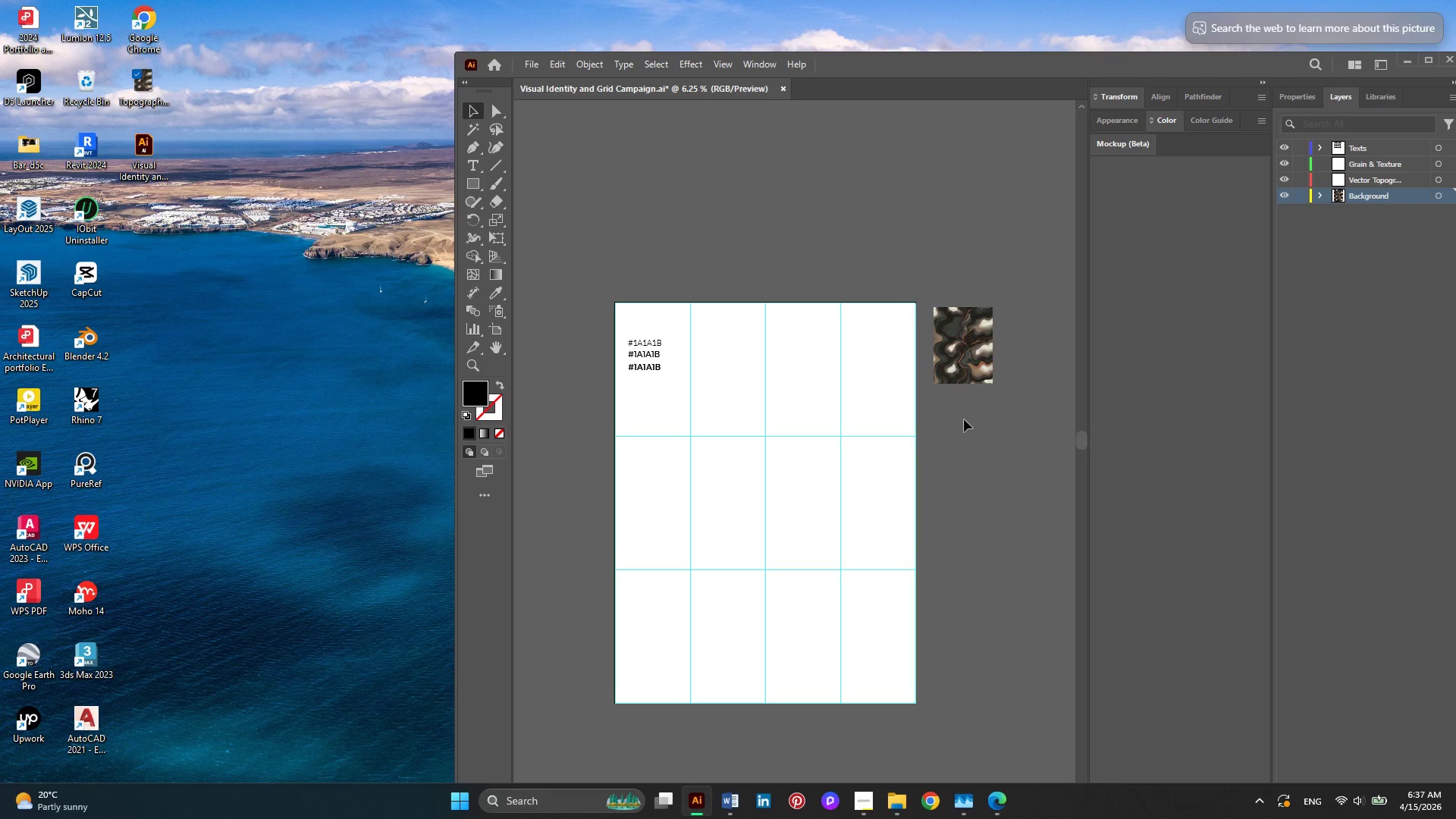 
hold_key(key=AltLeft, duration=0.31)
scroll: coordinate [993, 446], scroll_direction: up, amount: 1.0
 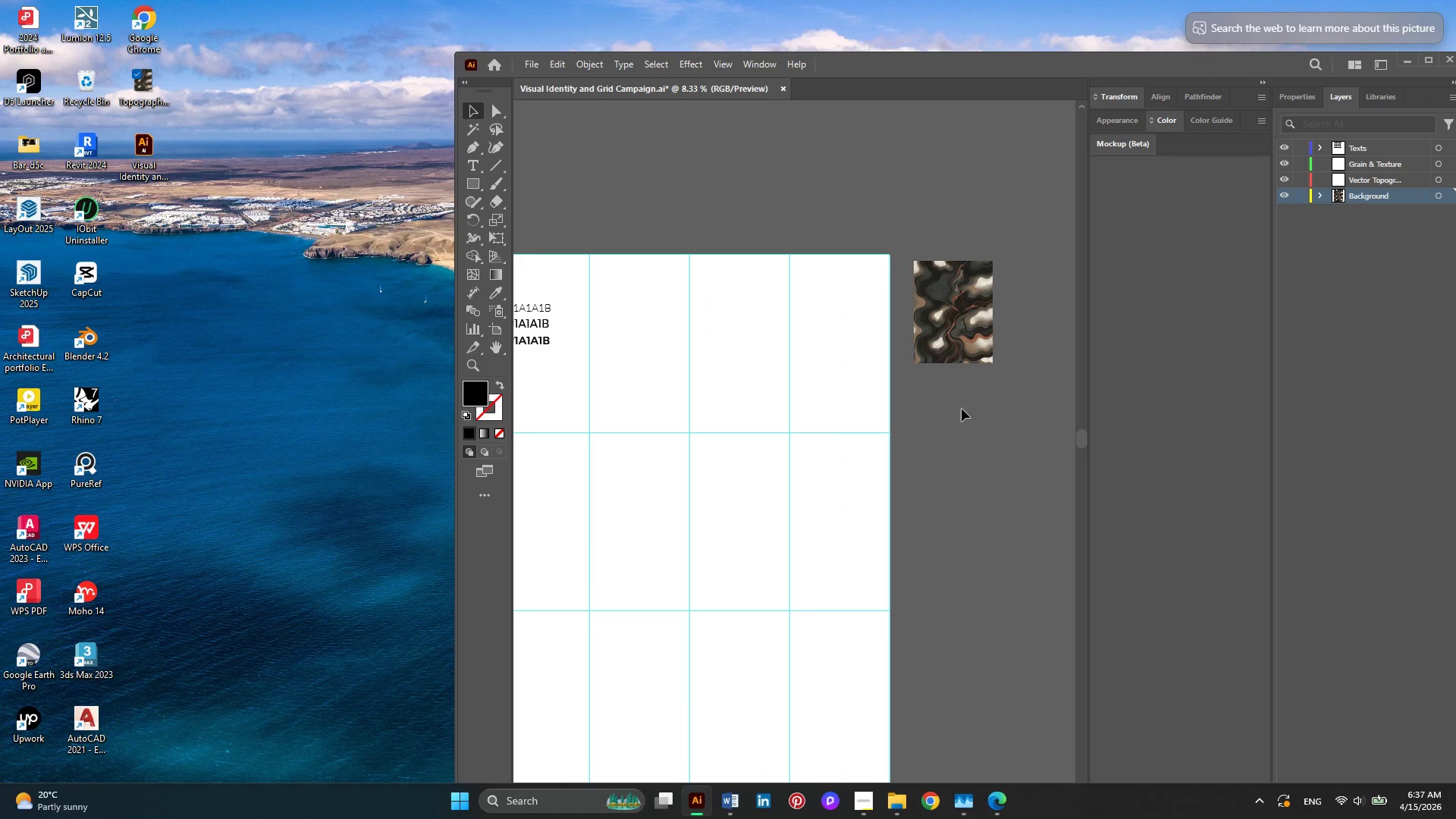 
key(Alt+AltLeft)
 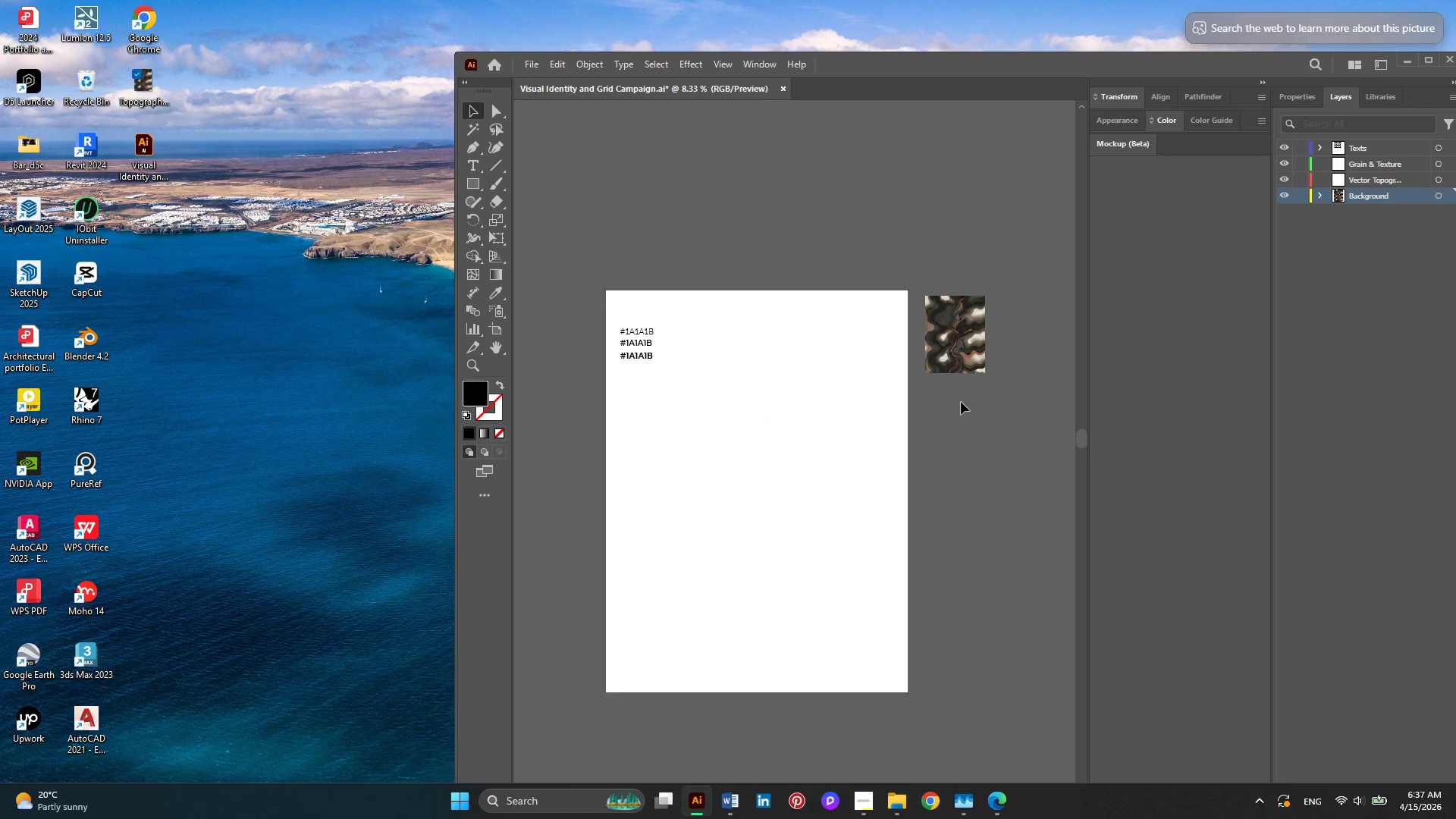 
scroll: coordinate [961, 402], scroll_direction: down, amount: 1.0
 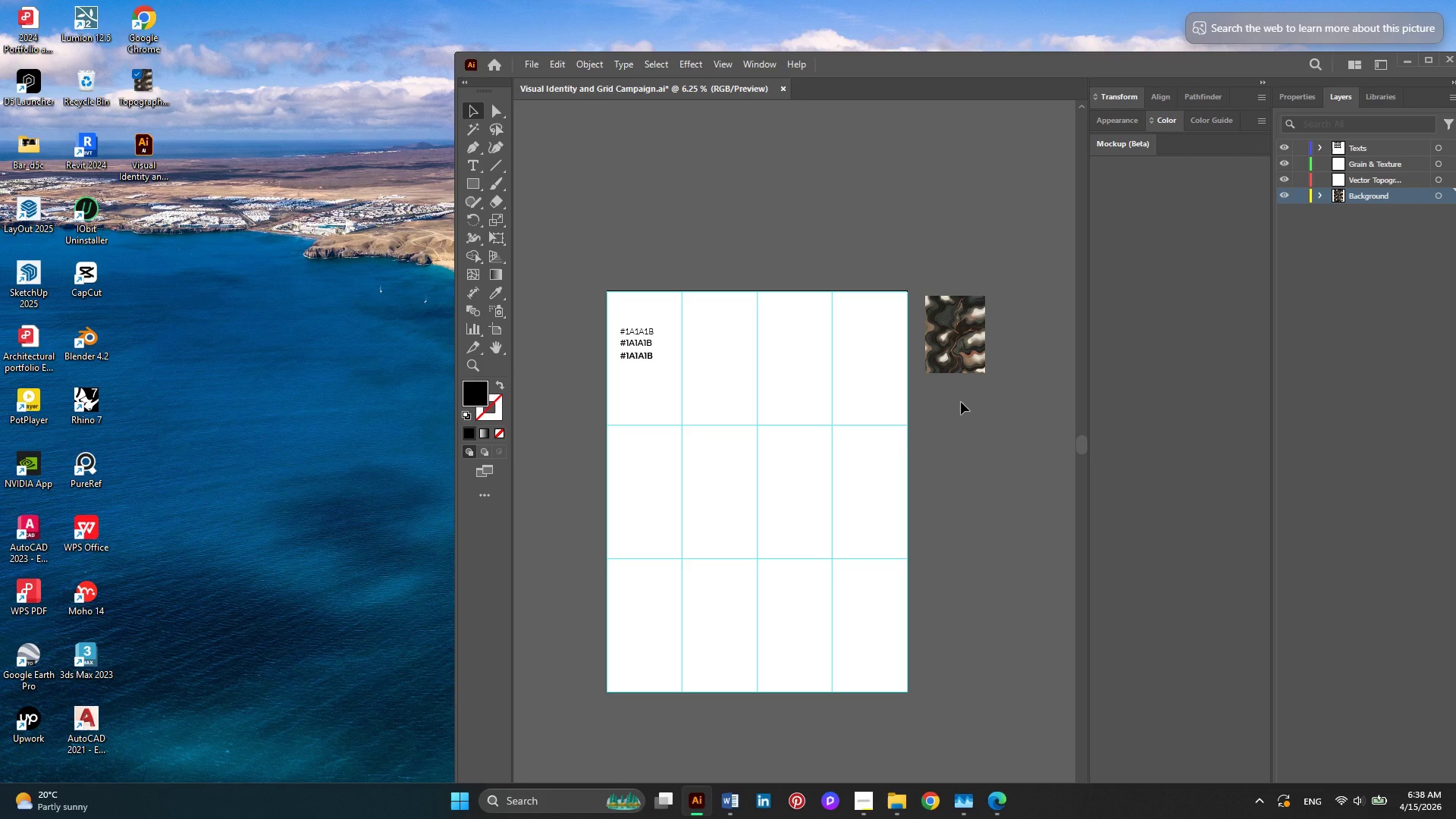 
wait(46.8)
 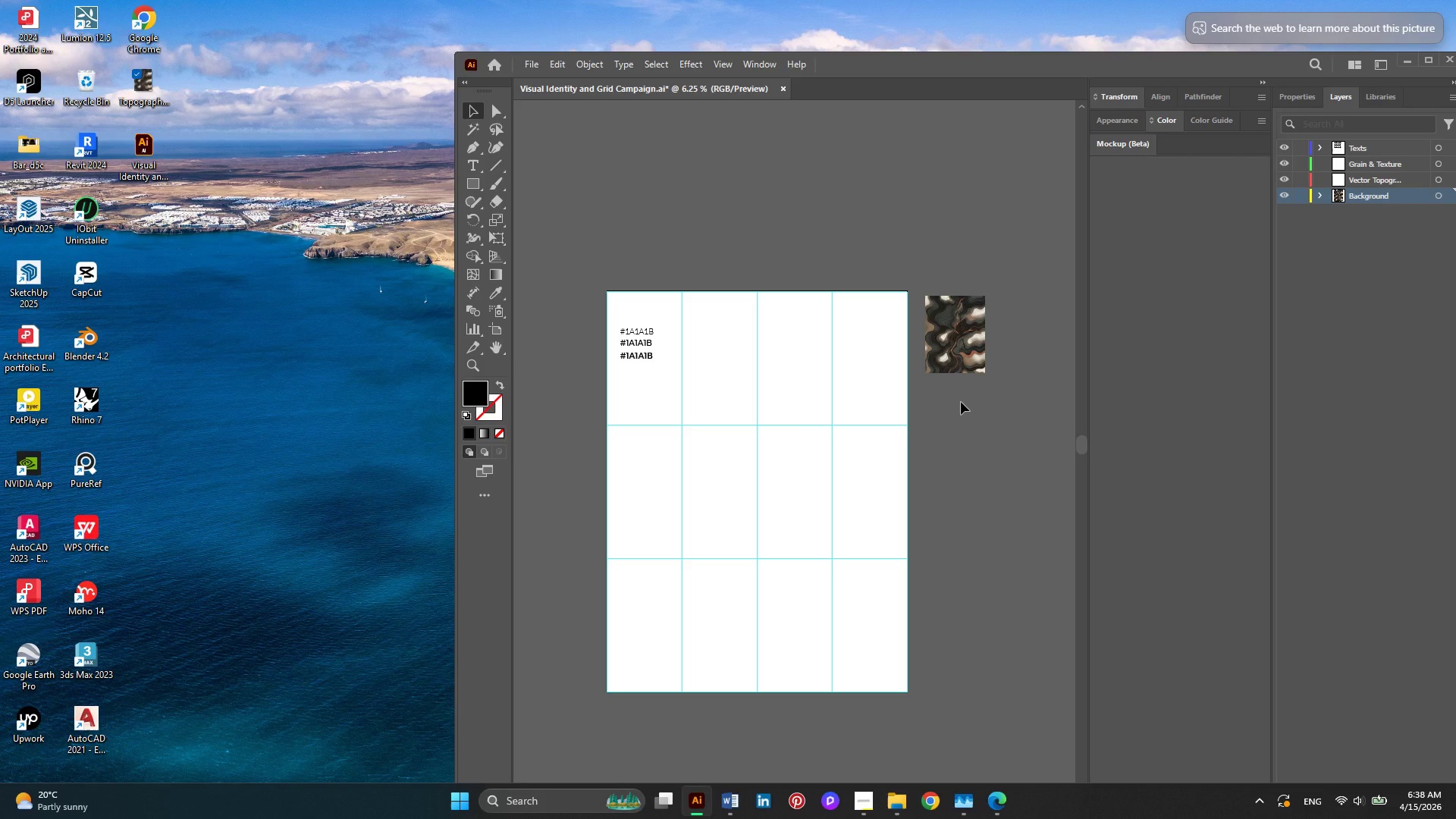 
left_click_drag(start_coordinate=[940, 69], to_coordinate=[745, 47])
 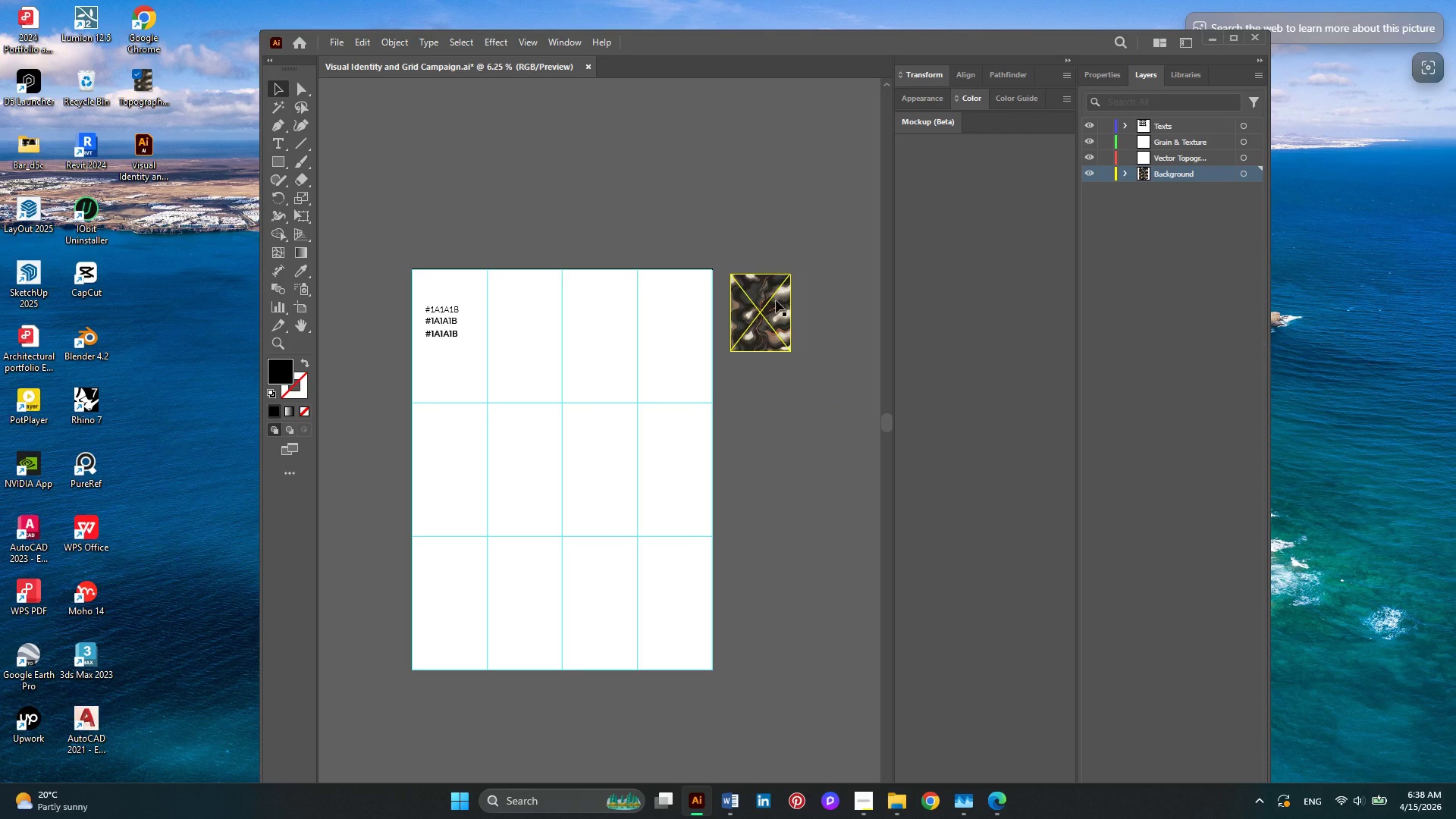 
left_click_drag(start_coordinate=[776, 303], to_coordinate=[763, 299])
 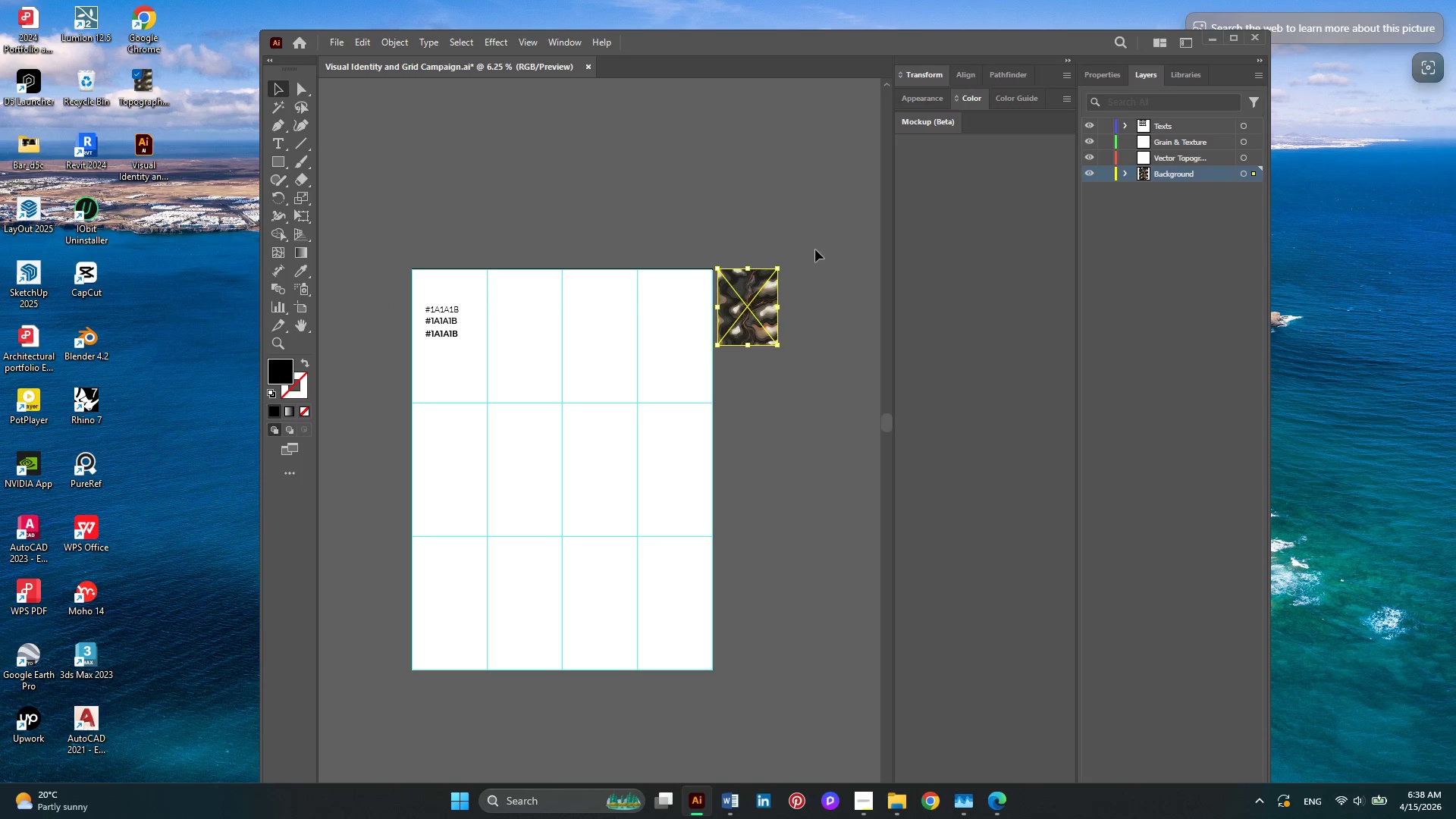 
left_click([815, 249])
 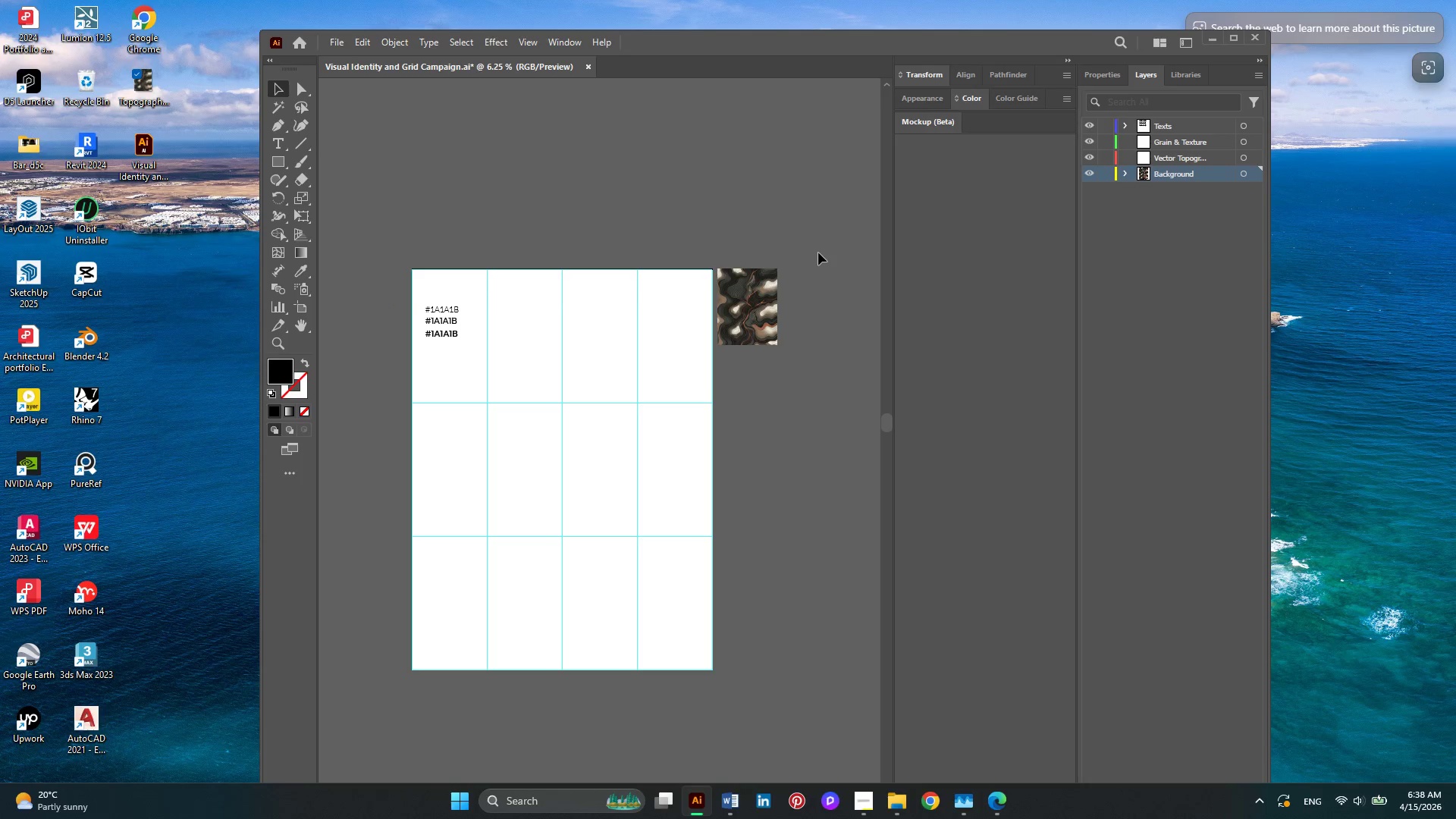 
scroll: coordinate [818, 253], scroll_direction: down, amount: 6.0
 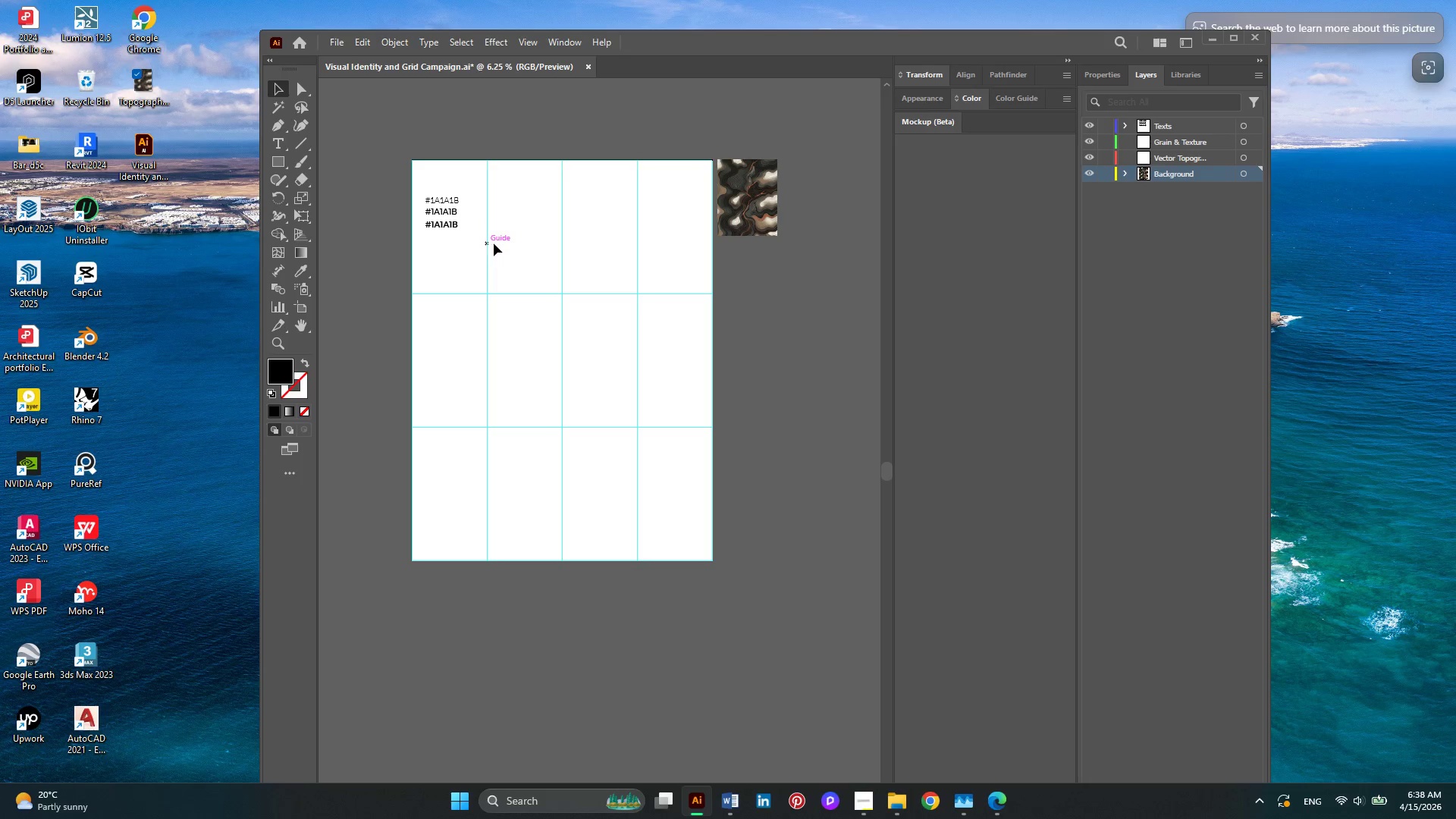 
hold_key(key=AltLeft, duration=0.33)
scroll: coordinate [431, 253], scroll_direction: up, amount: 2.0
 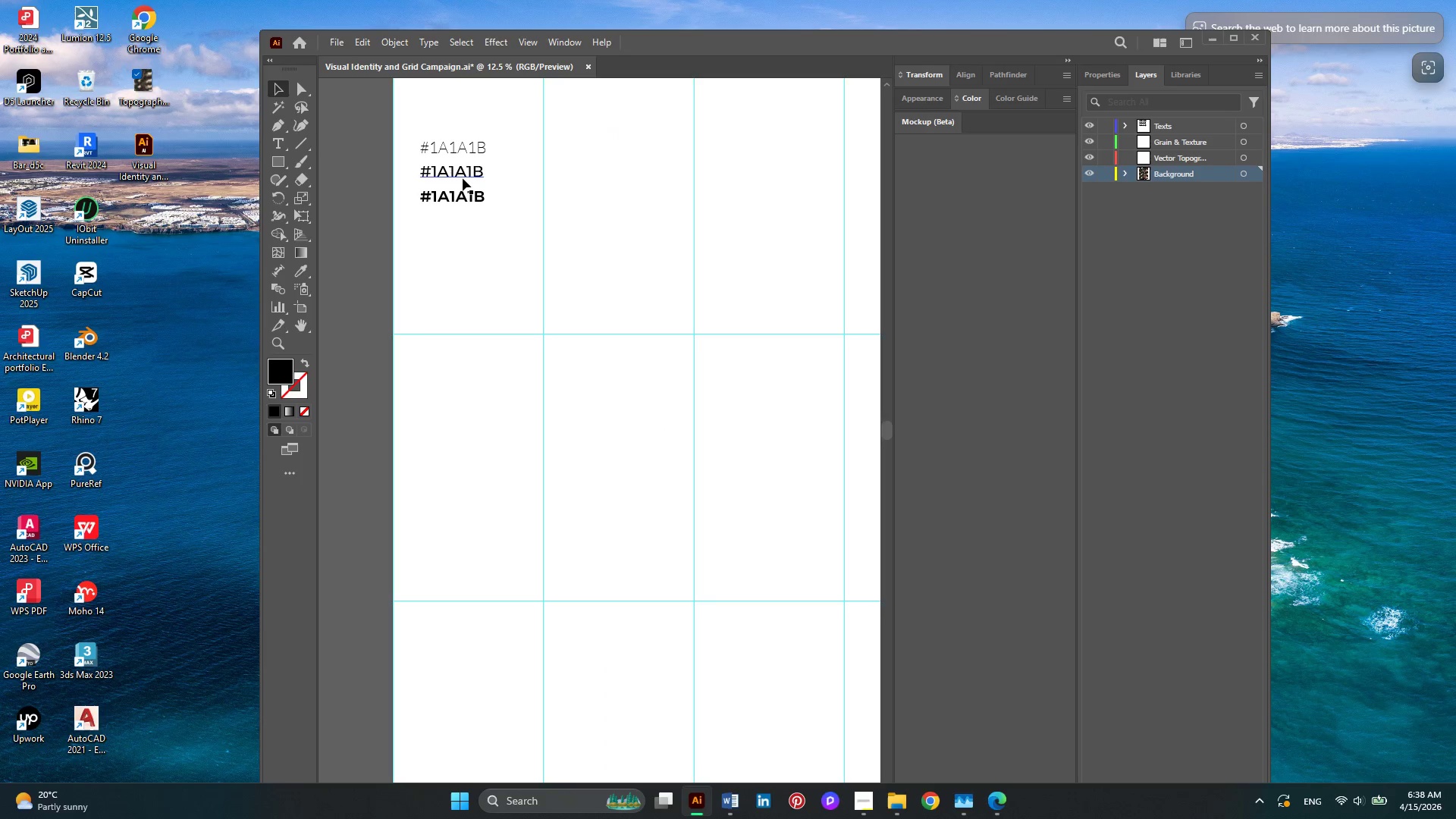 
left_click([463, 178])
 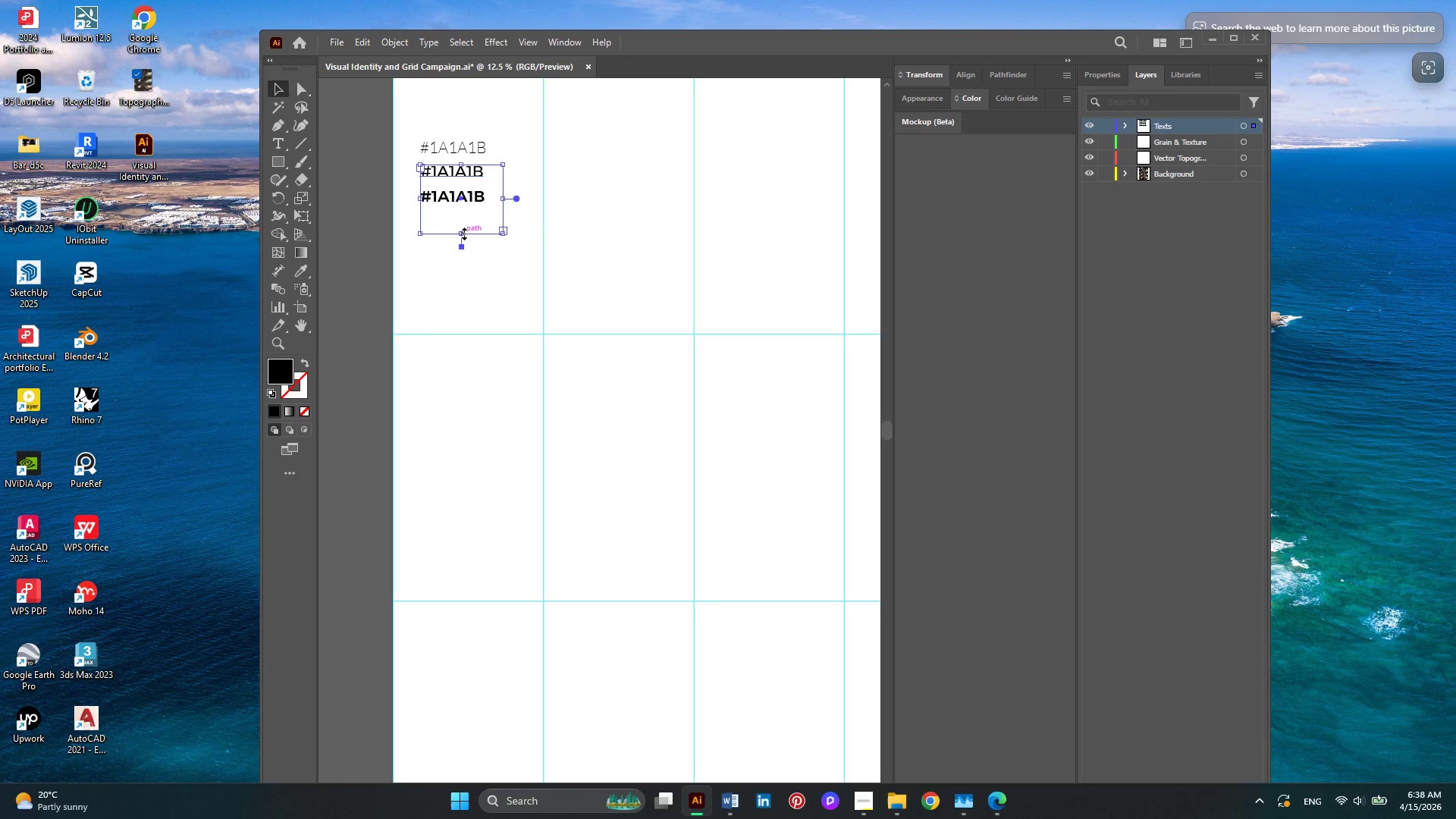 
left_click_drag(start_coordinate=[463, 232], to_coordinate=[473, 184])
 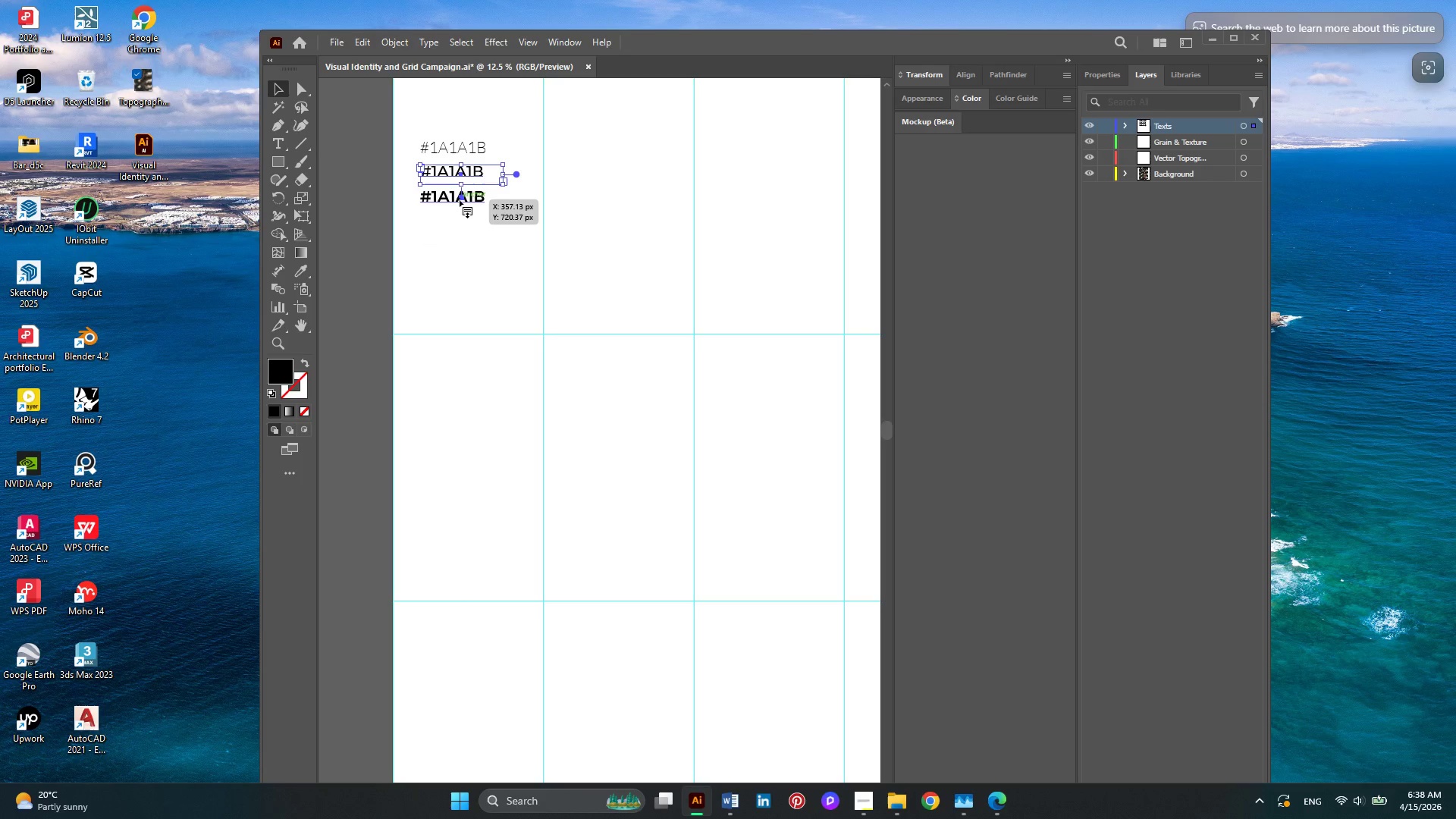 
left_click([460, 200])
 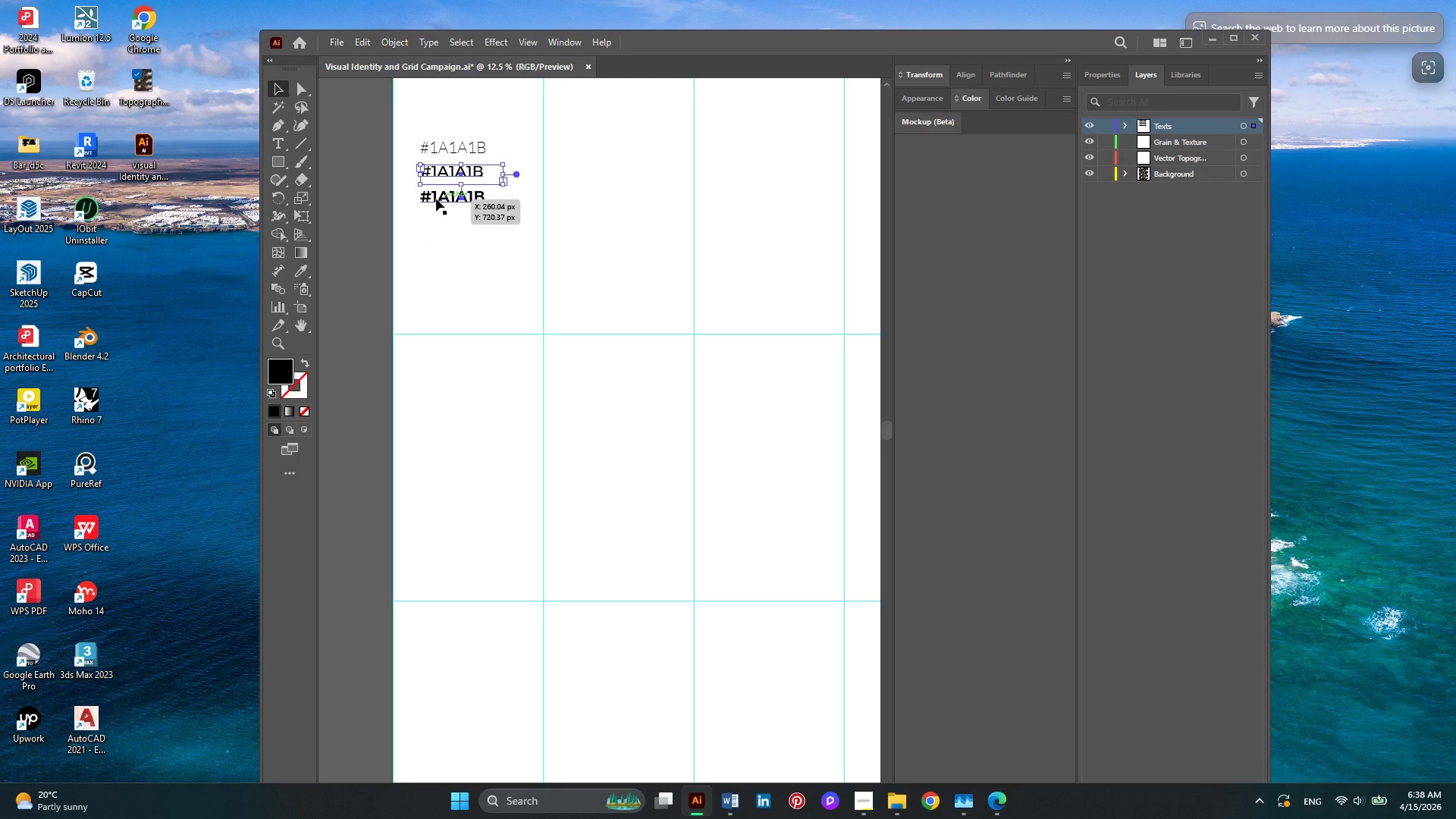 
left_click([434, 198])
 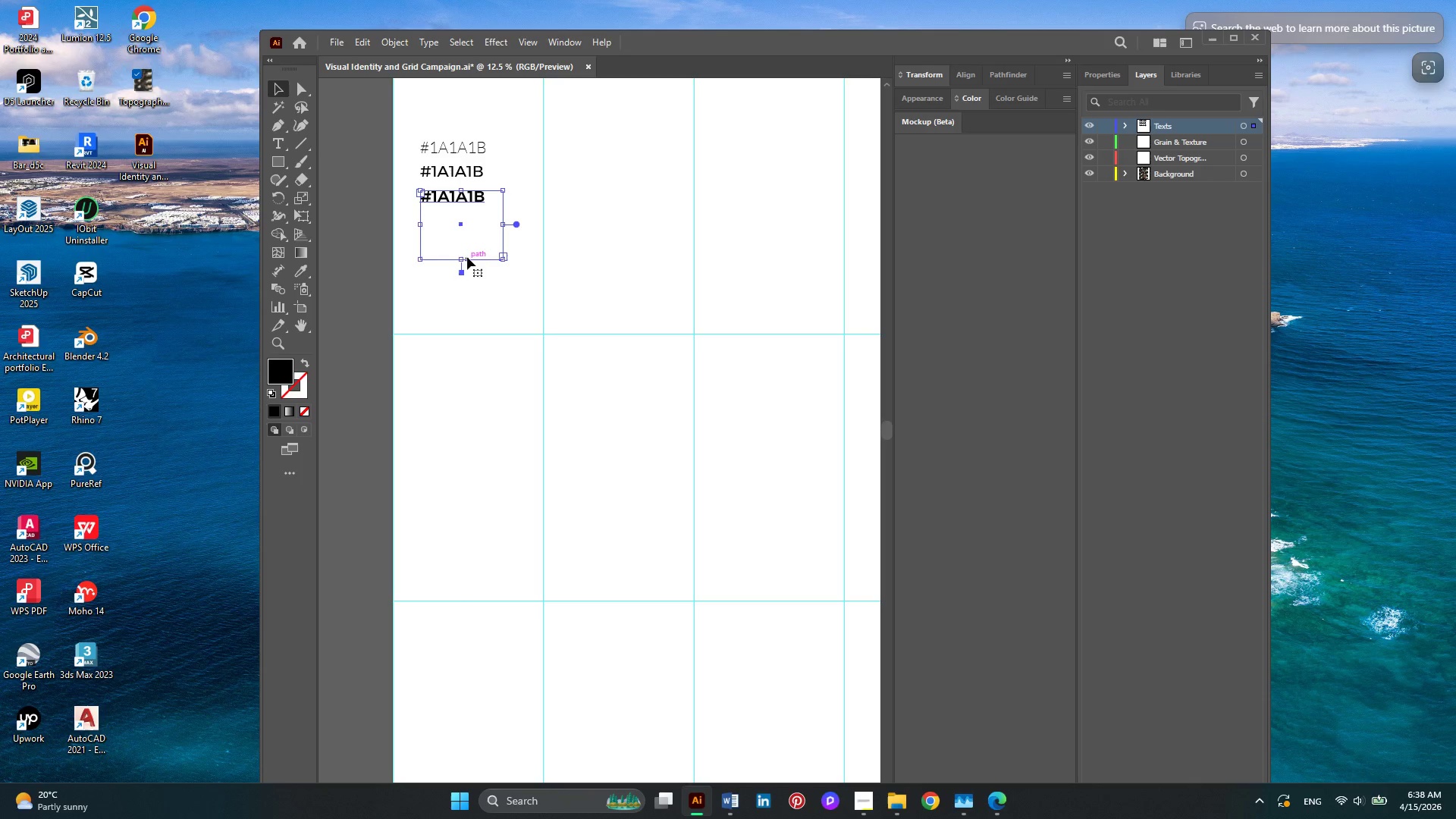 
left_click_drag(start_coordinate=[463, 257], to_coordinate=[466, 210])
 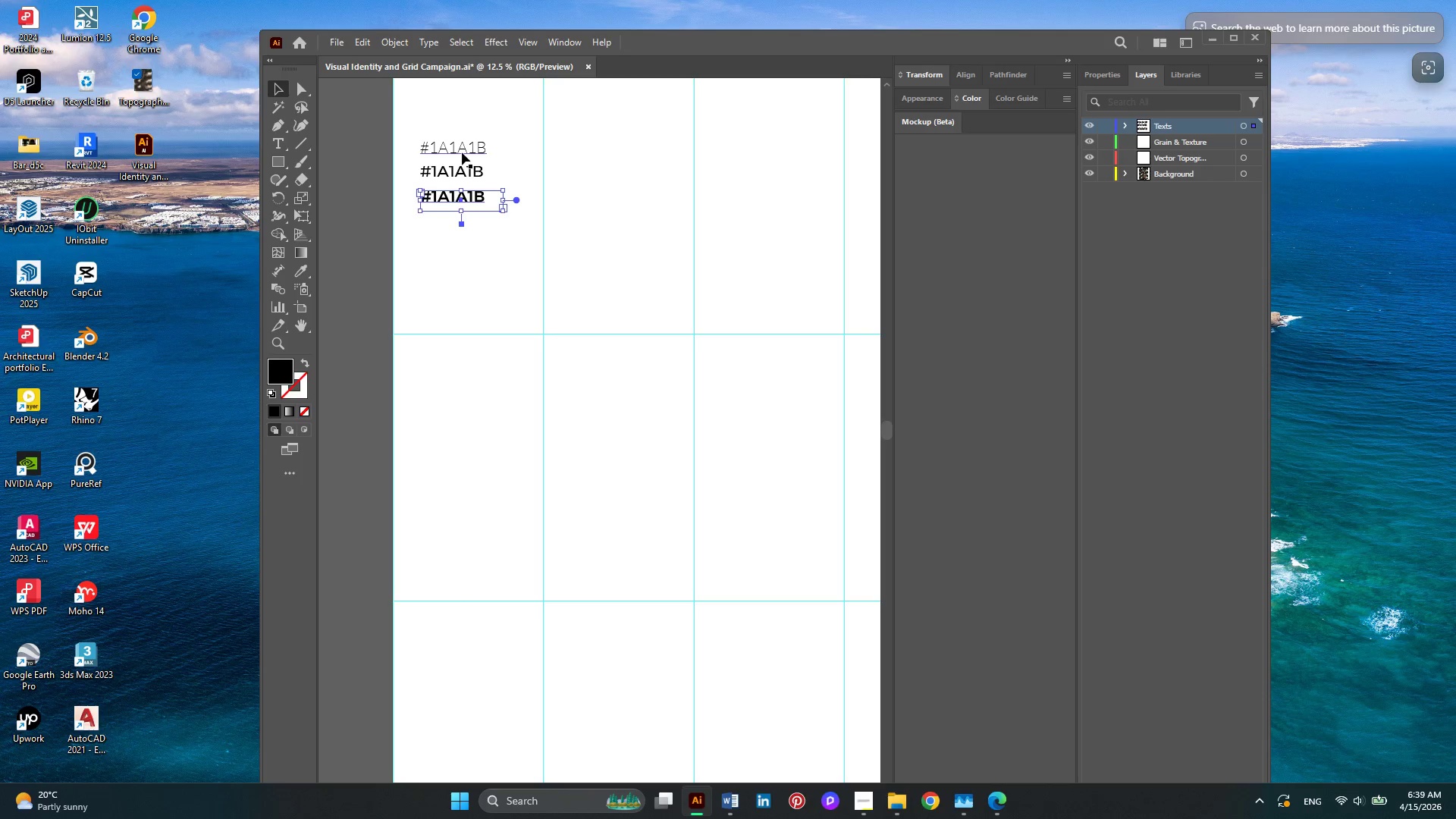 
left_click([462, 152])
 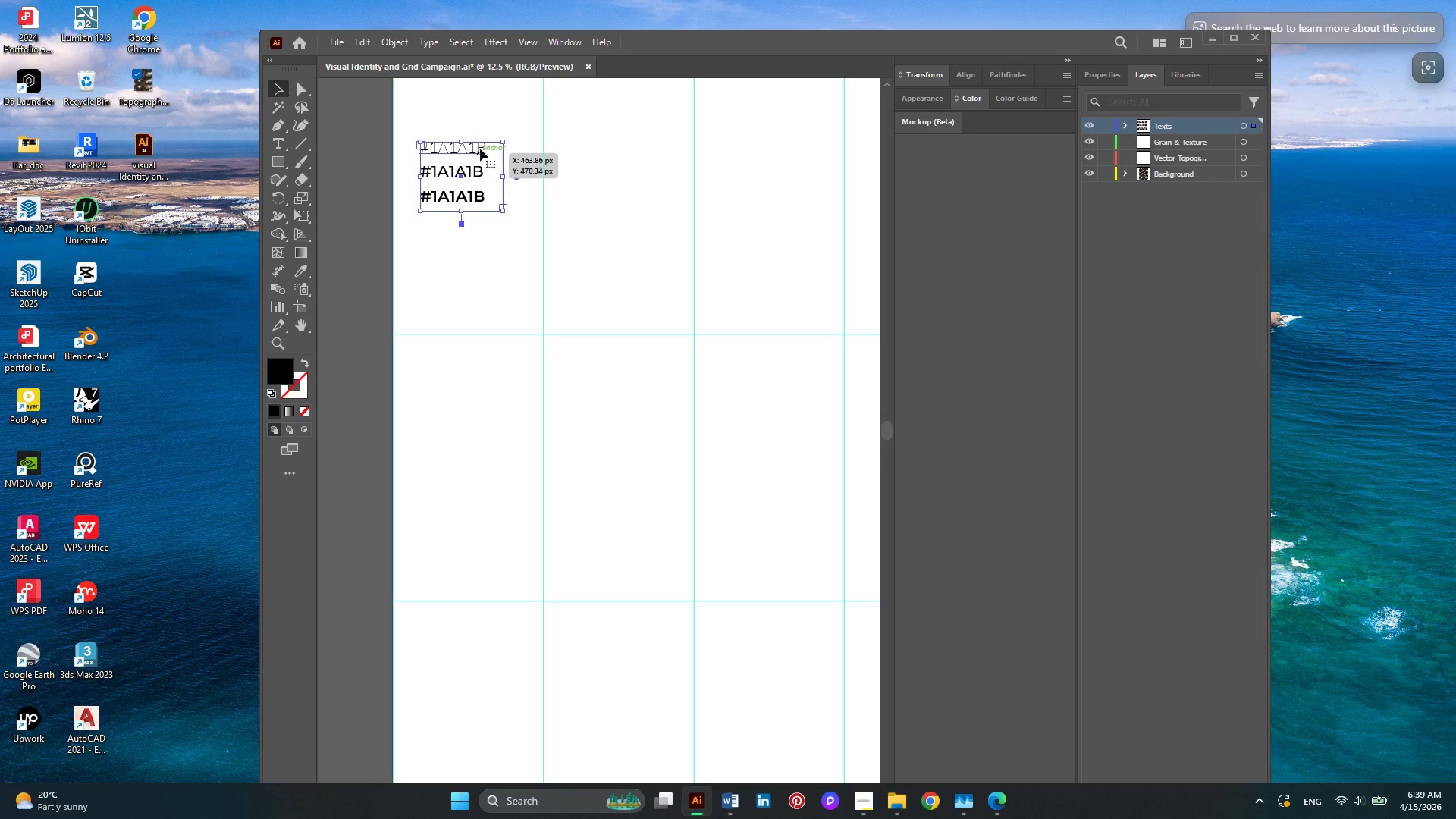 
left_click_drag(start_coordinate=[473, 150], to_coordinate=[472, 116])
 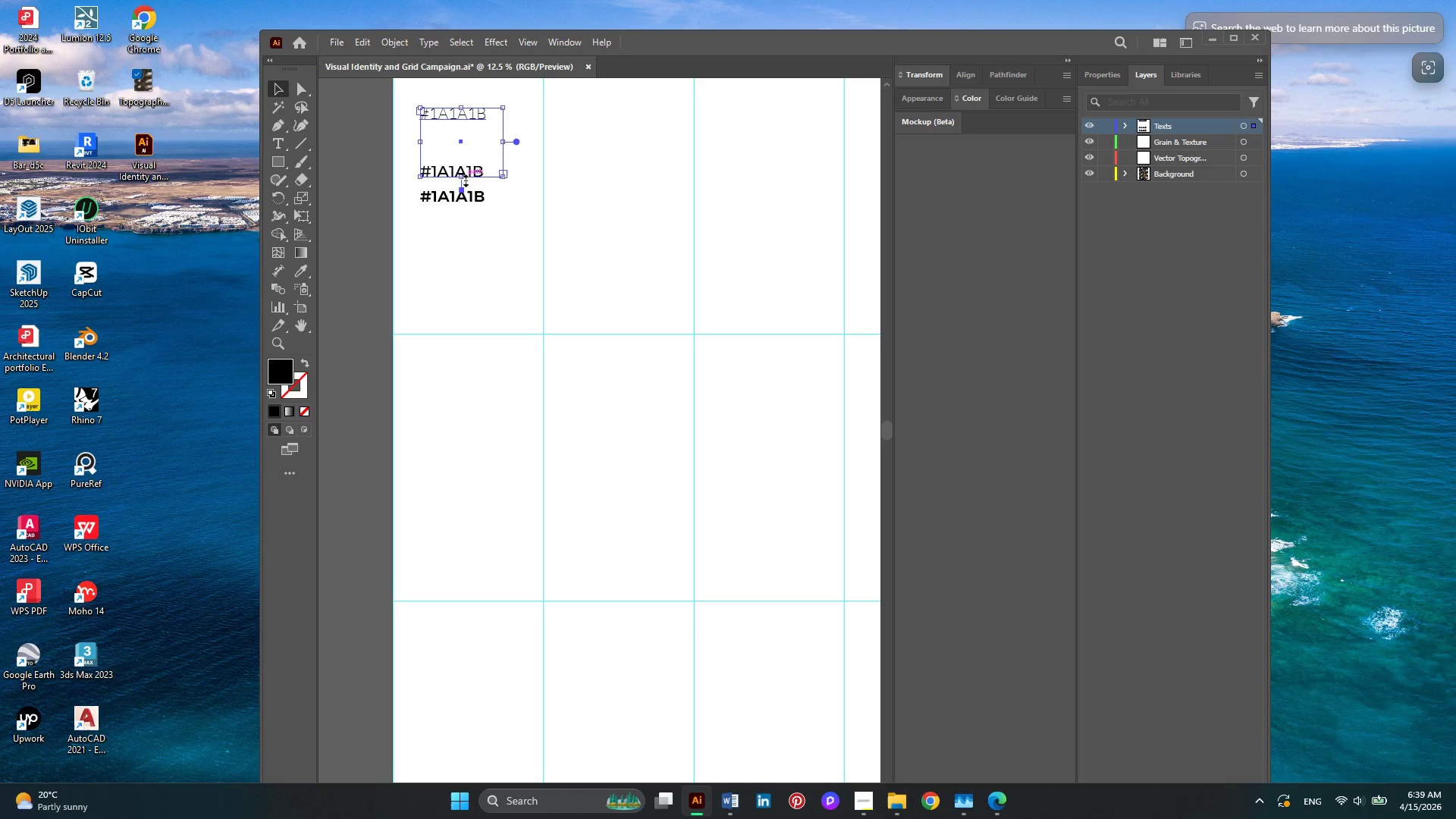 
left_click_drag(start_coordinate=[464, 179], to_coordinate=[467, 127])
 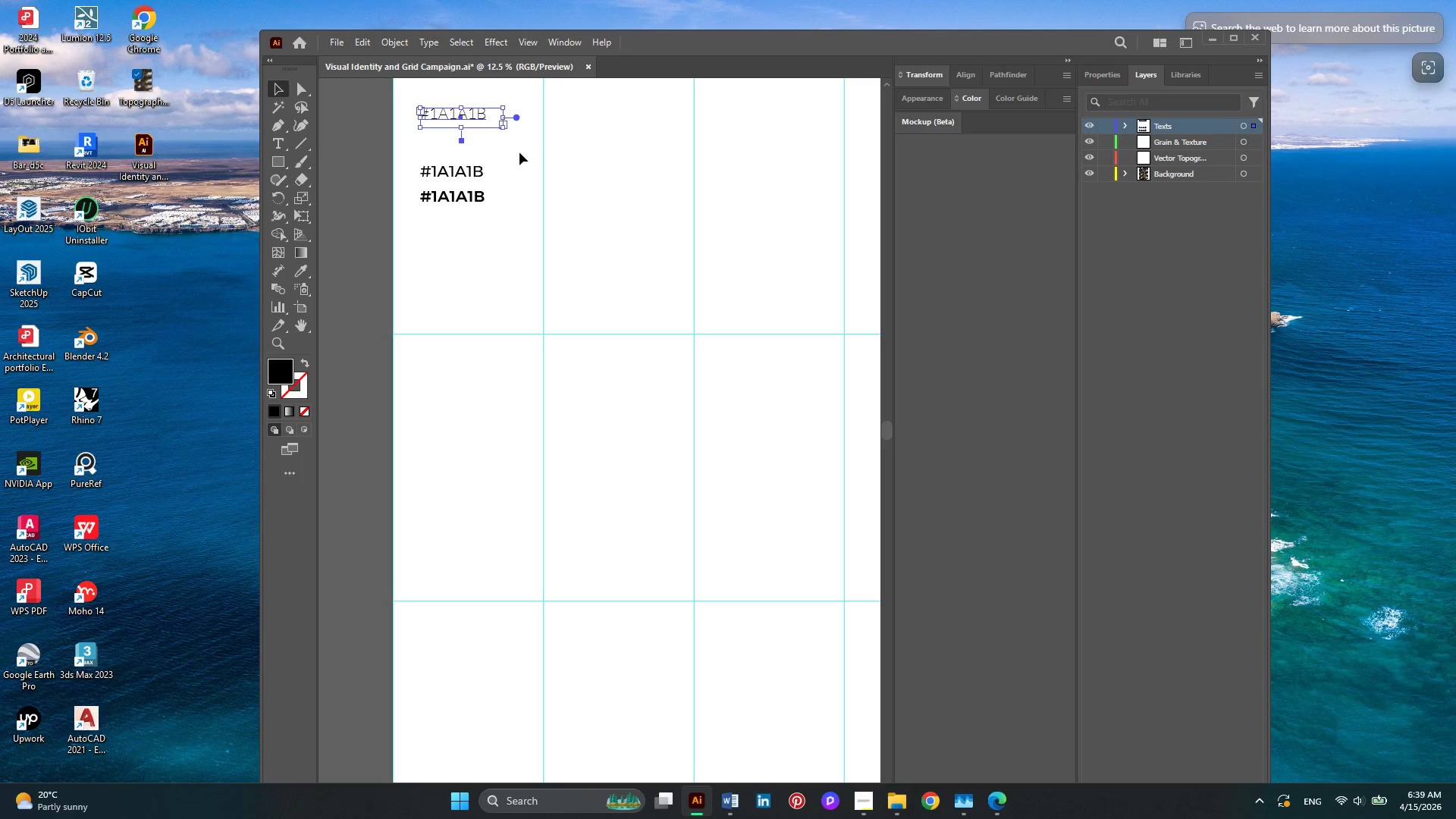 
left_click([519, 152])
 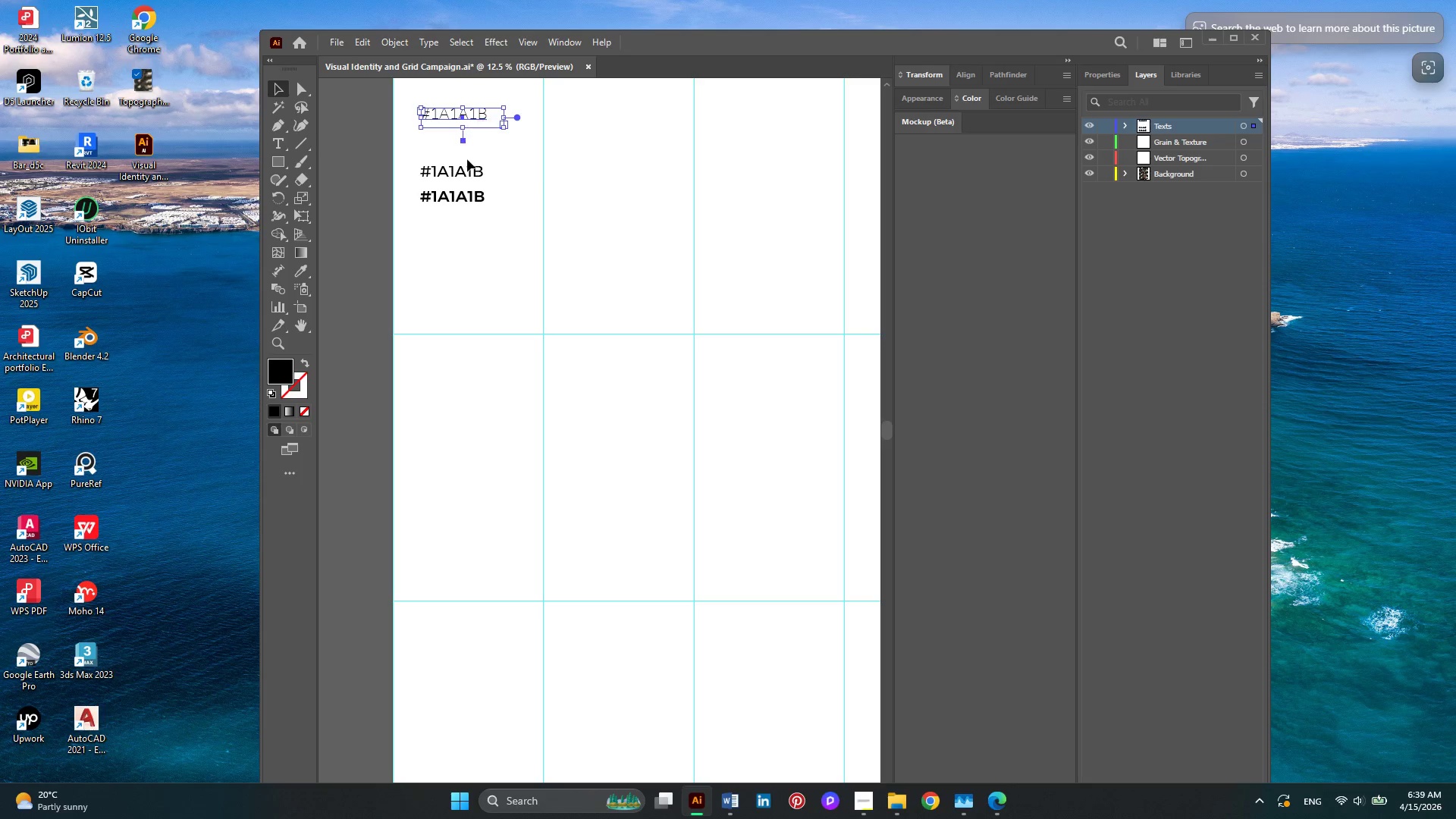 
left_click([466, 172])
 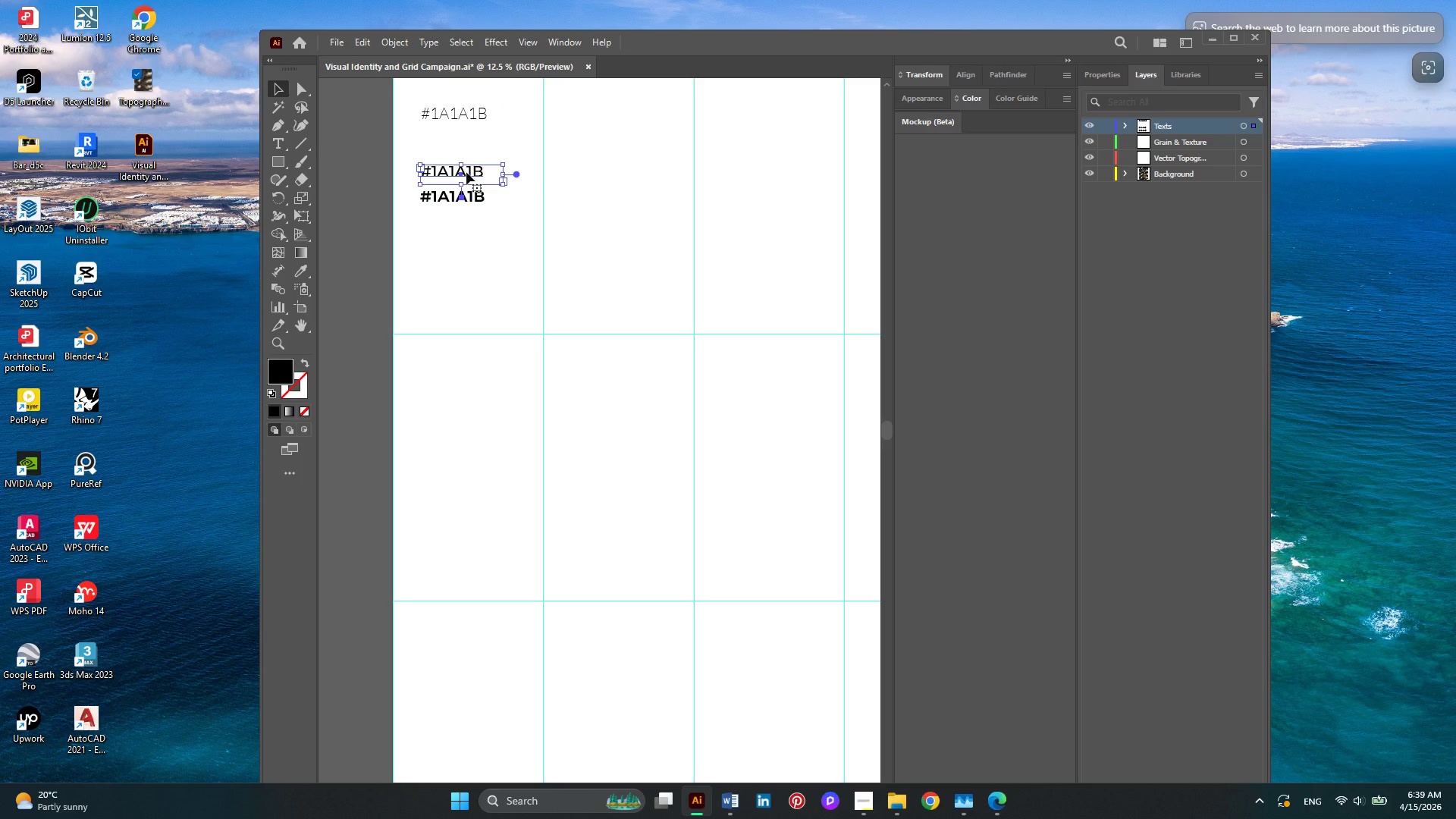 
left_click_drag(start_coordinate=[466, 172], to_coordinate=[466, 144])
 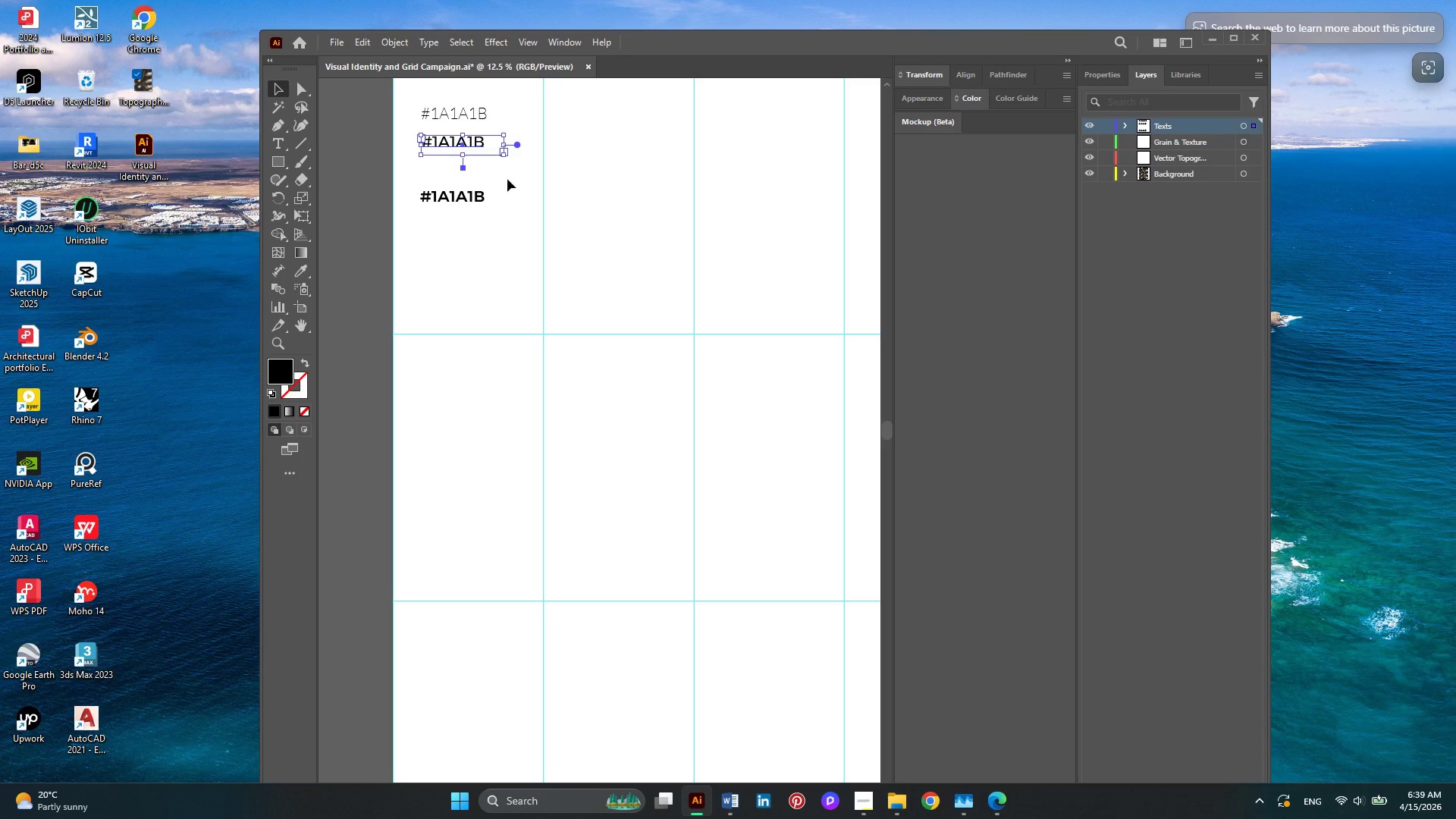 
left_click([507, 179])
 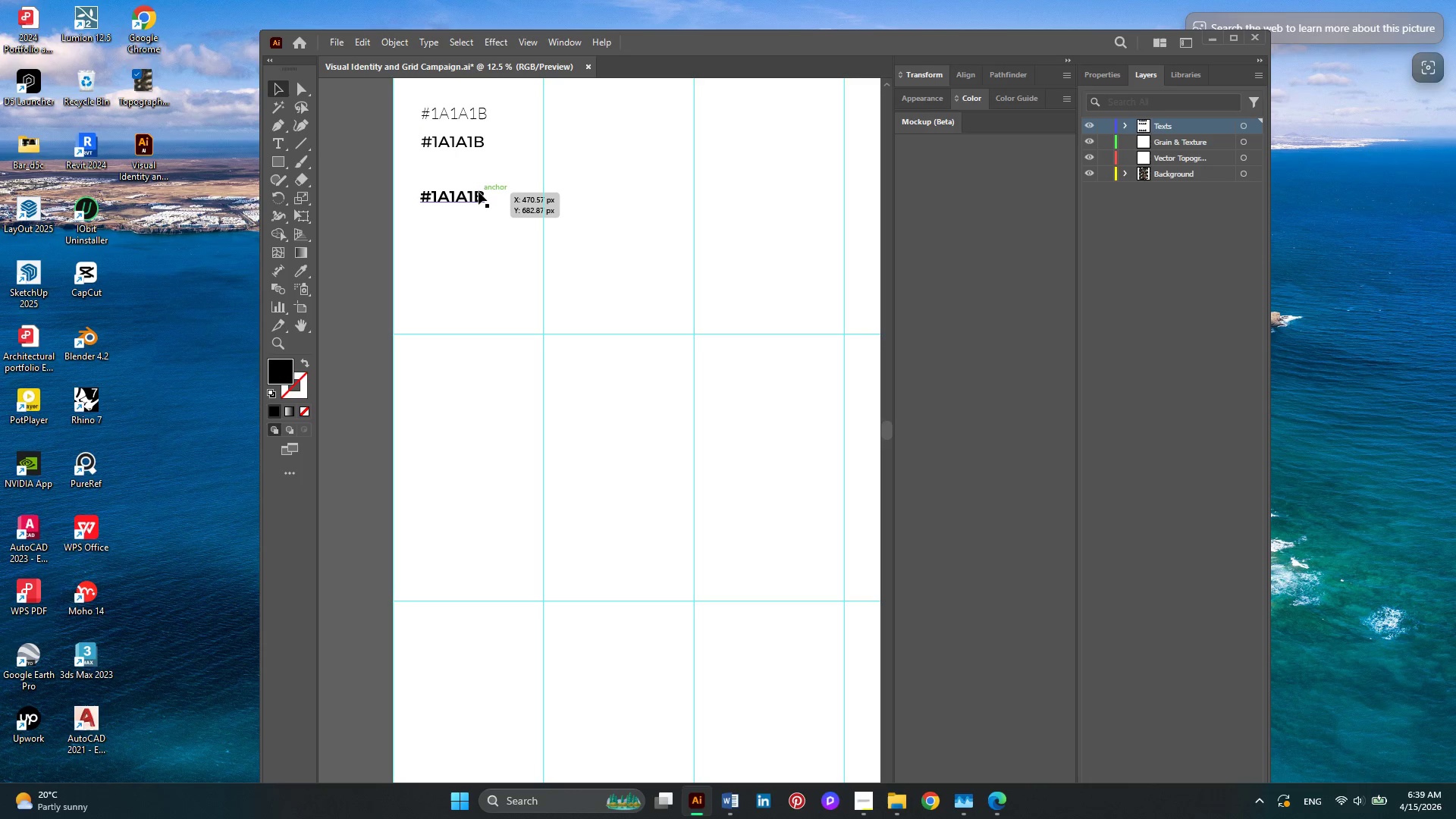 
left_click_drag(start_coordinate=[479, 192], to_coordinate=[483, 165])
 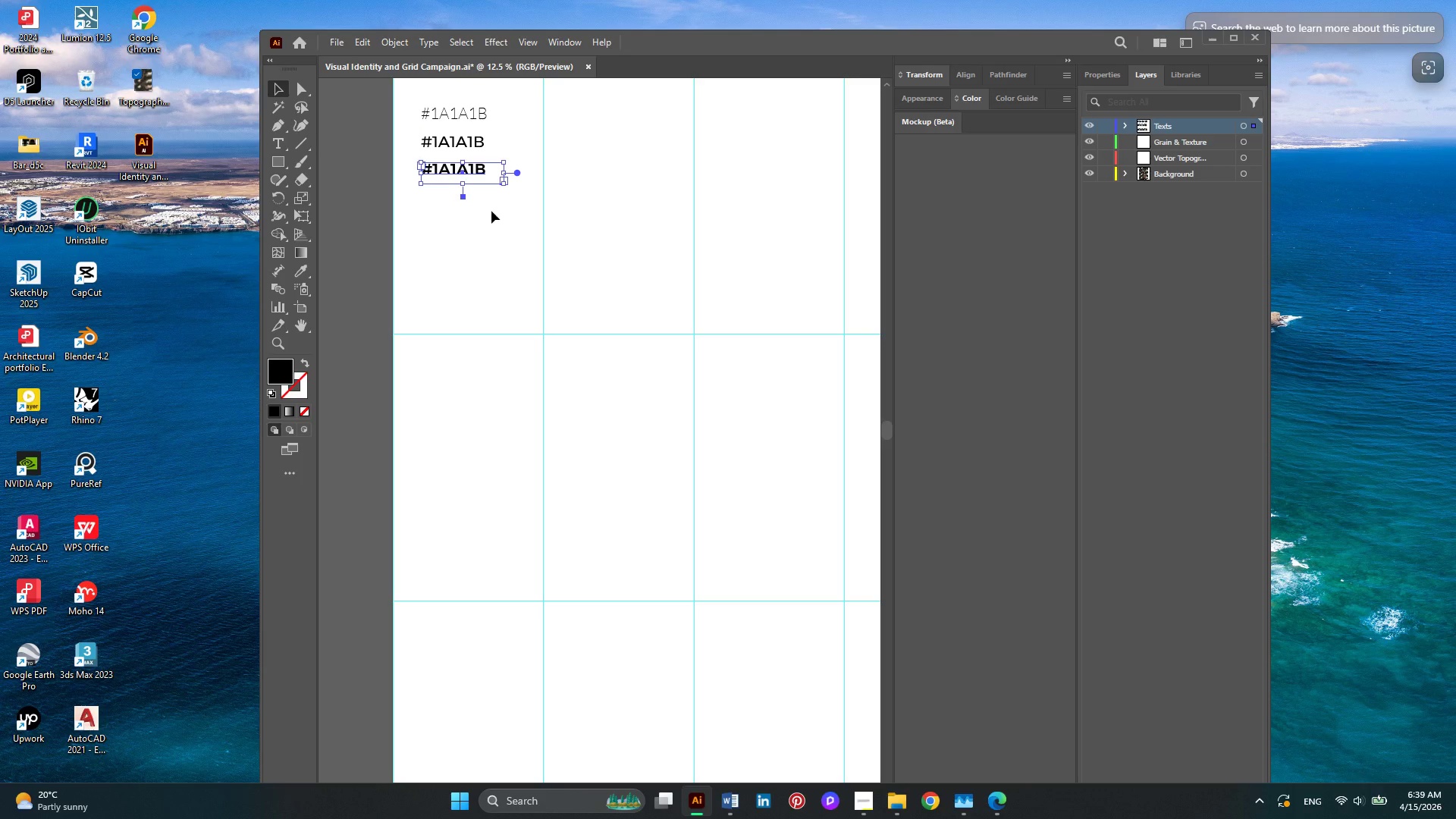 
left_click([491, 211])
 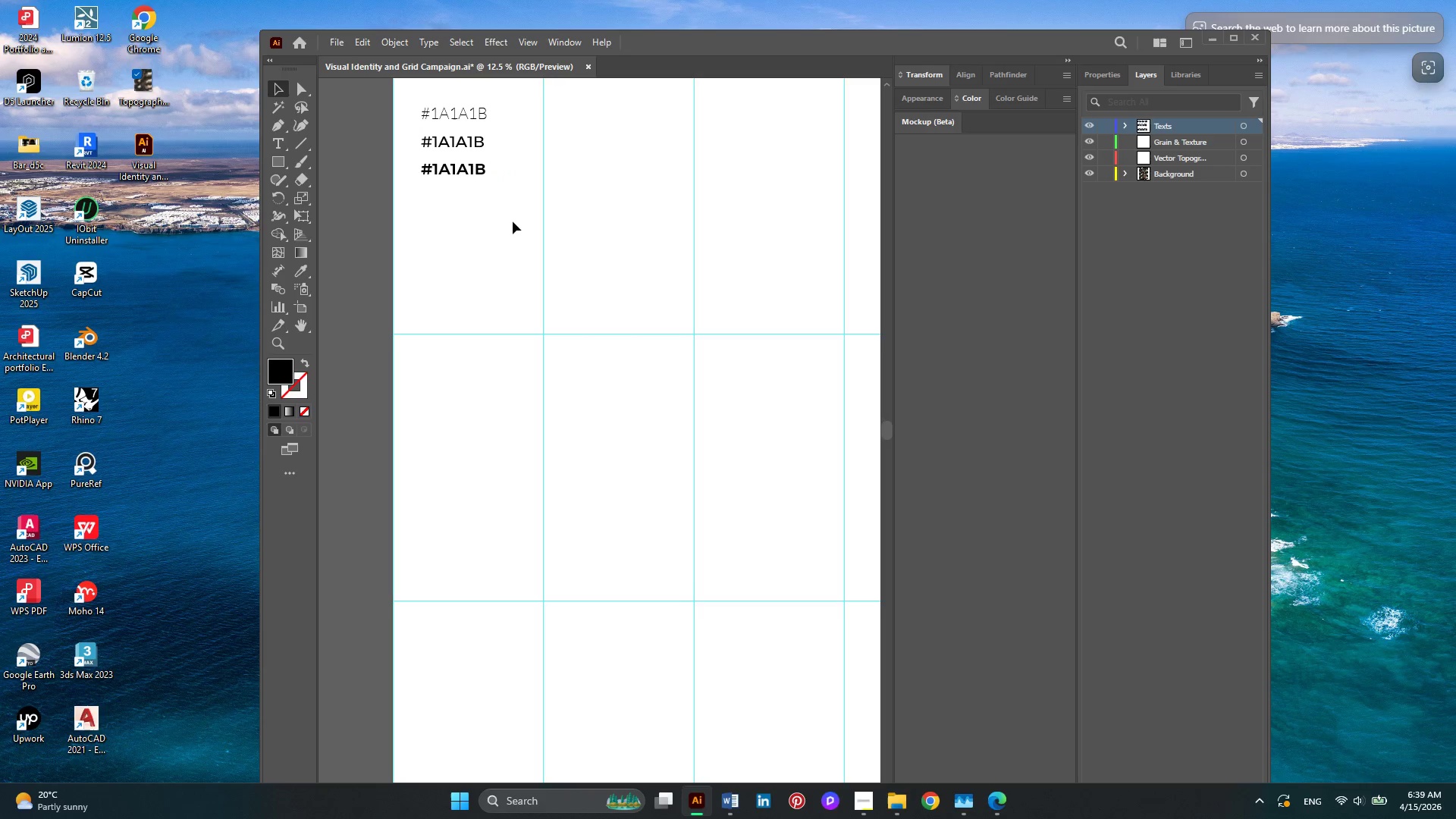 
scroll: coordinate [513, 221], scroll_direction: up, amount: 2.0
 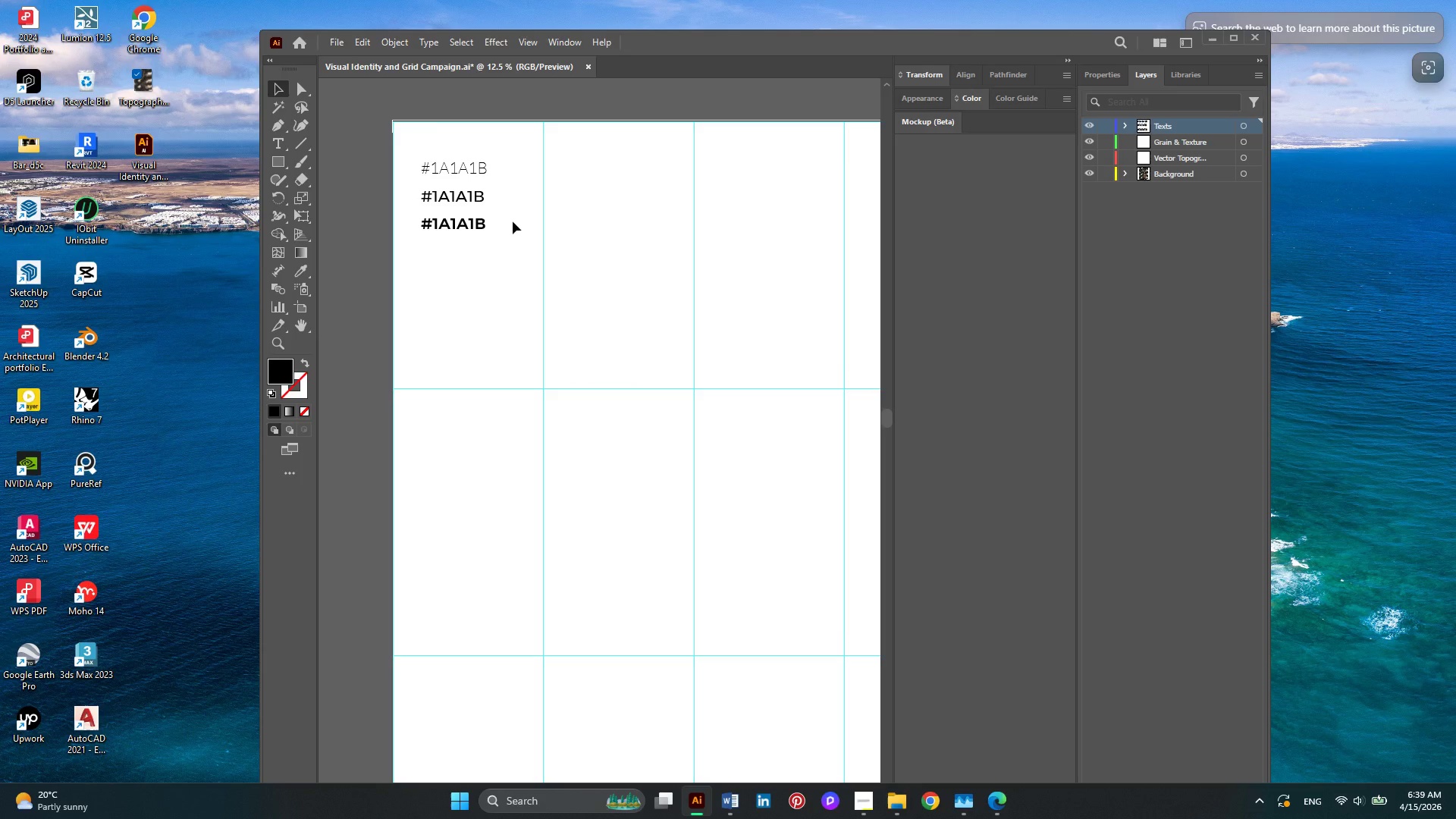 
wait(13.89)
 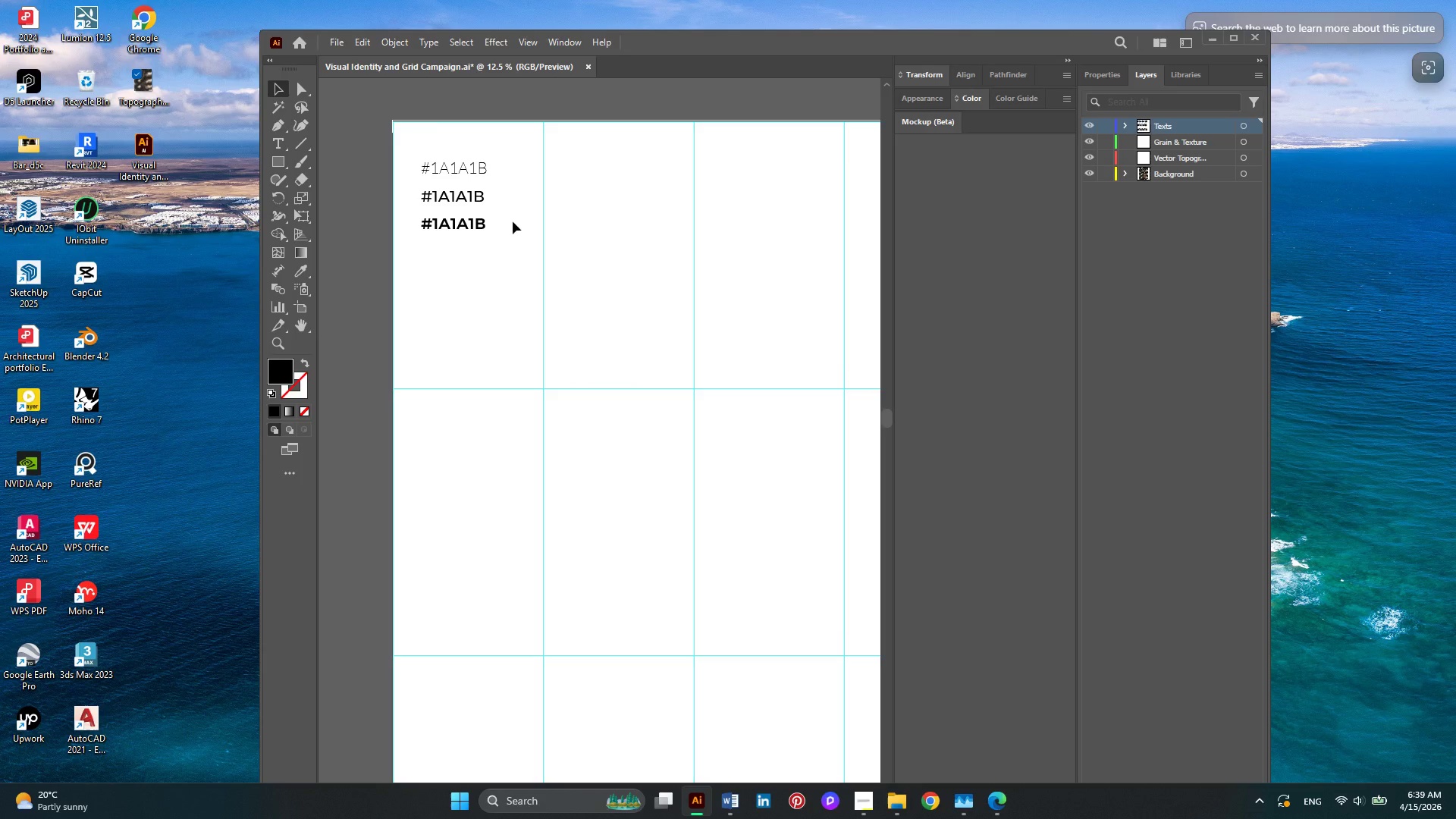 
left_click([470, 201])
 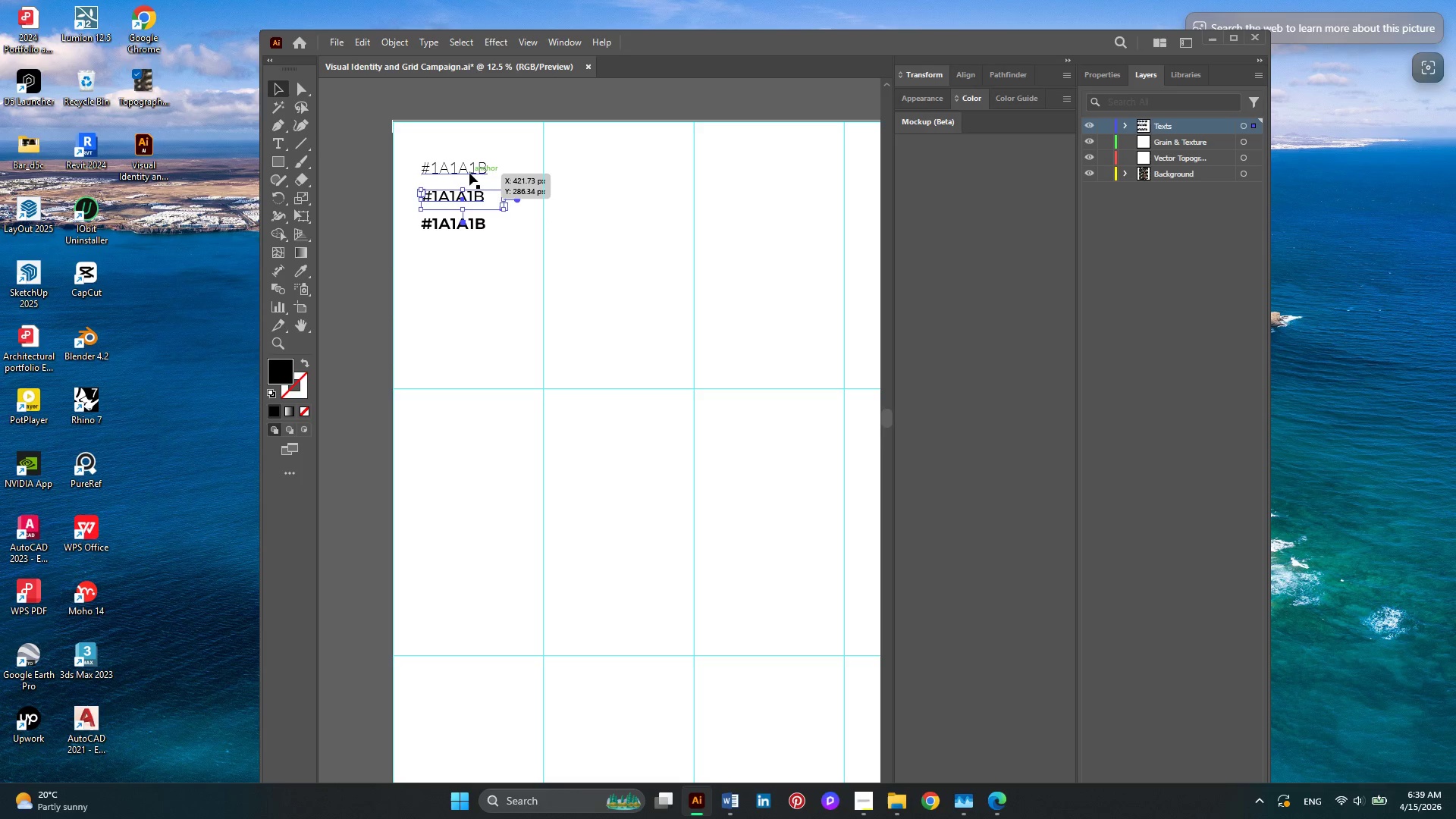 
left_click([469, 173])
 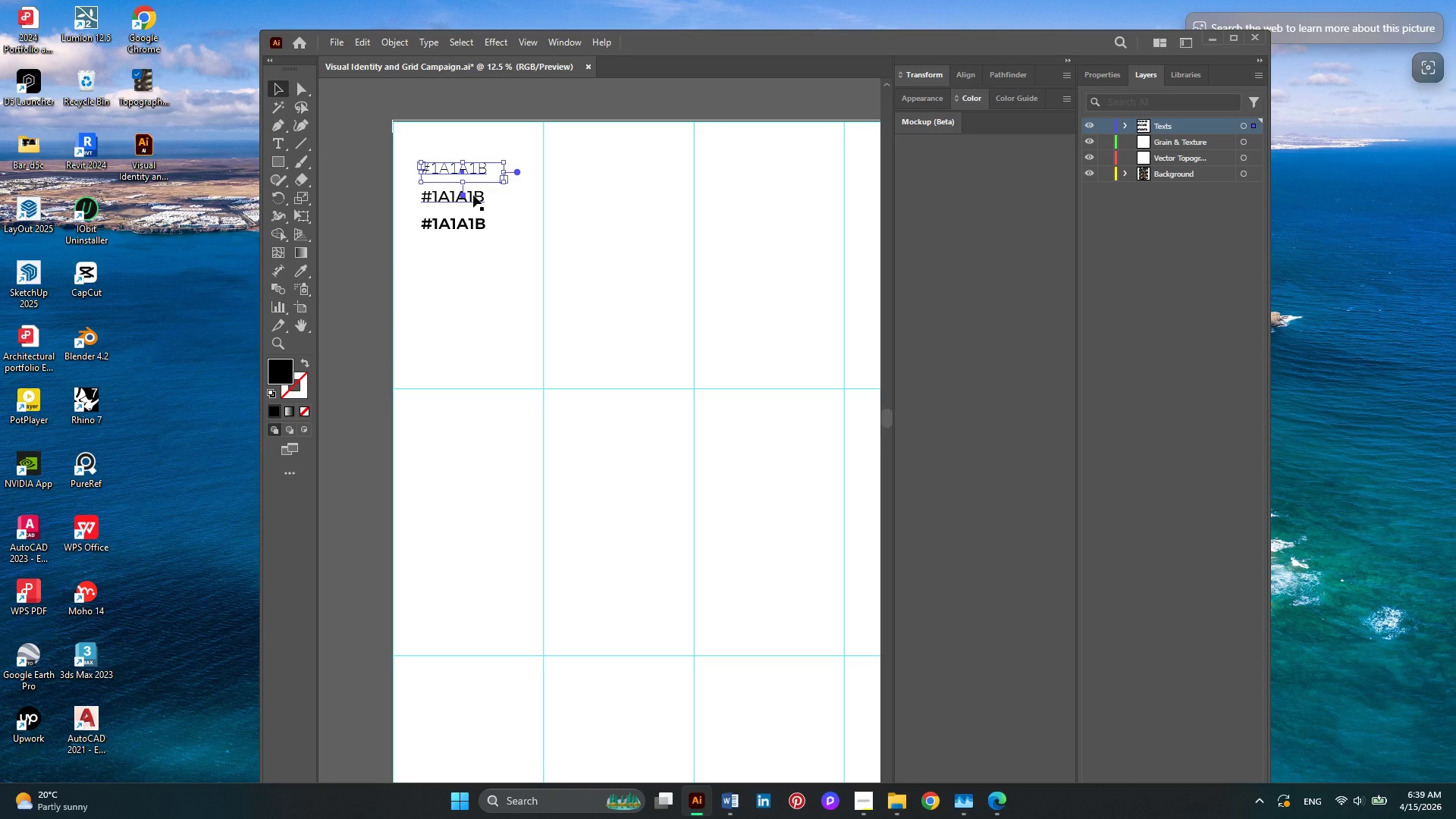 
left_click([473, 195])
 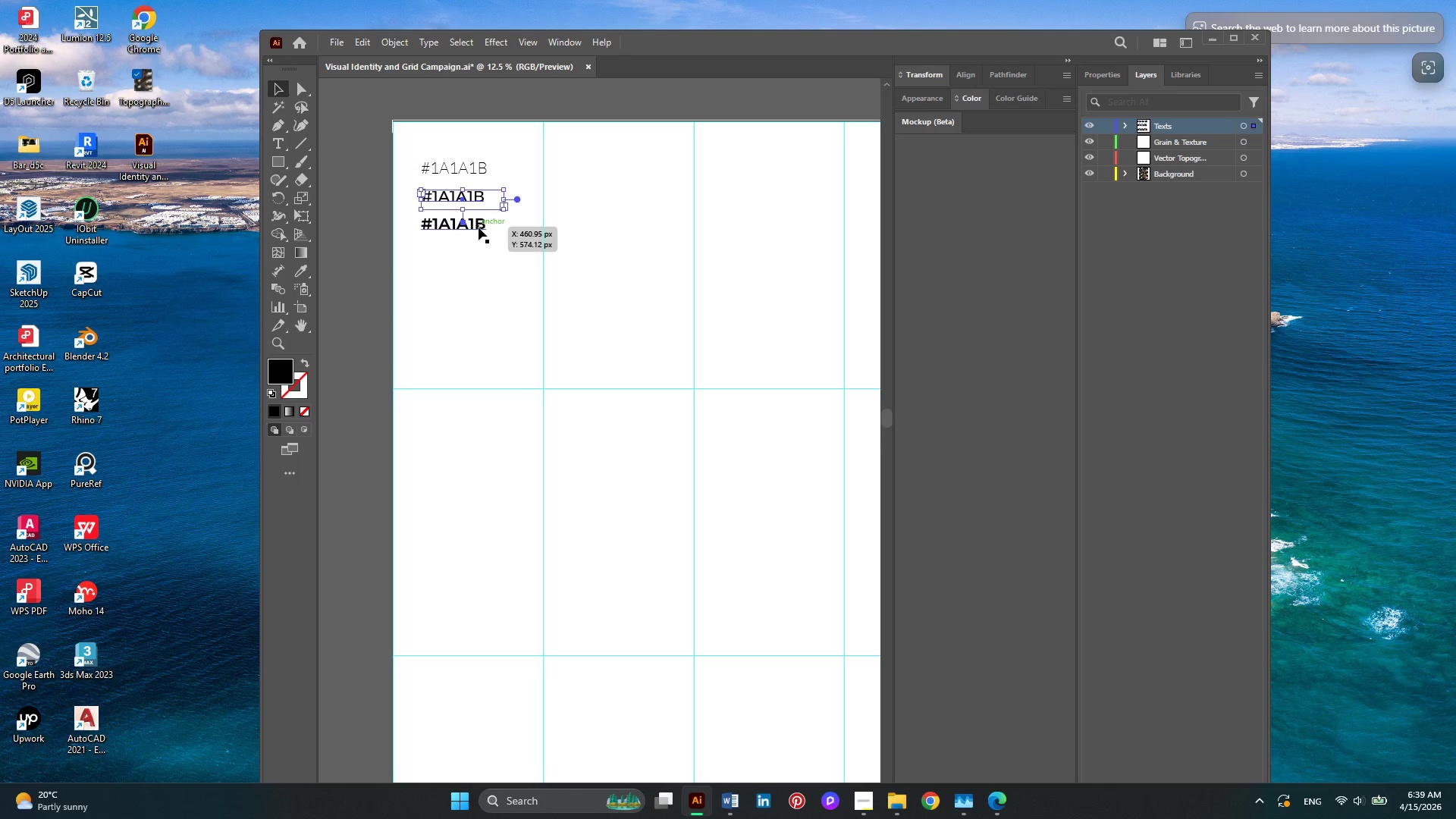 
left_click([485, 228])
 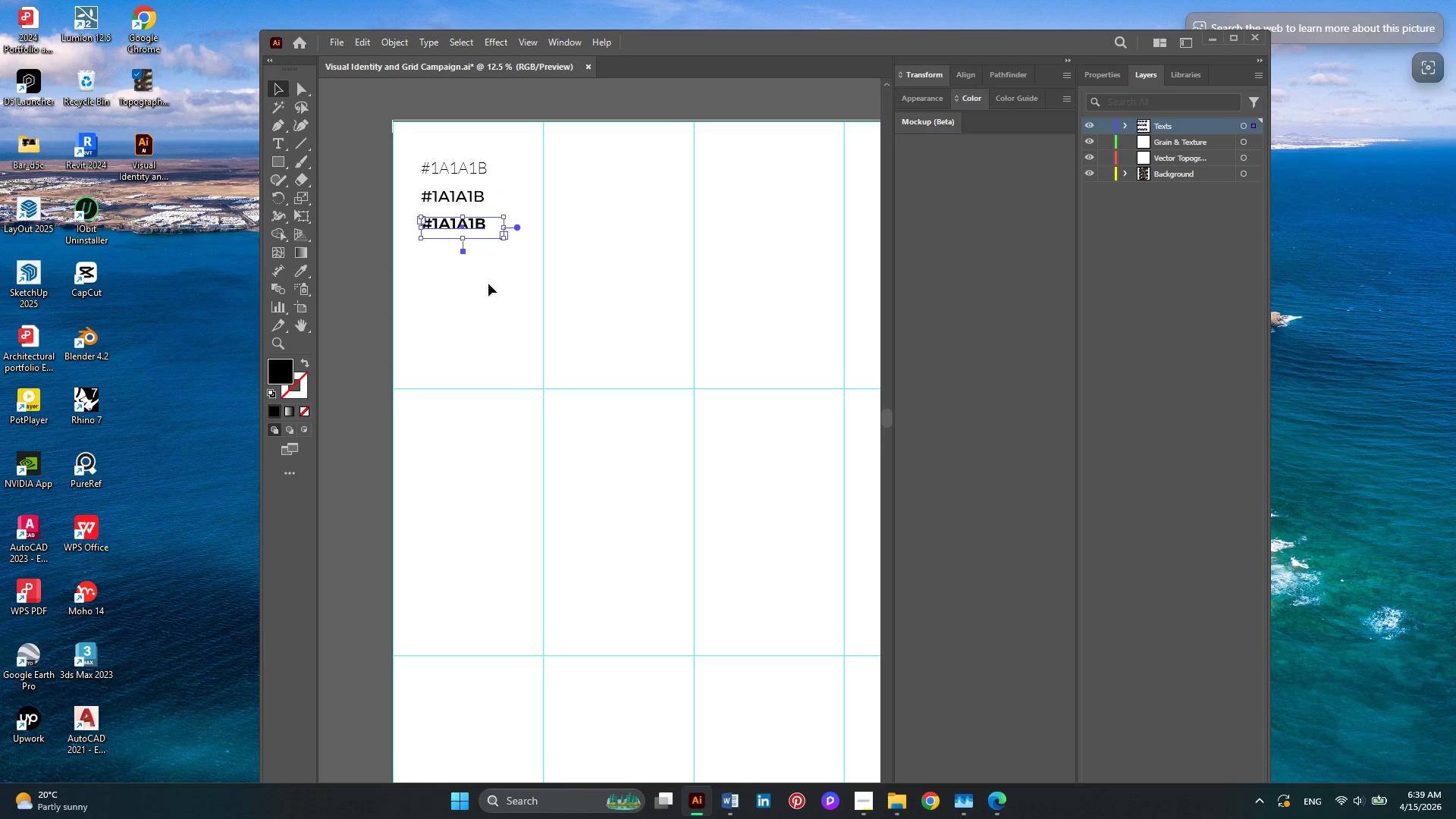 
left_click([488, 284])
 